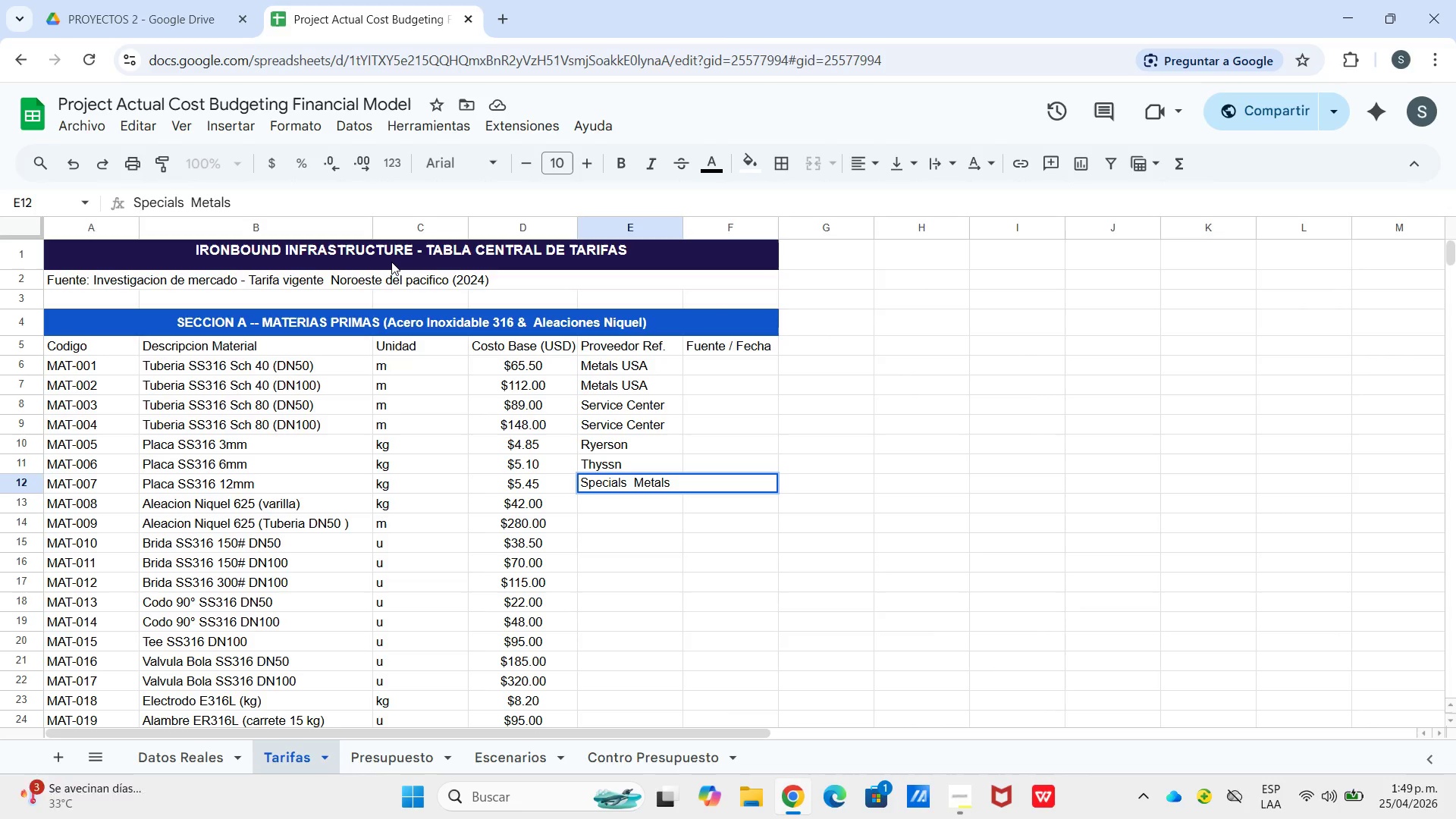 
key(Enter)
 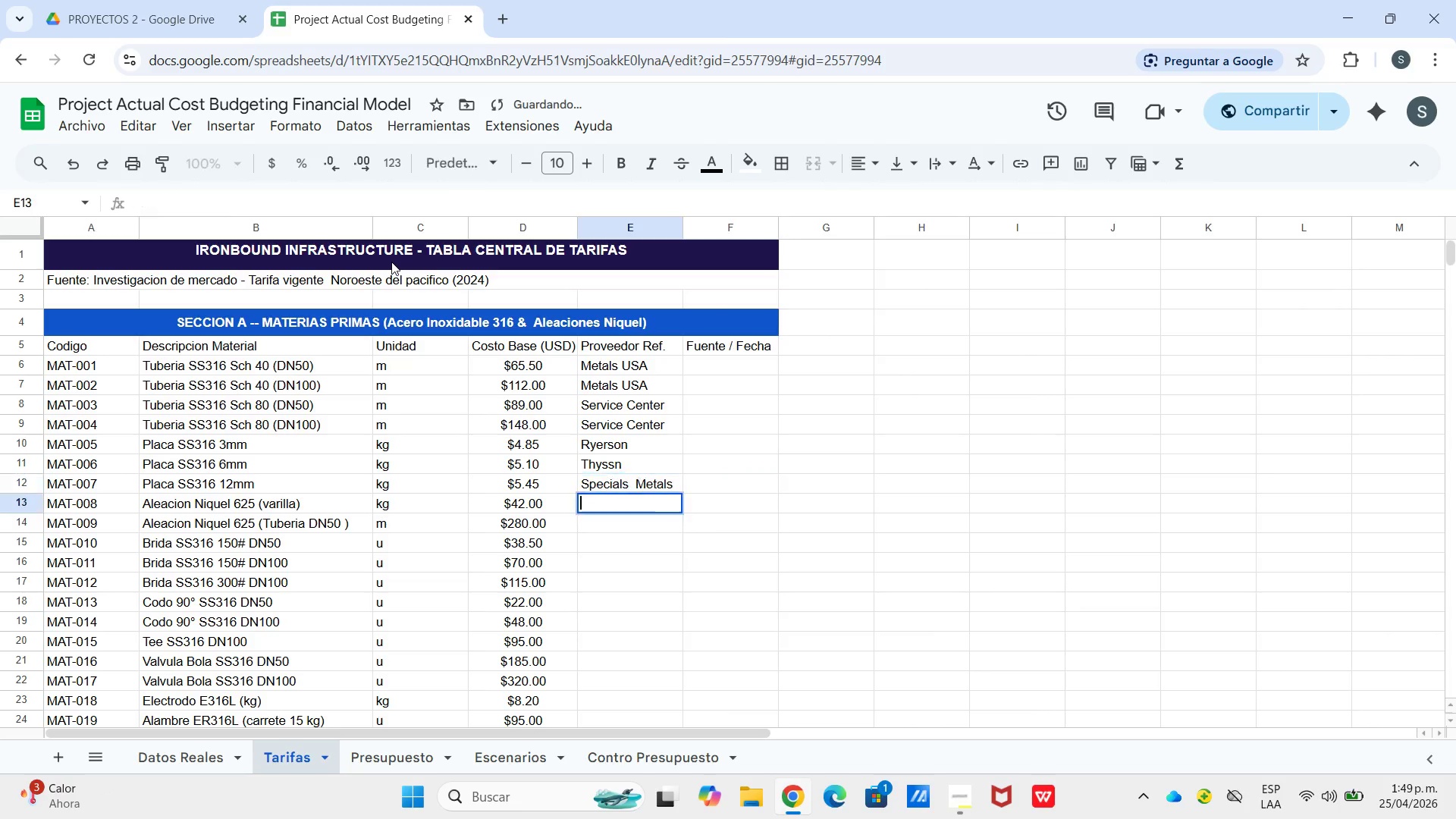 
key(Enter)
 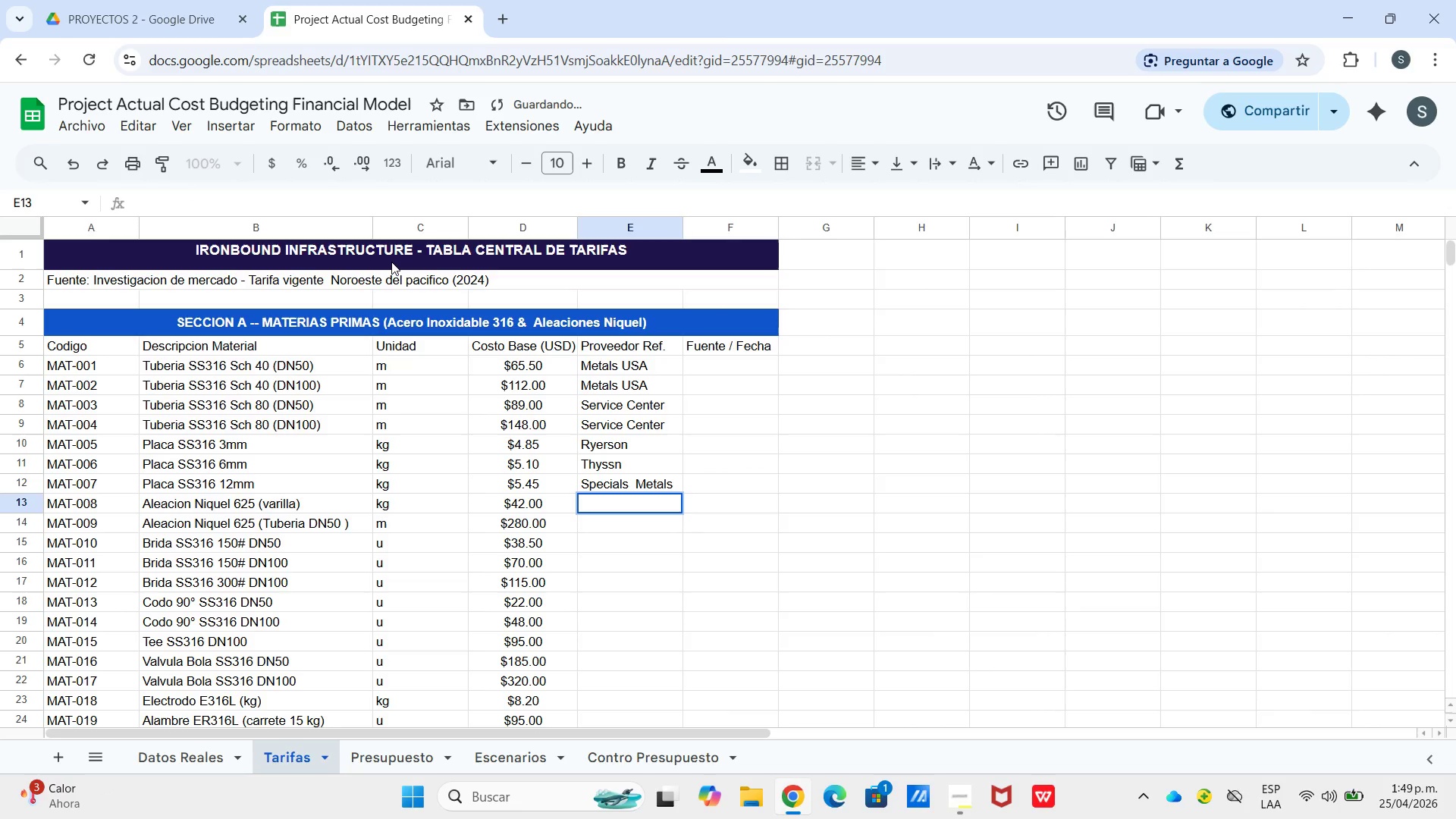 
type(Spe)
 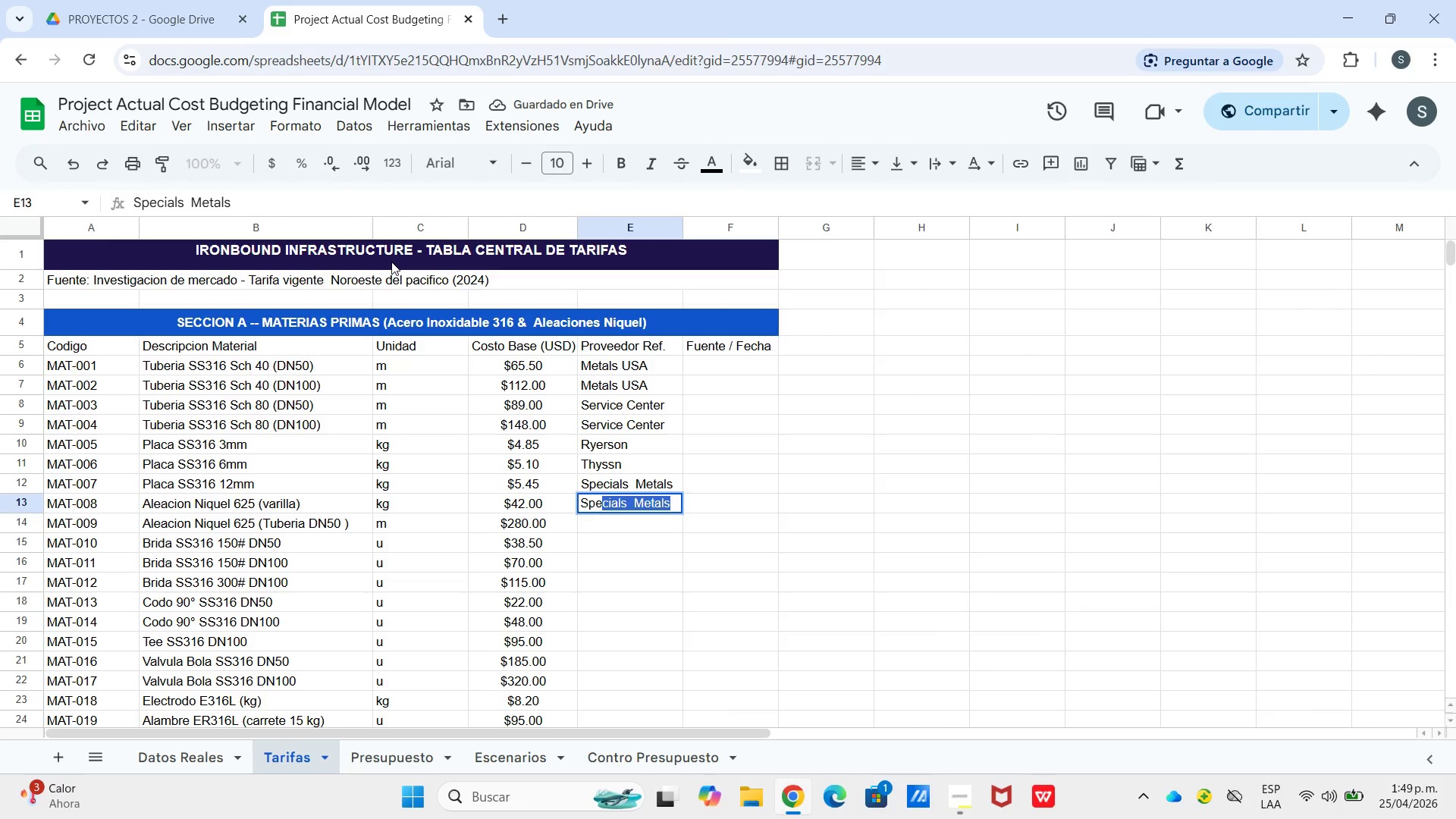 
key(Enter)
 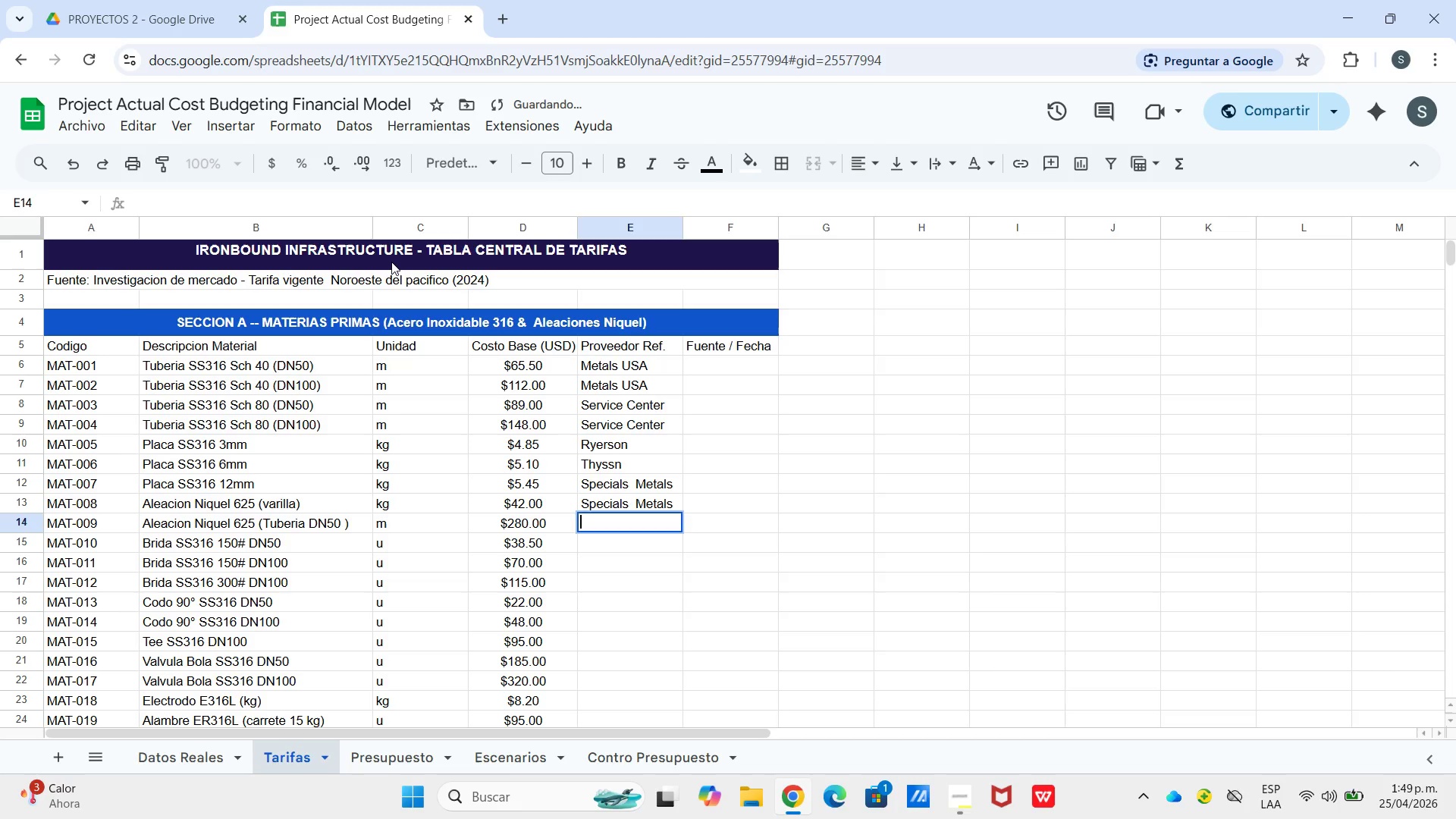 
key(Enter)
 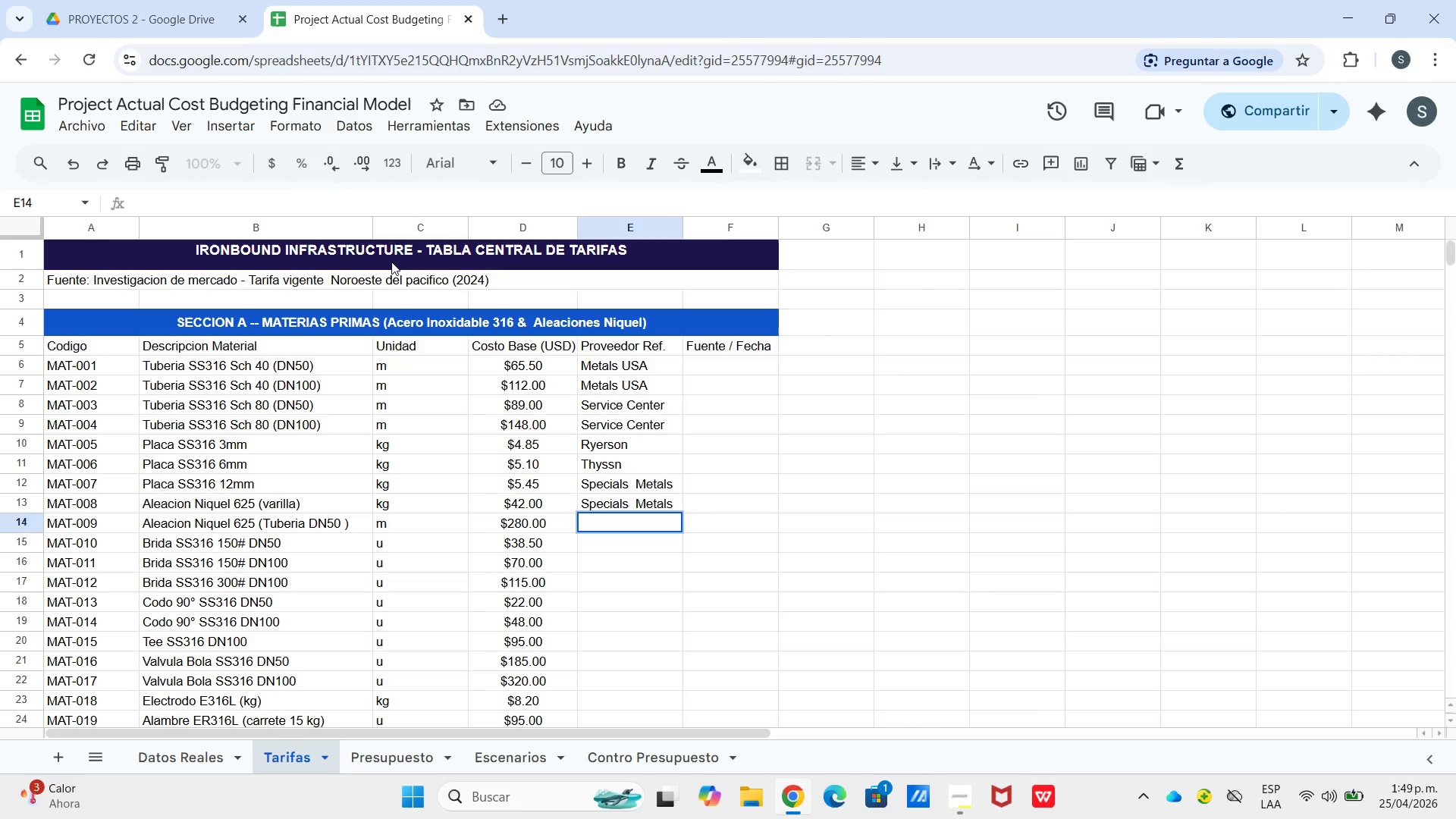 
wait(7.67)
 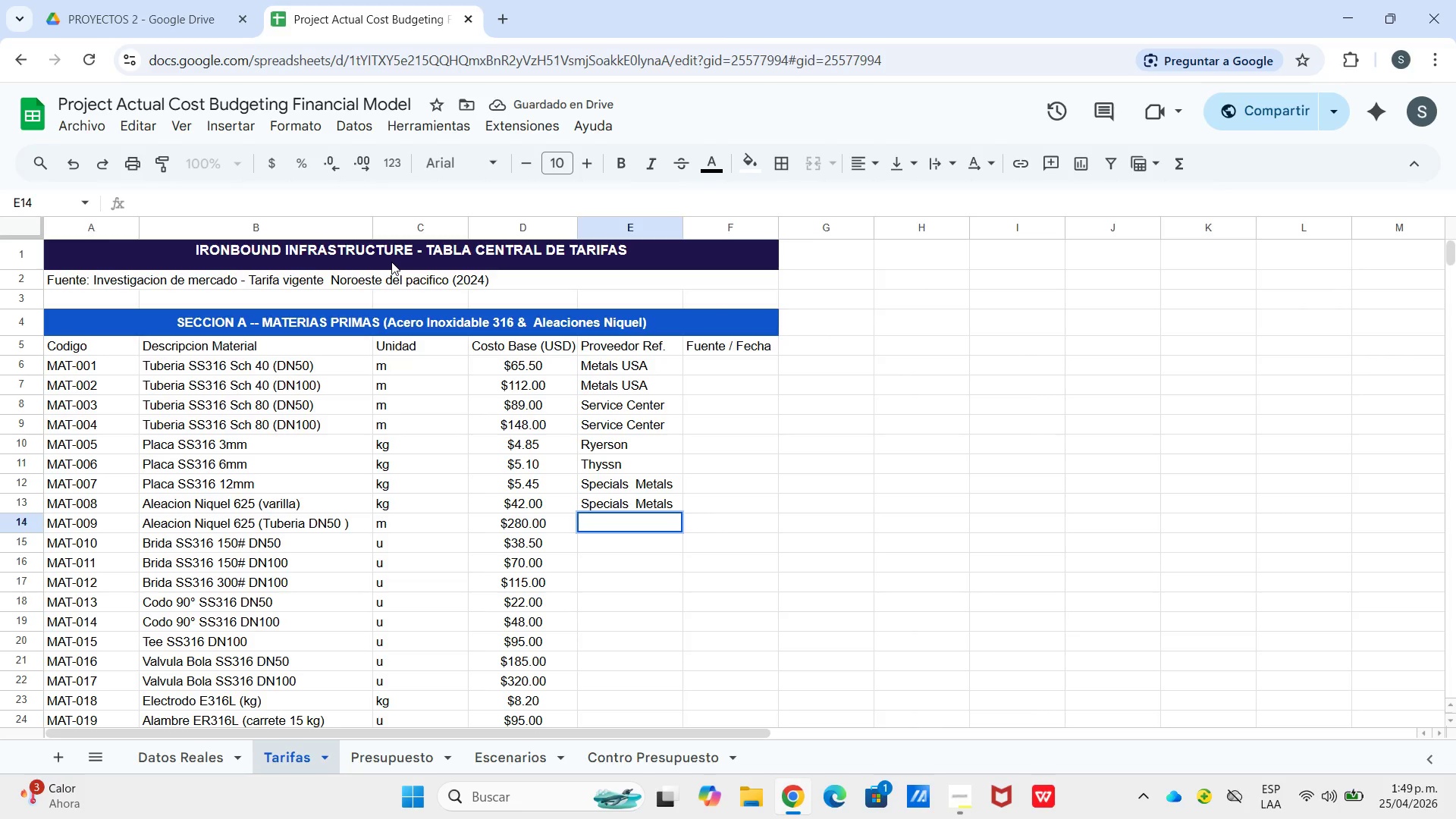 
type(mcjunkin)
 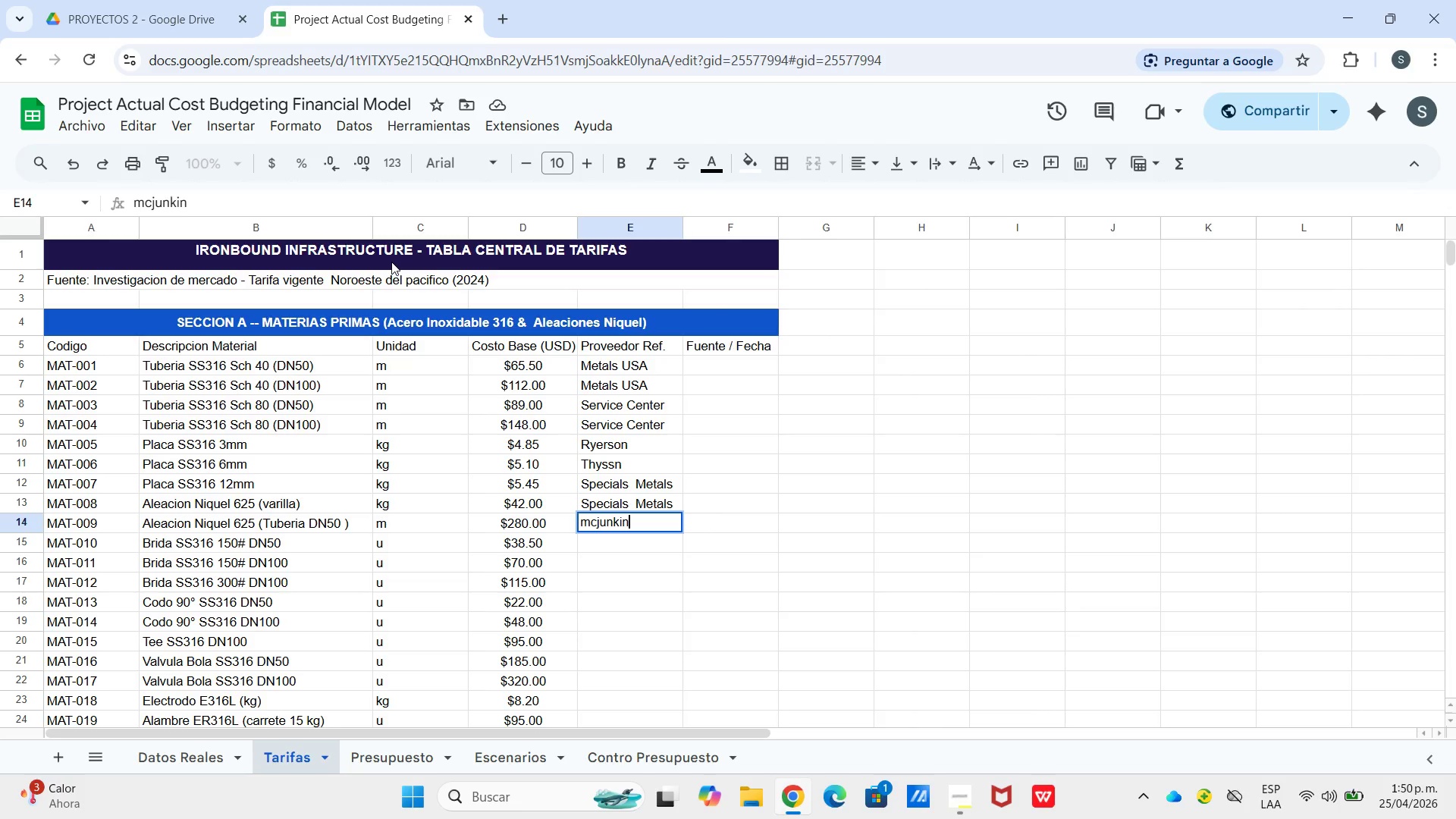 
wait(9.38)
 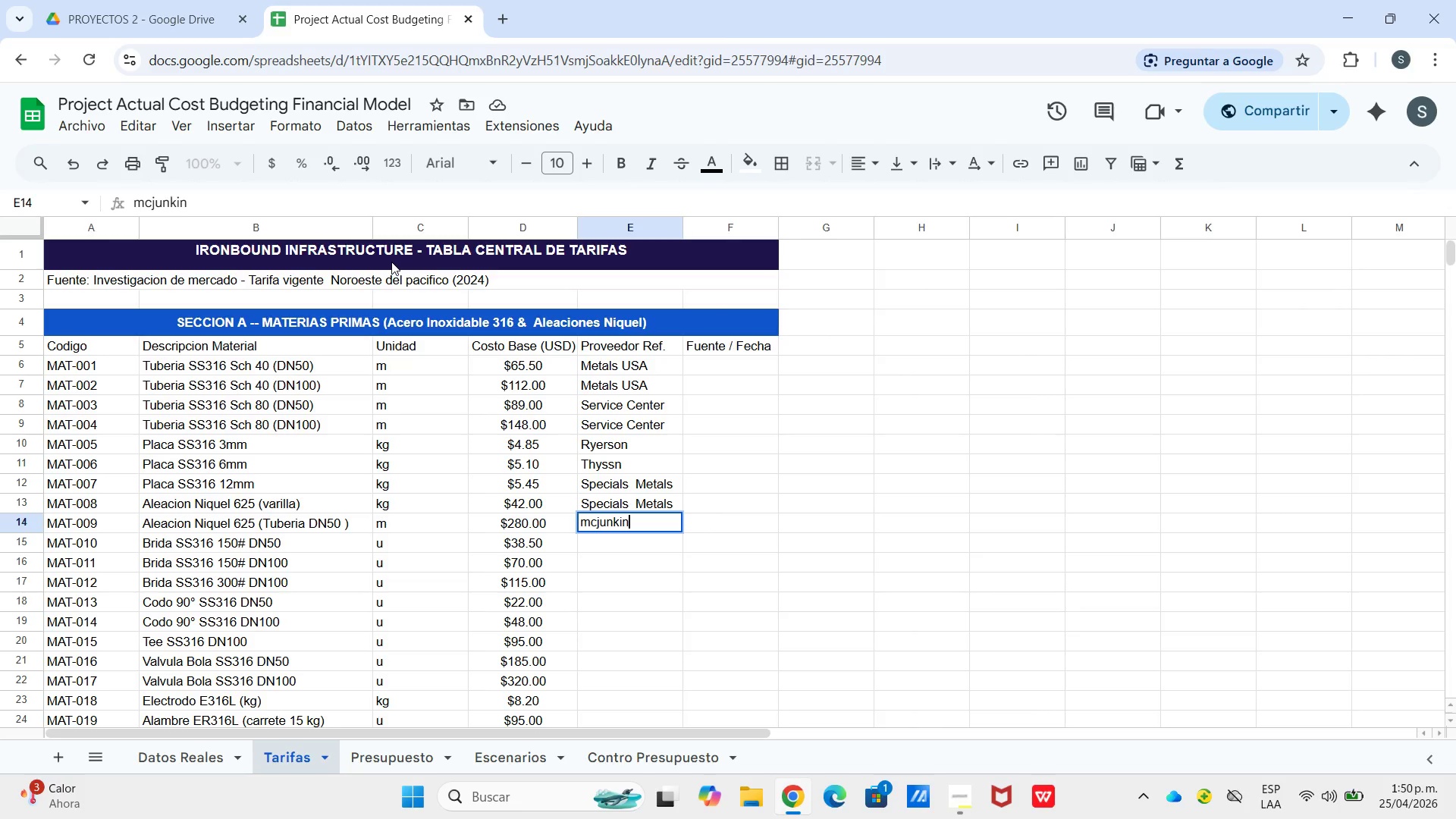 
left_click_drag(start_coordinate=[595, 522], to_coordinate=[576, 526])
 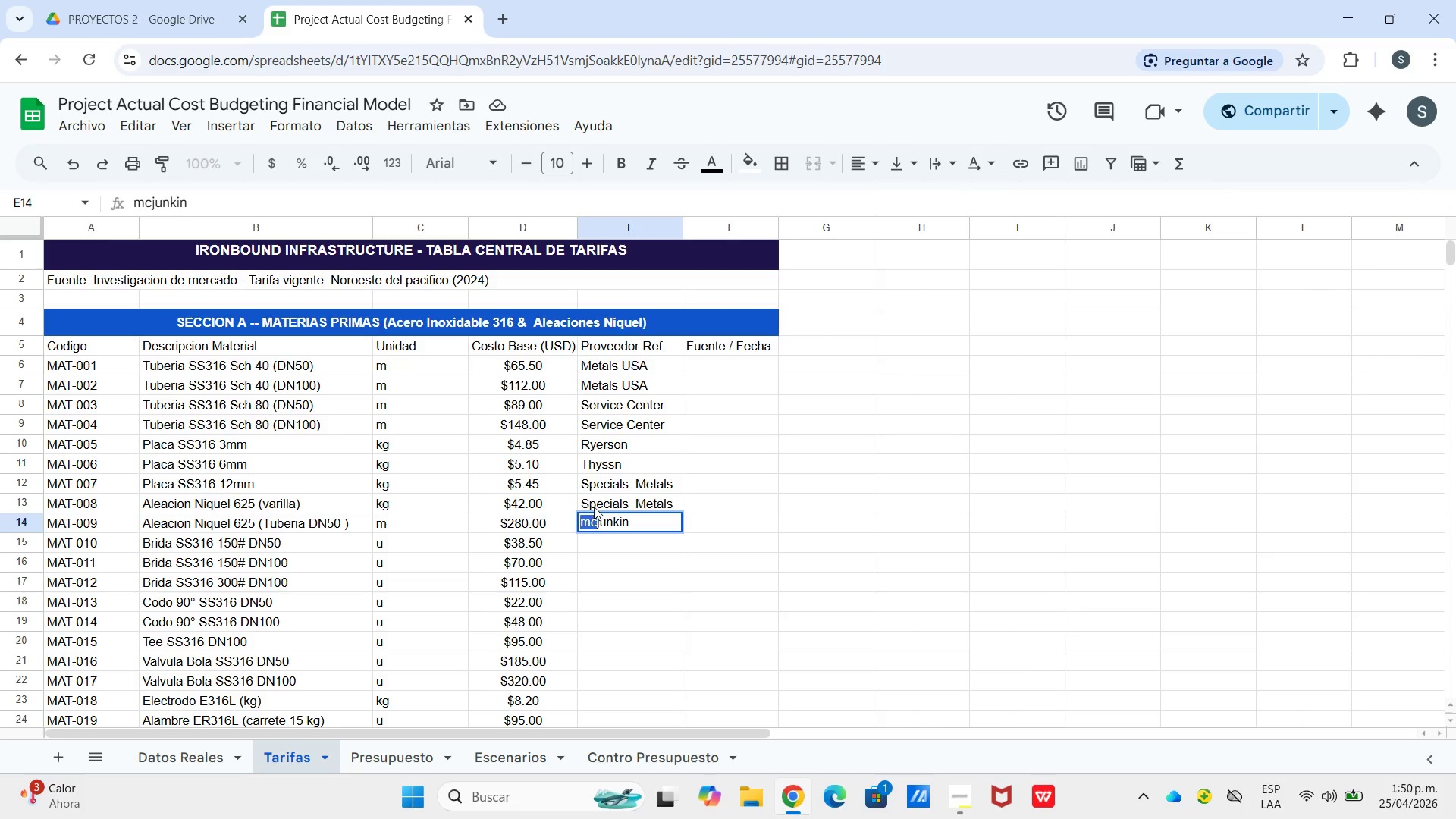 
type(MC)
 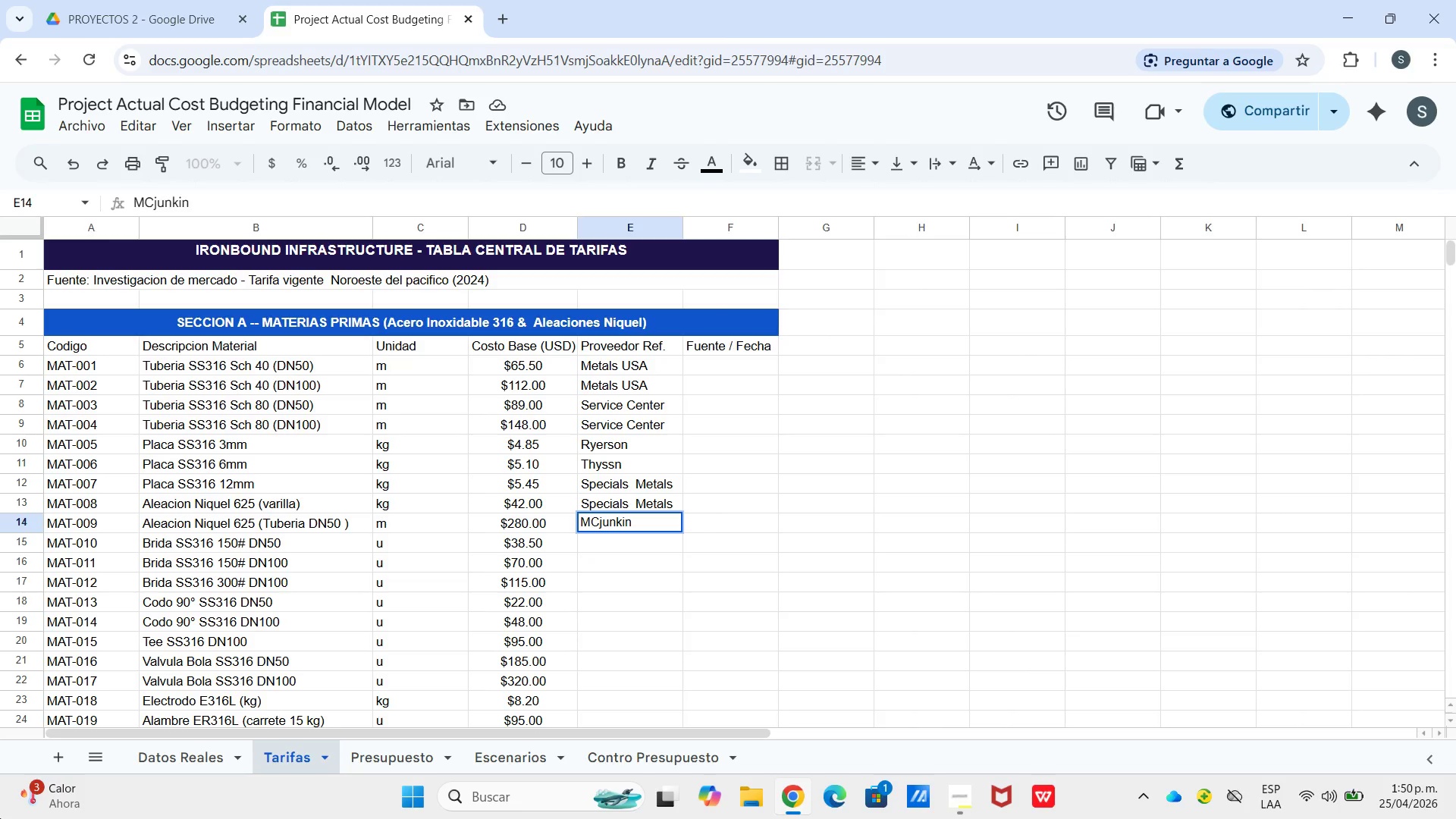 
key(Enter)
 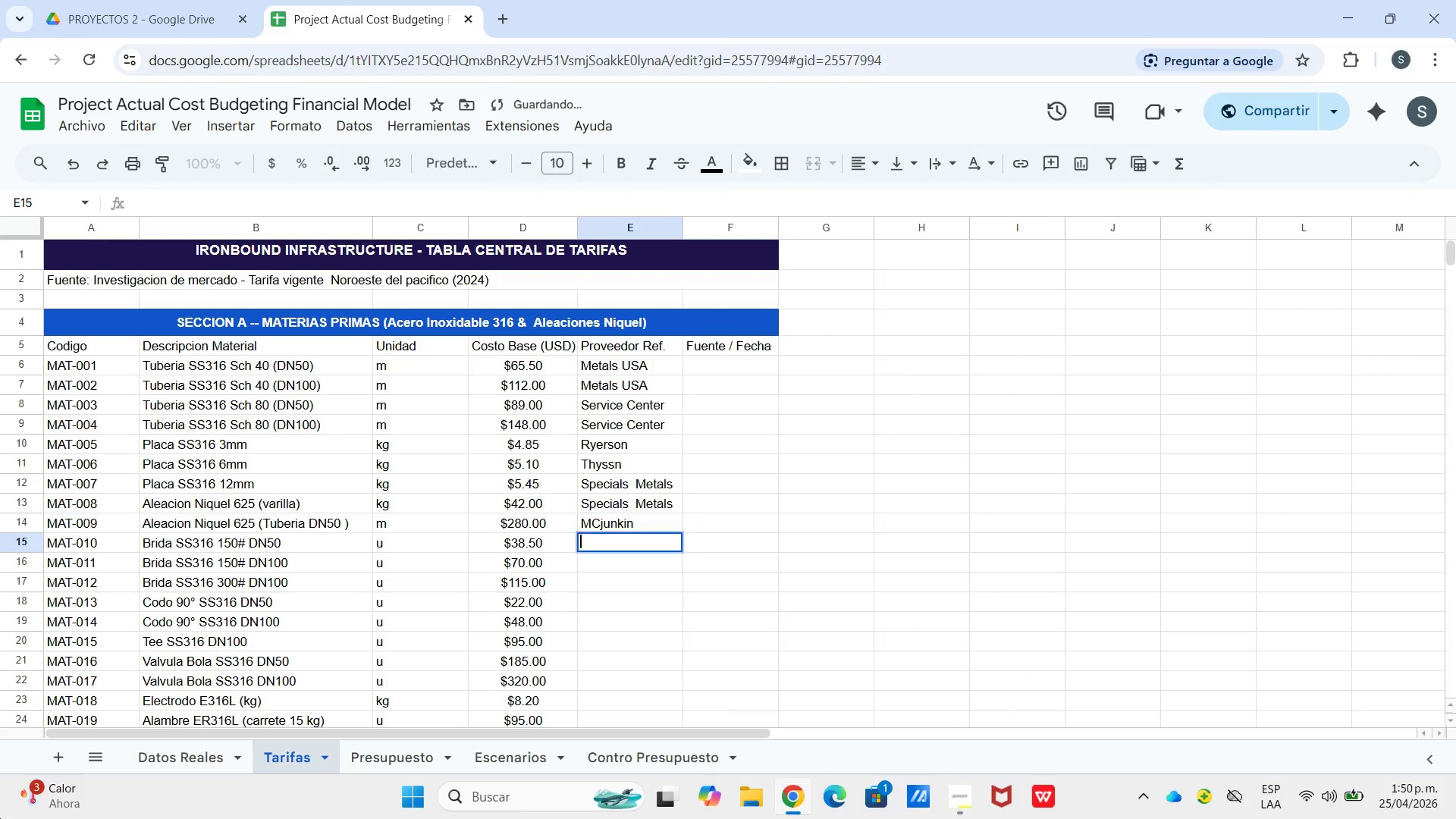 
key(Enter)
 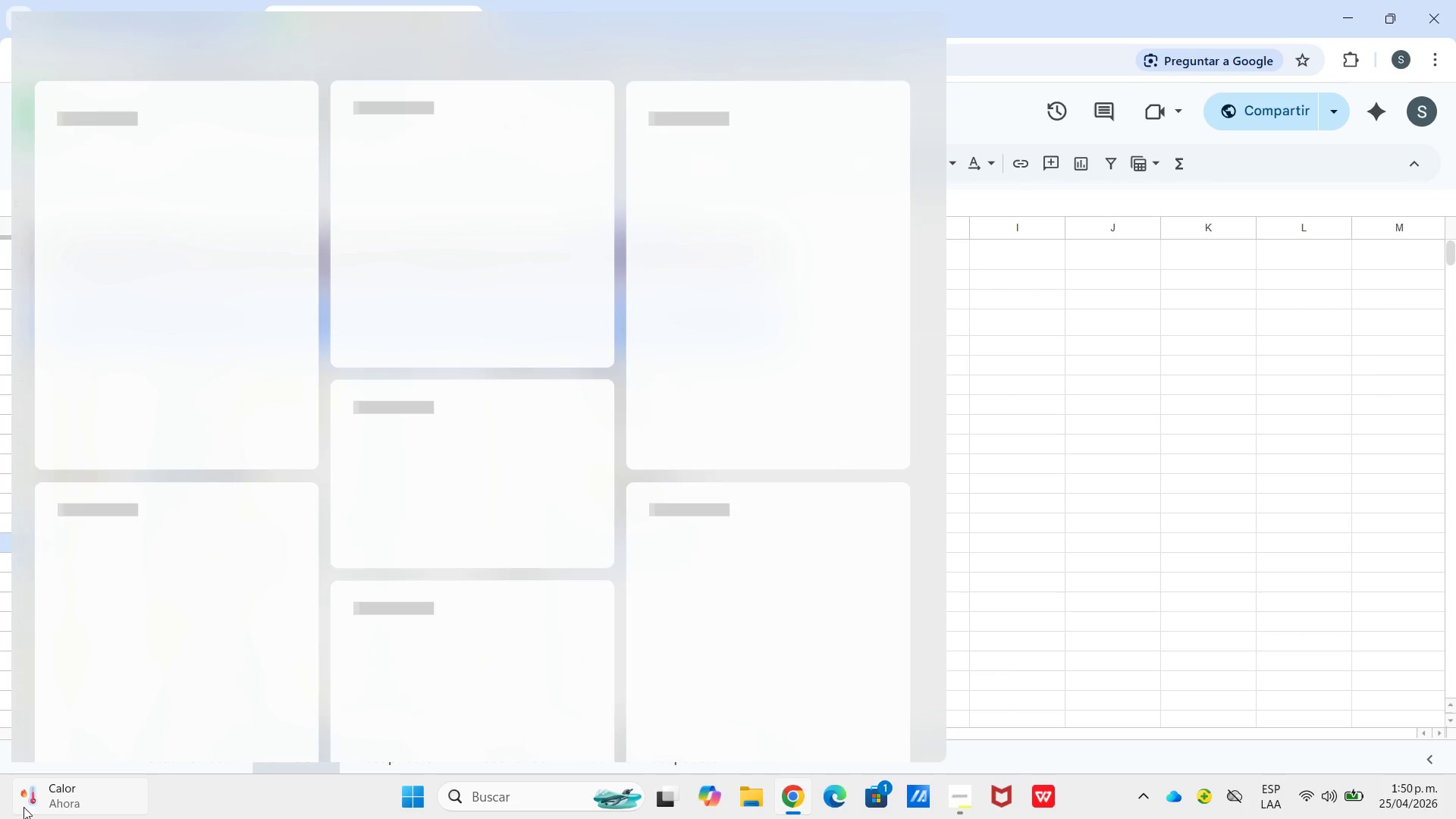 
left_click([1055, 561])
 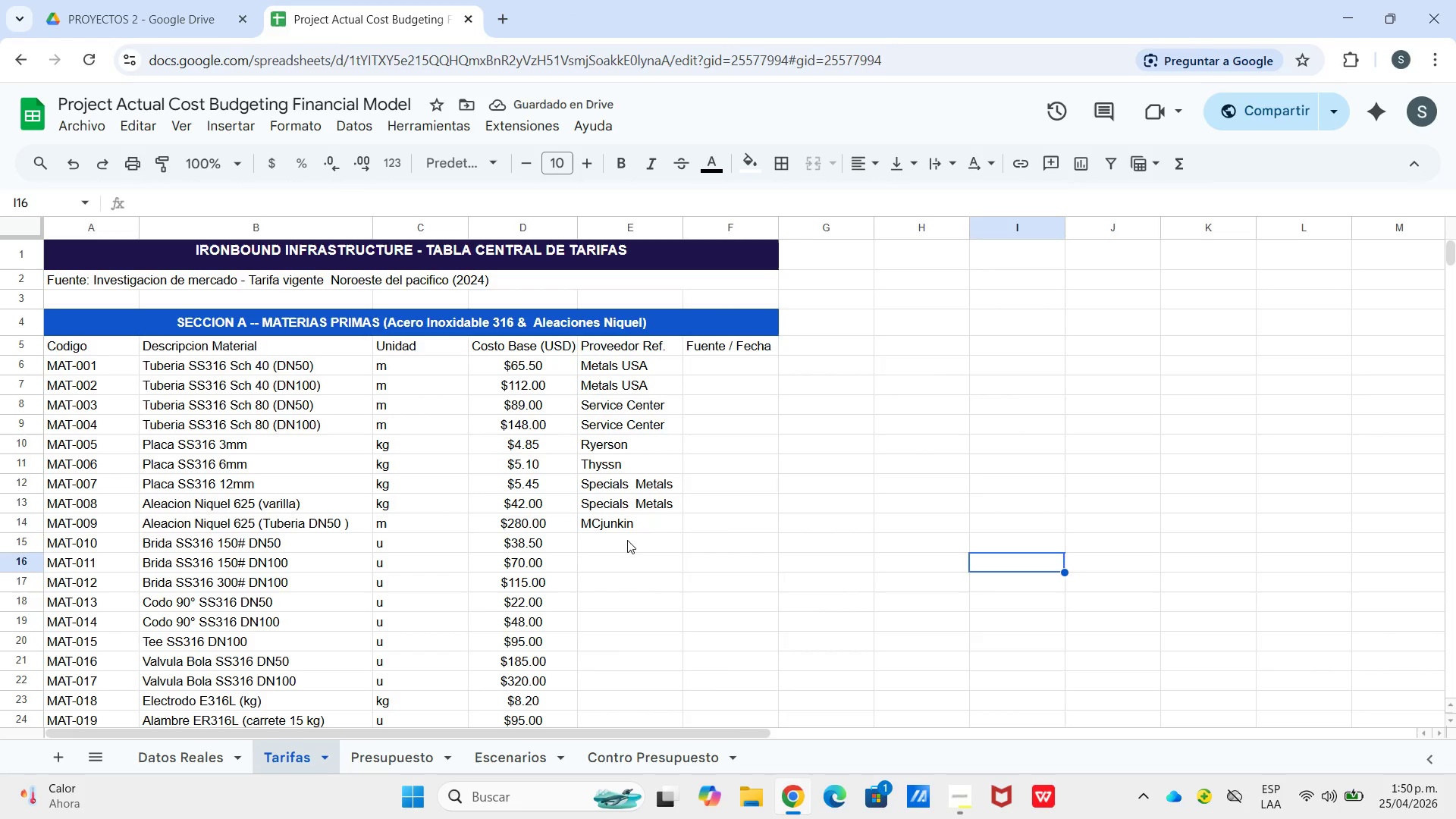 
left_click([627, 540])
 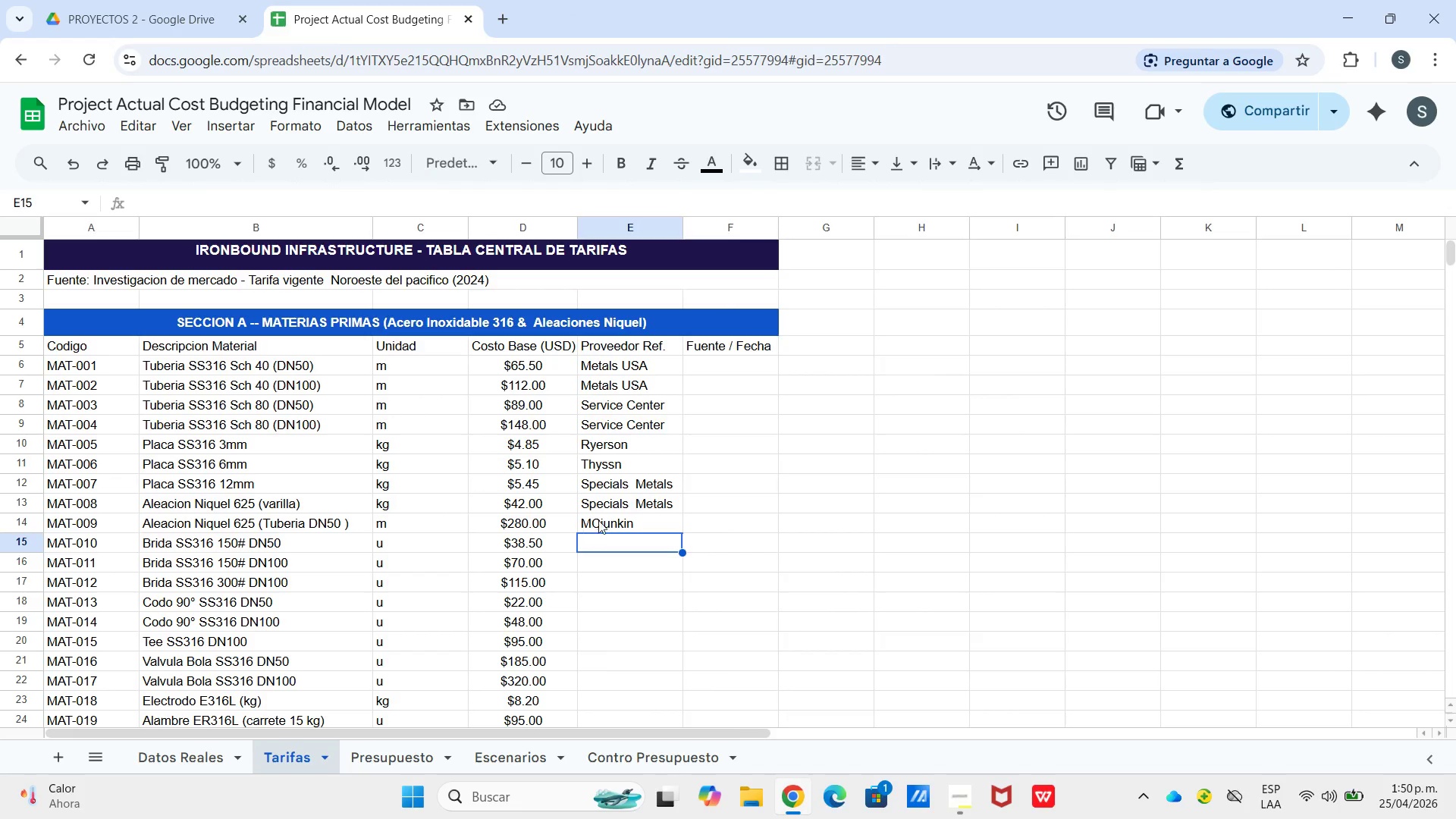 
double_click([601, 520])
 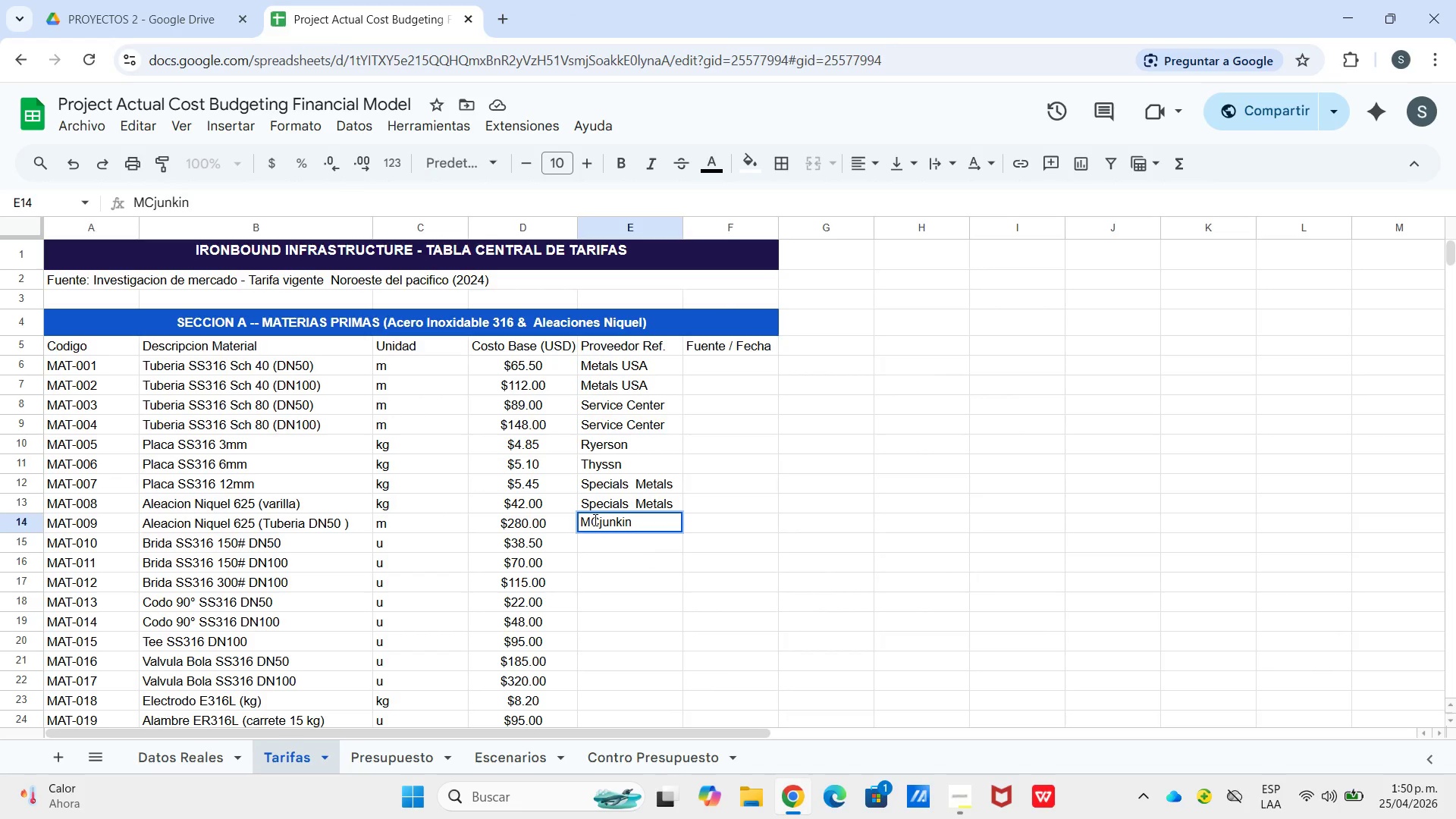 
left_click([594, 519])
 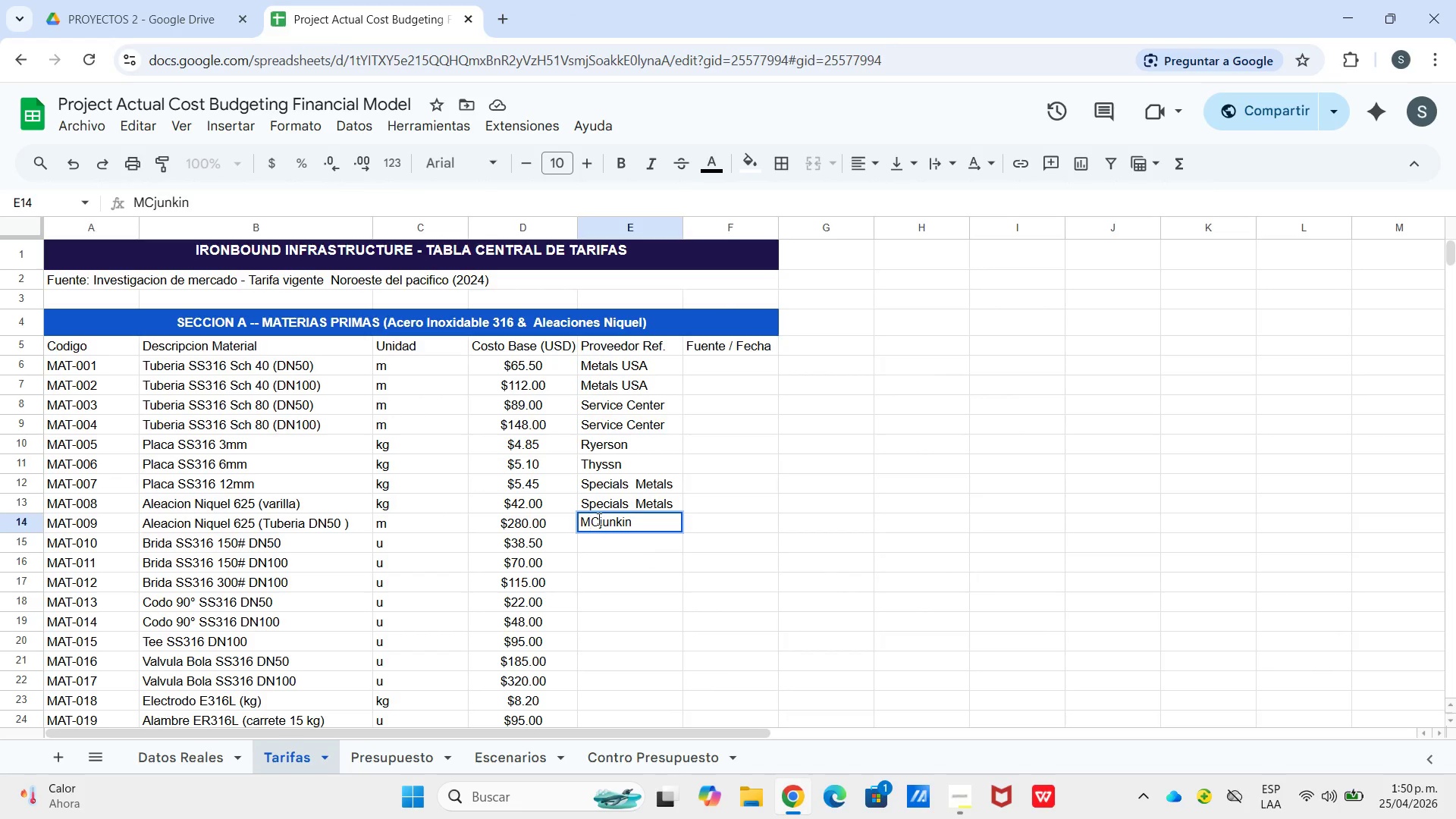 
left_click([598, 519])
 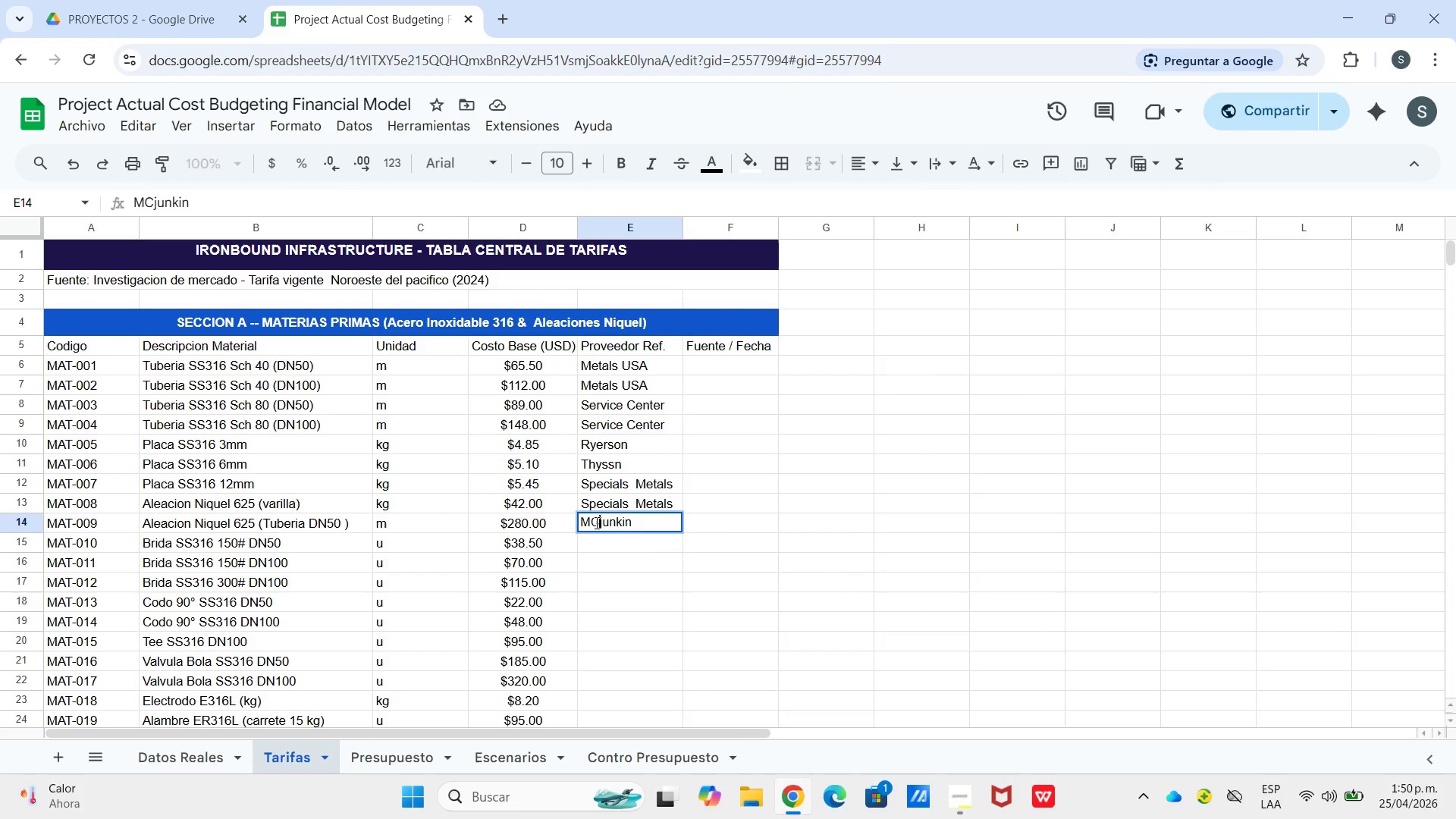 
key(Backspace)
 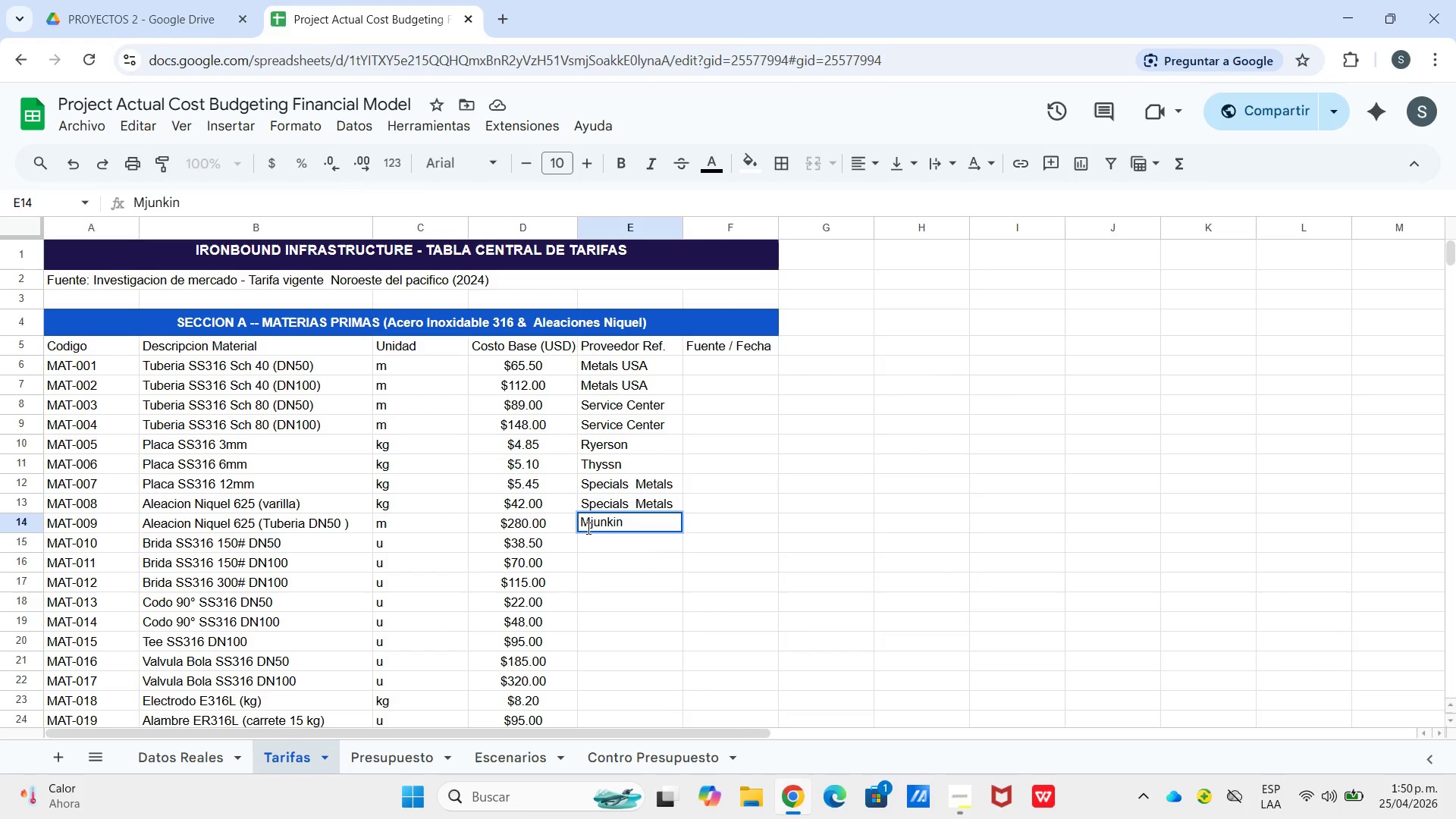 
key(C)
 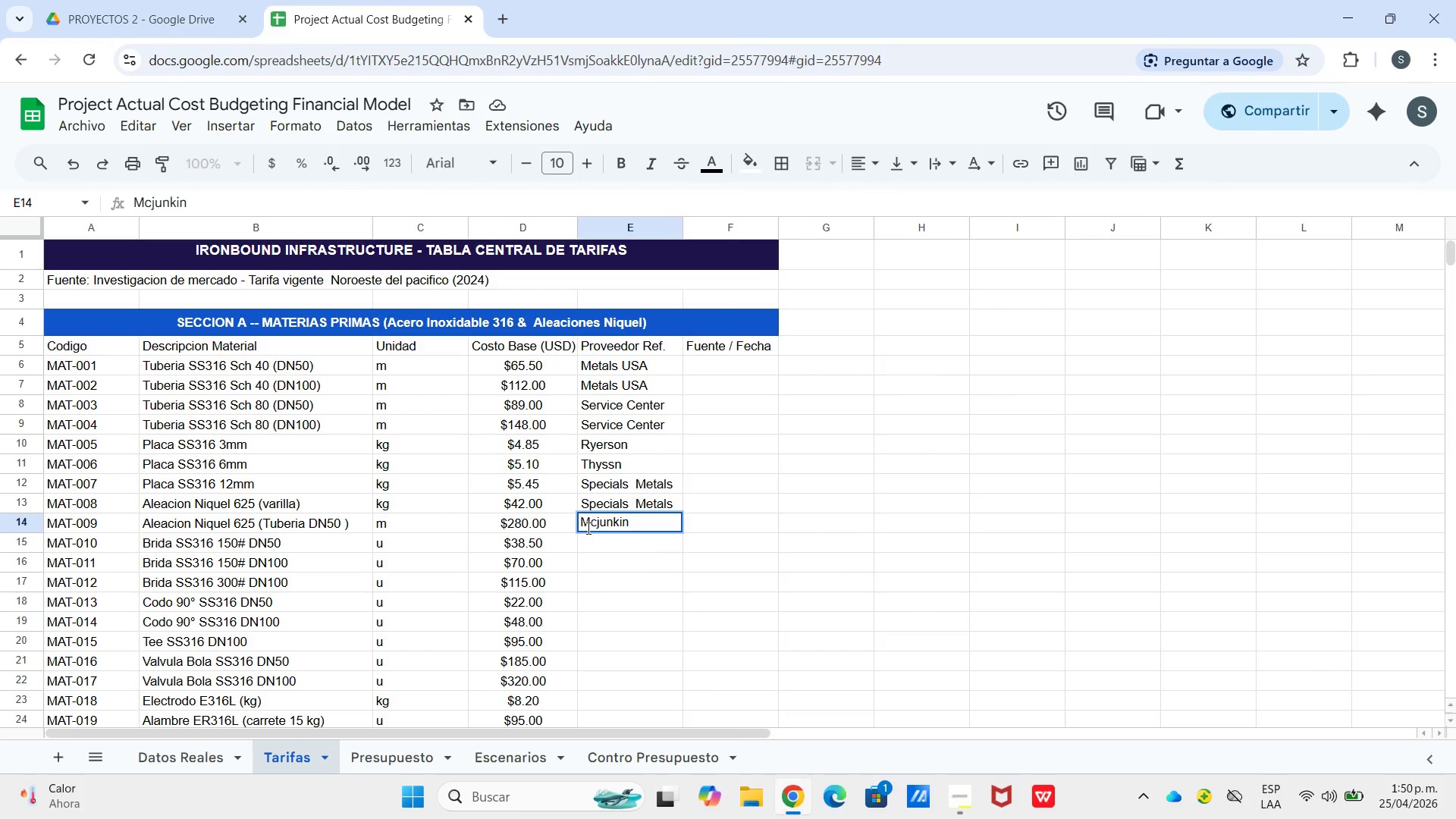 
key(Enter)
 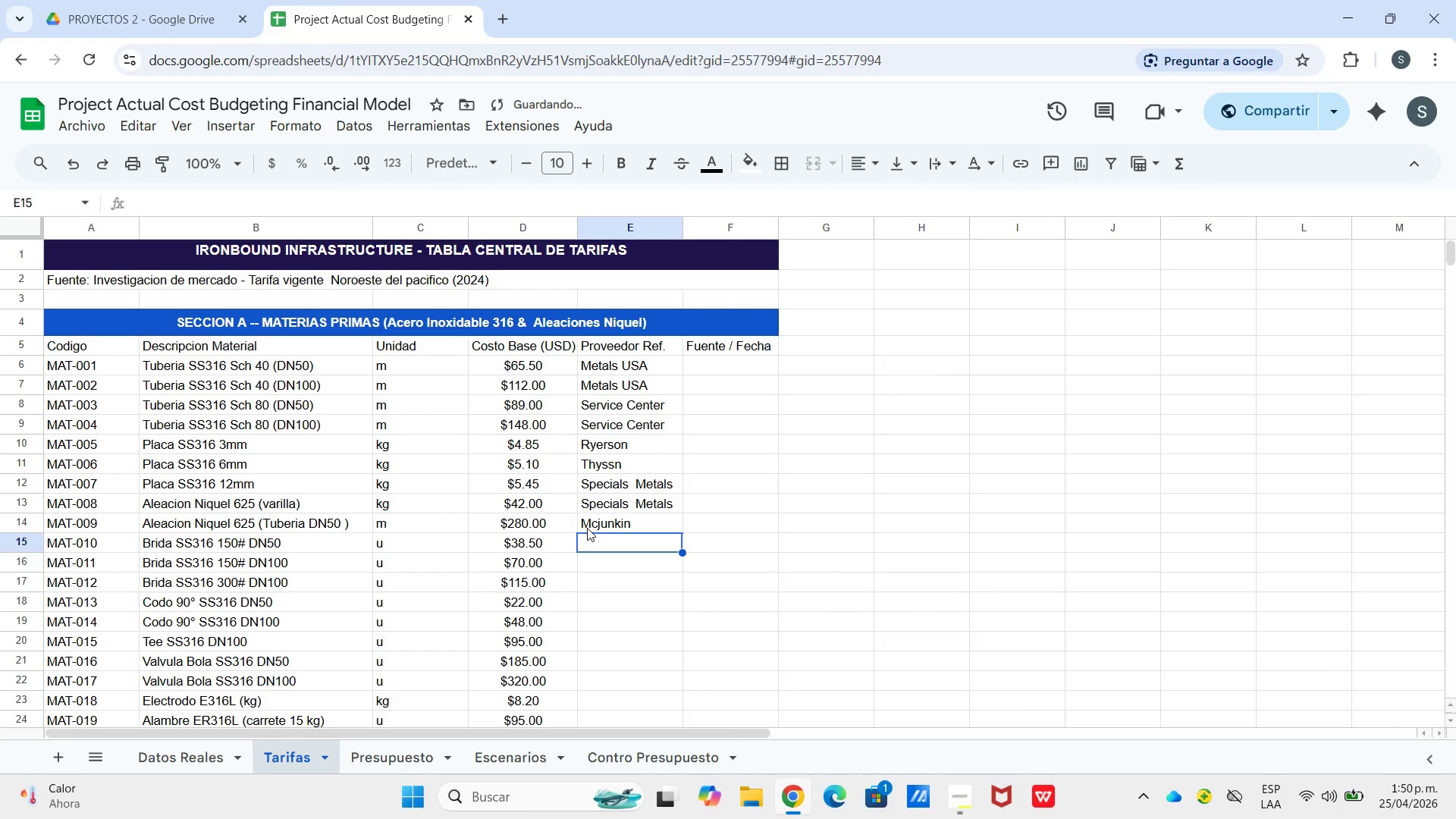 
key(Enter)
 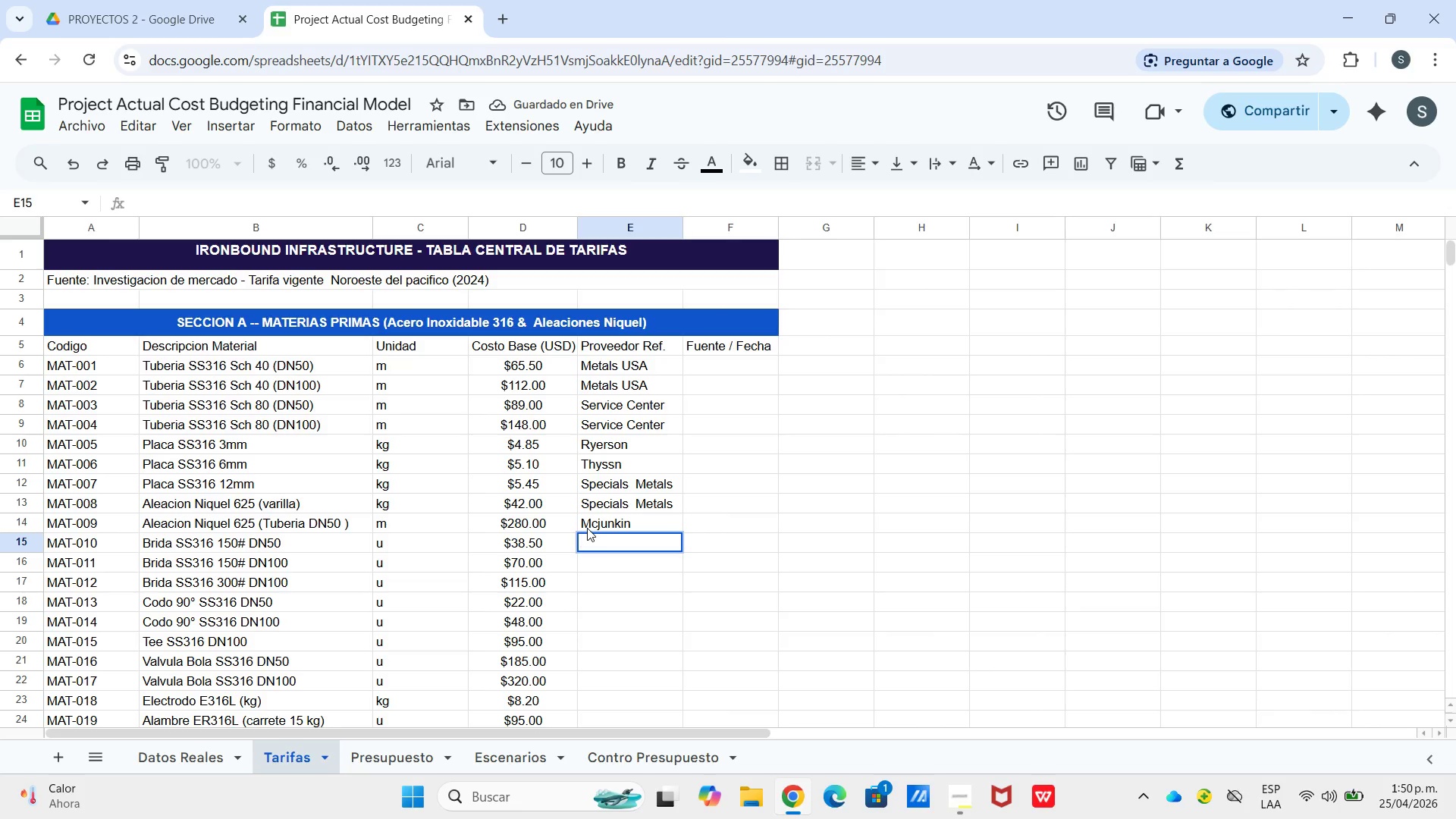 
double_click([609, 519])
 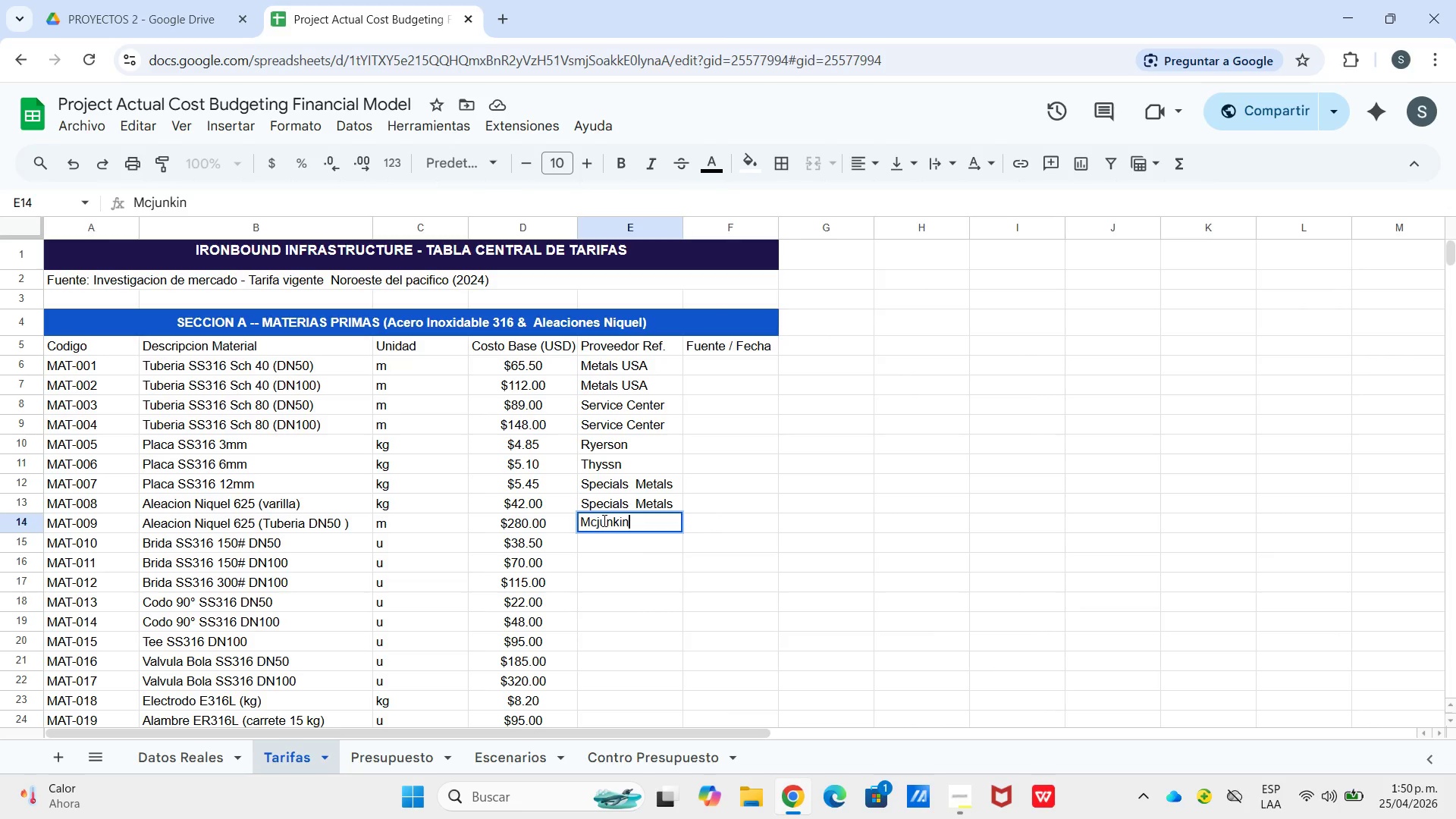 
left_click([603, 520])
 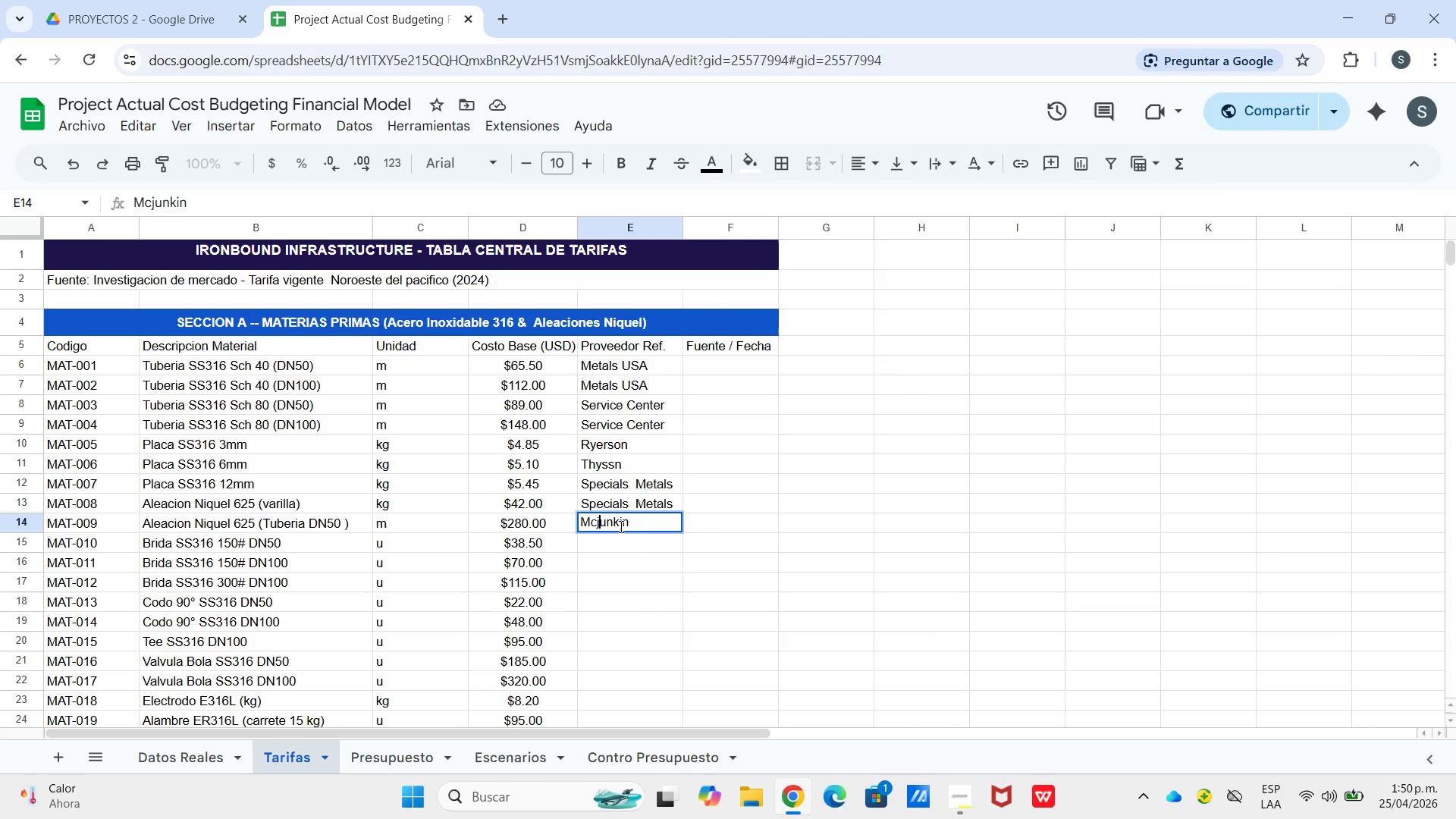 
key(Backspace)
 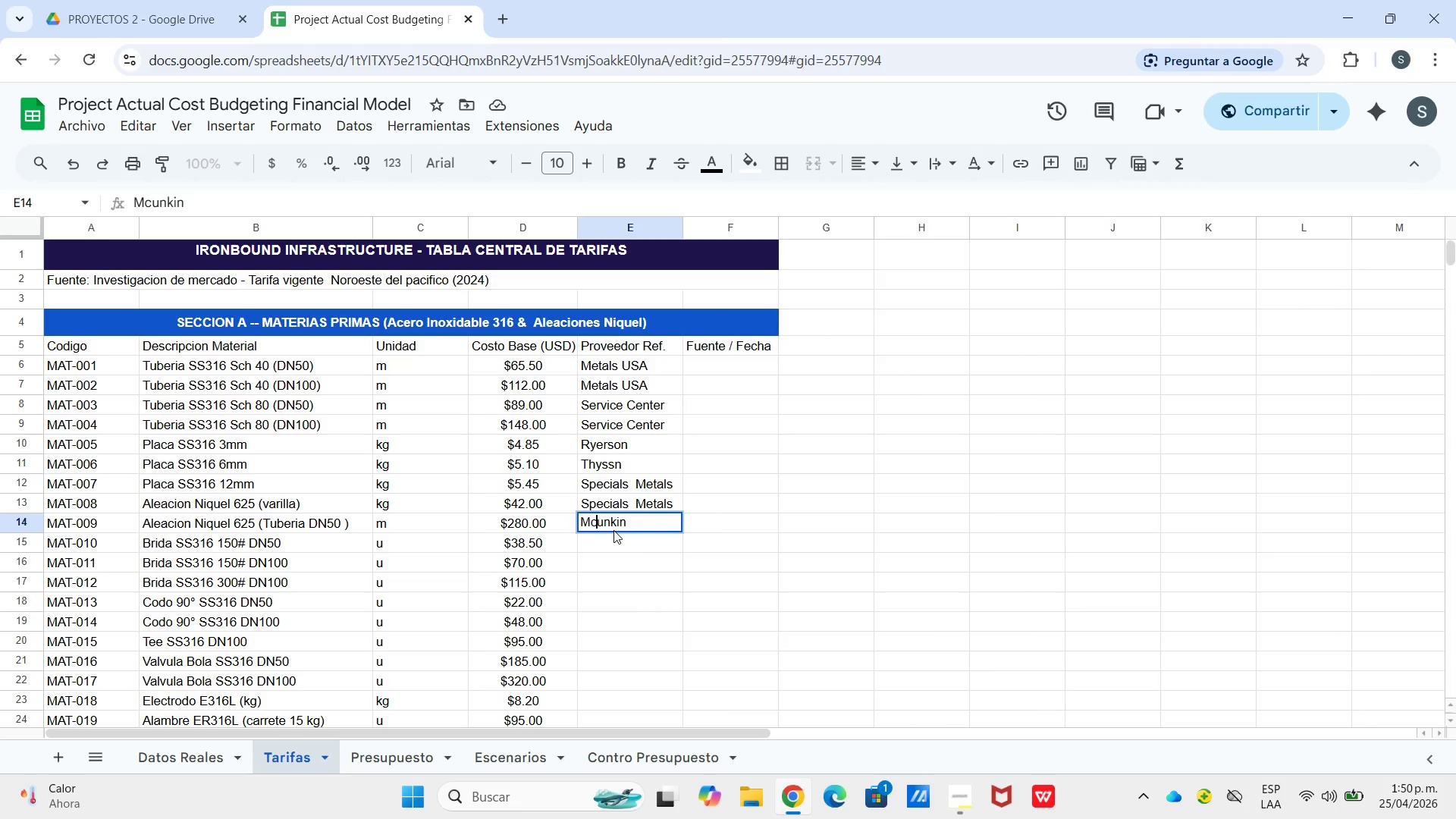 
key(Shift+J)
 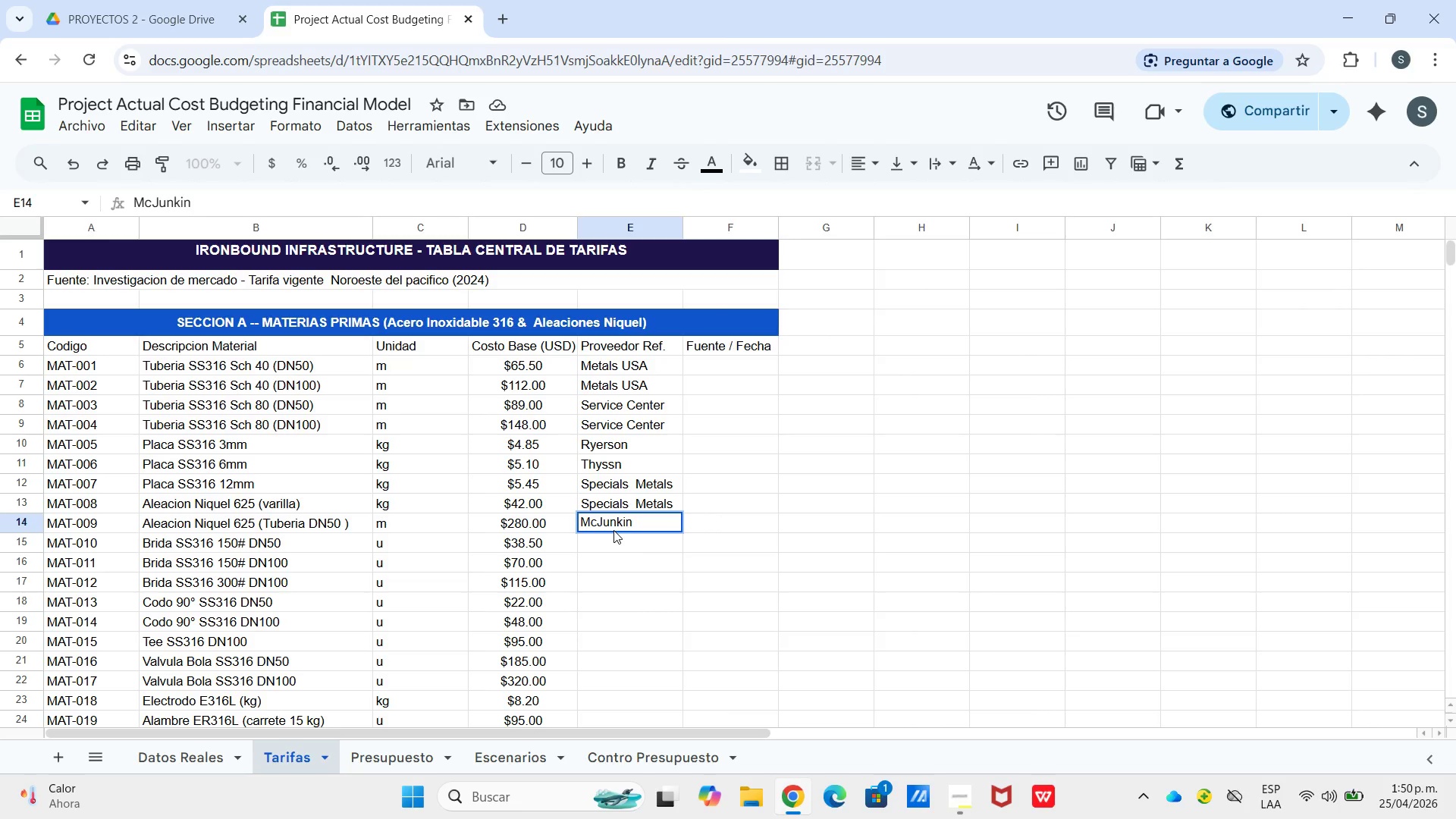 
key(Enter)
 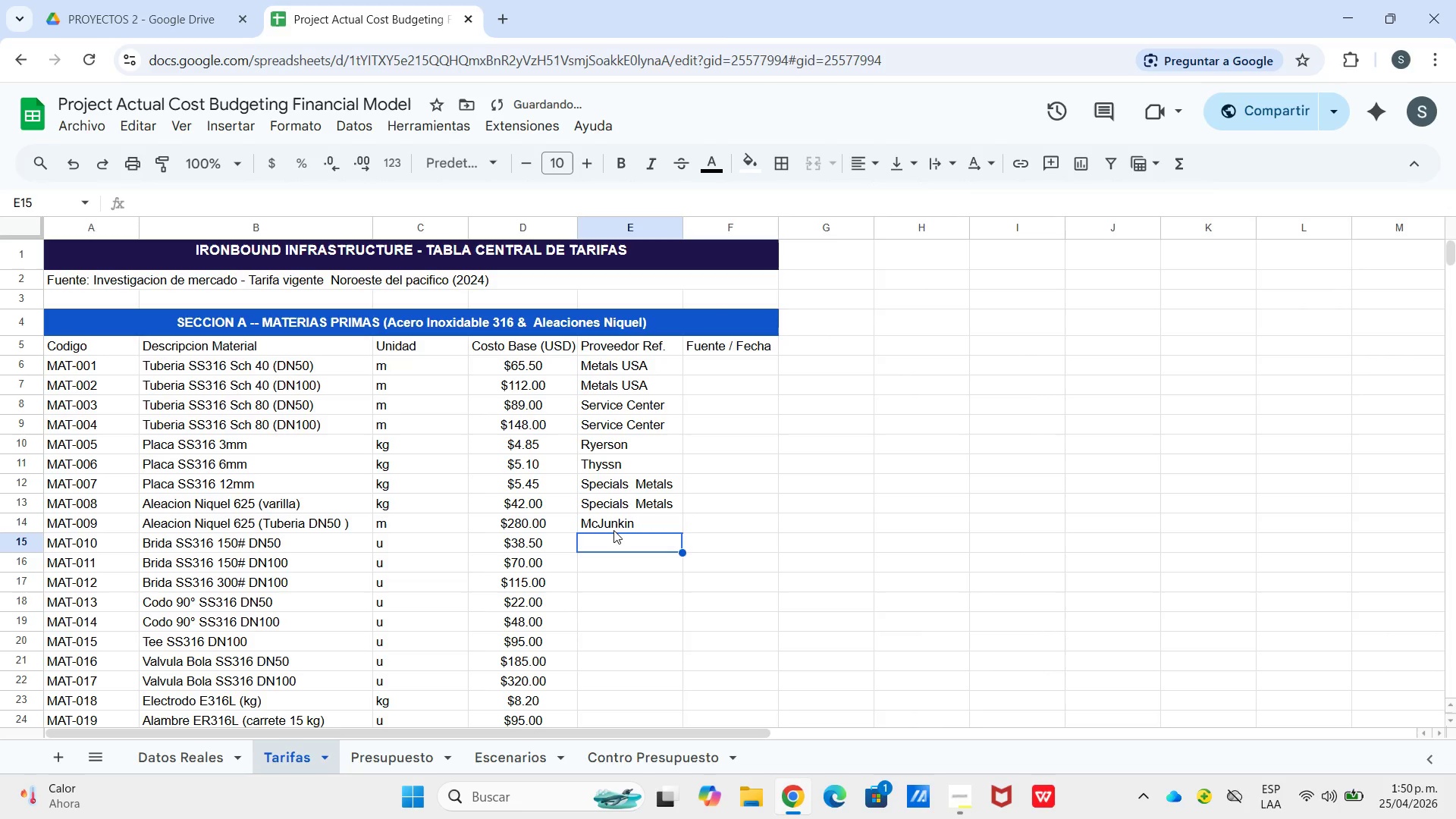 
type(Mc)
 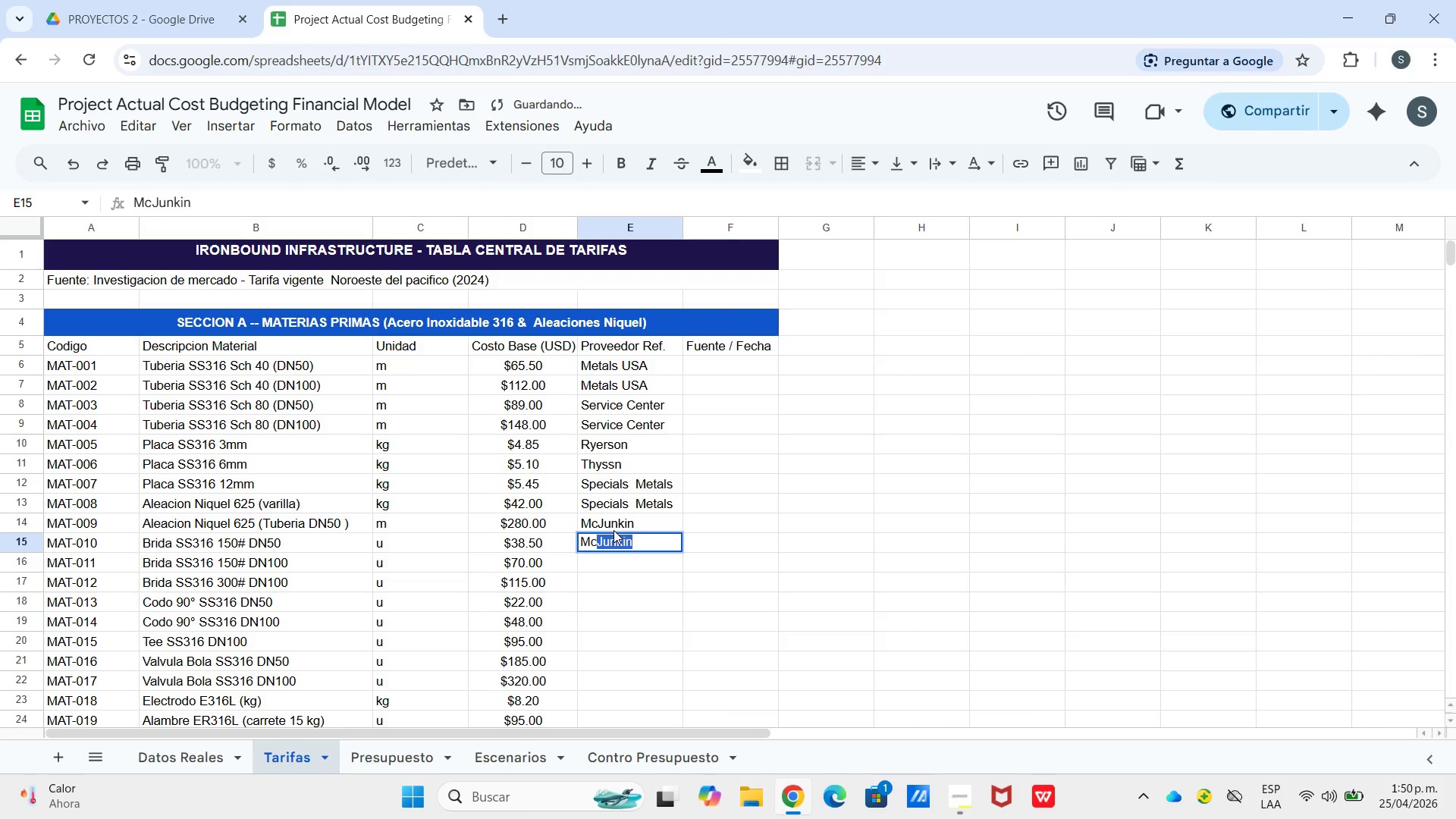 
hold_key(key=ShiftLeft, duration=0.39)
 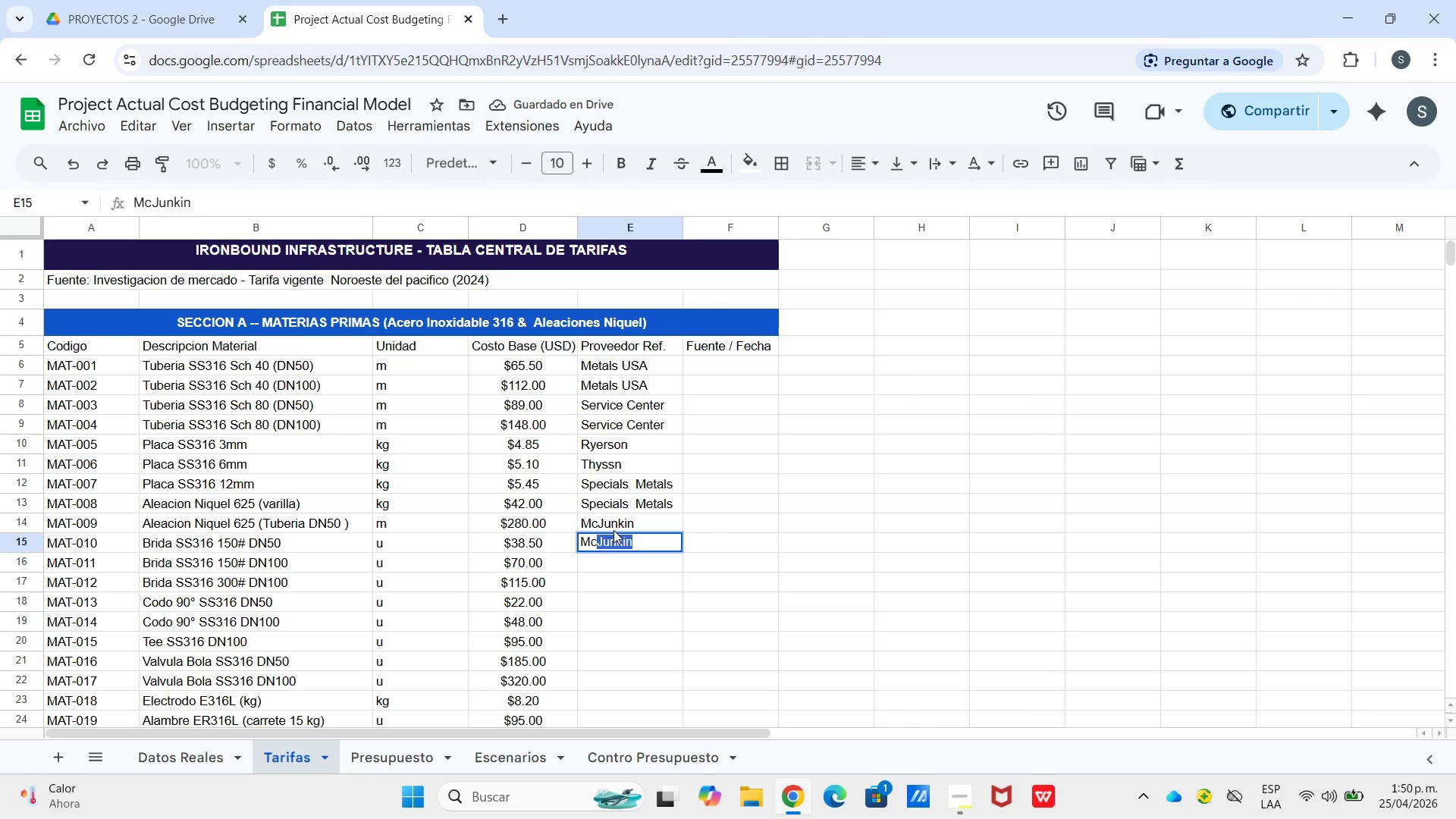 
key(Enter)
 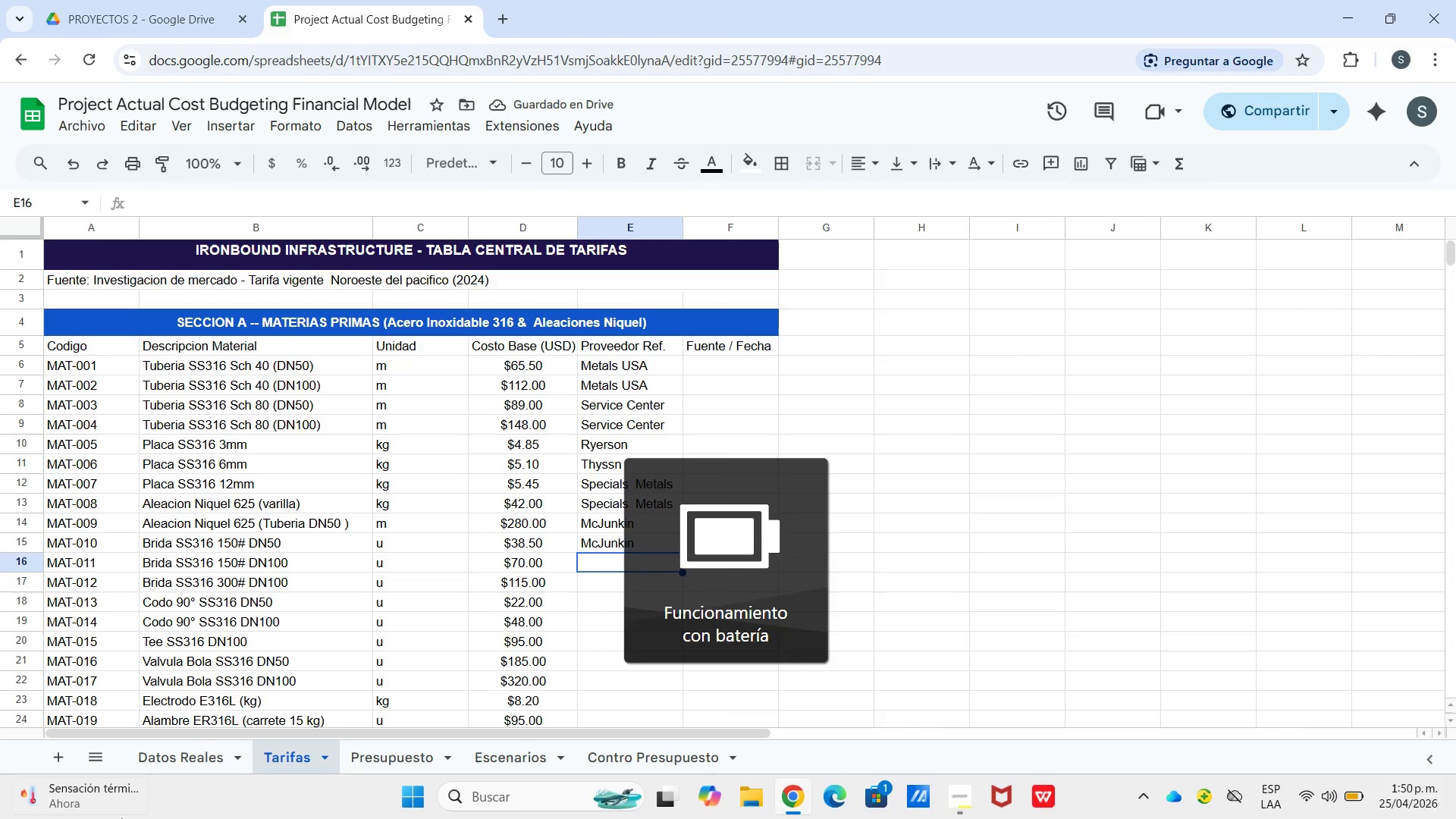 
wait(9.06)
 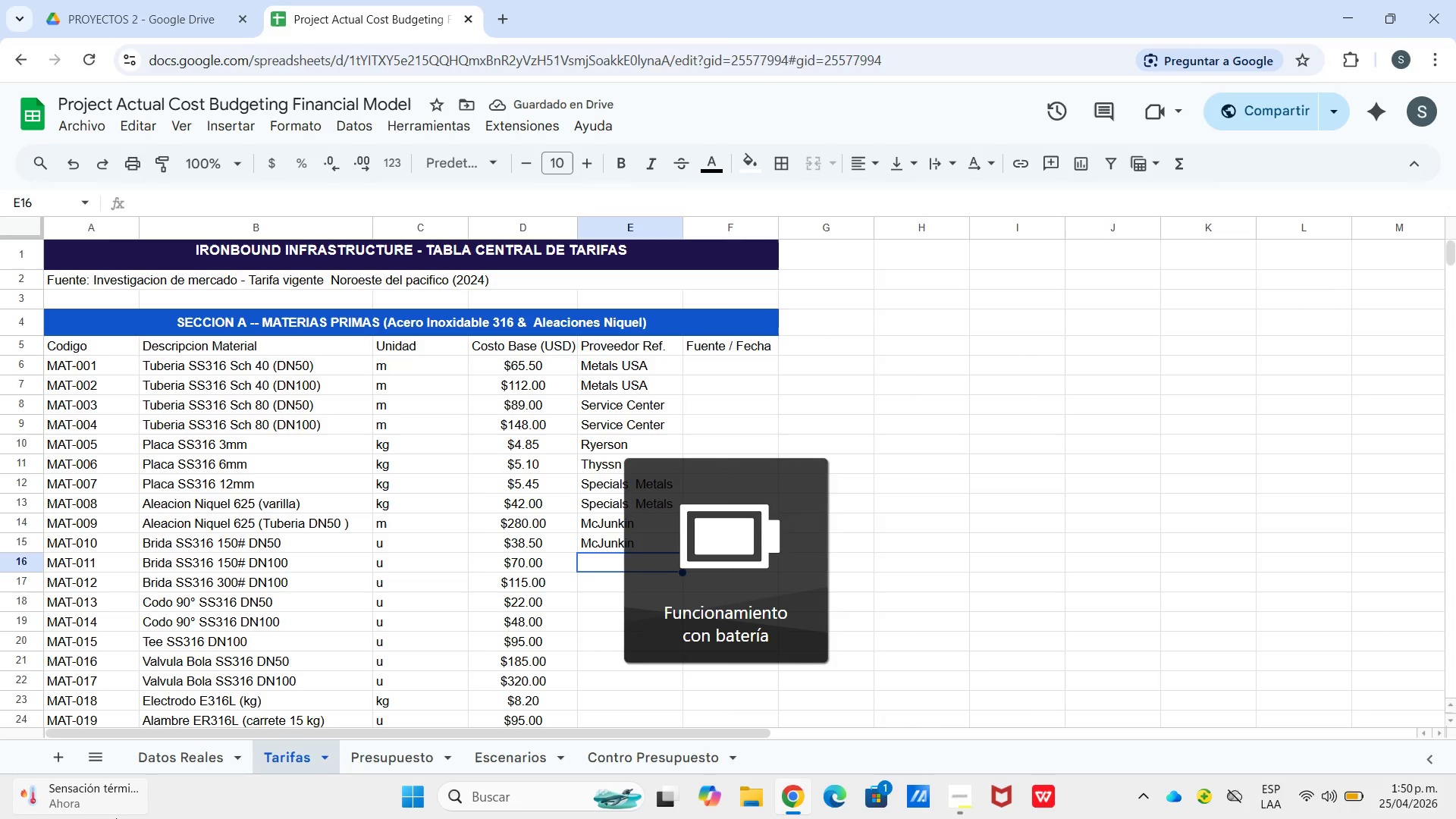 
type(ISS)
 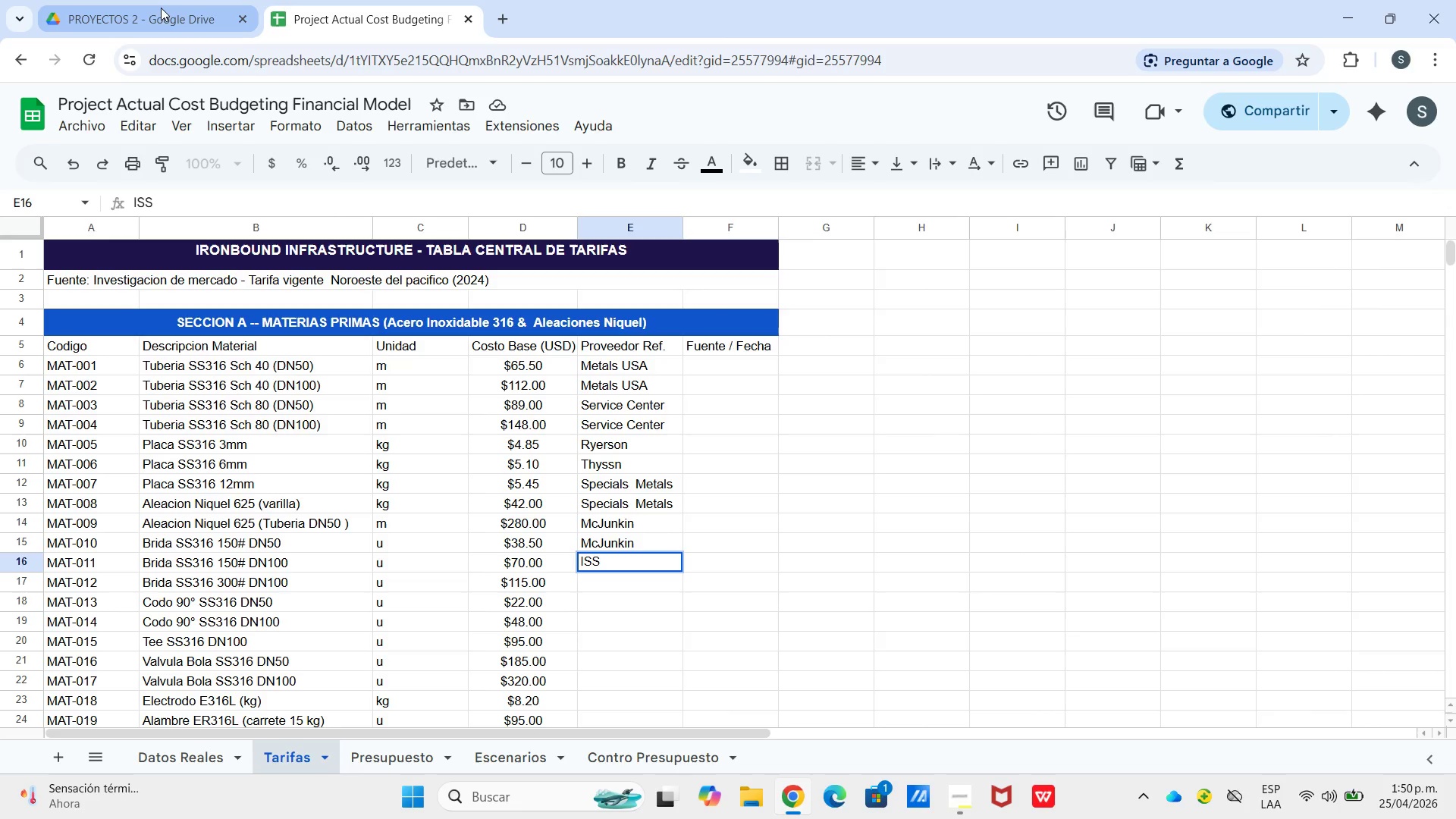 
hold_key(key=ShiftLeft, duration=0.5)
 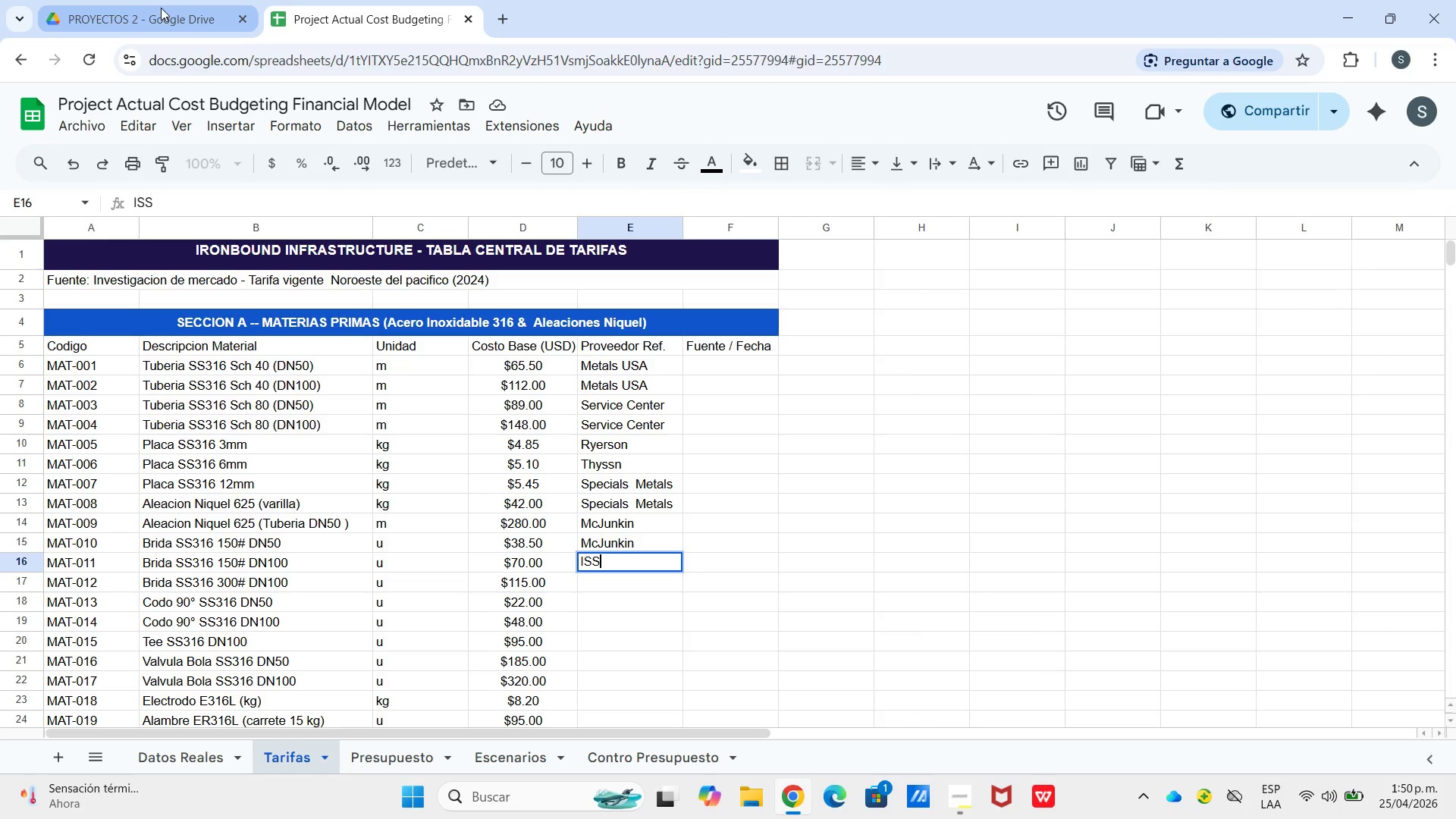 
key(Enter)
 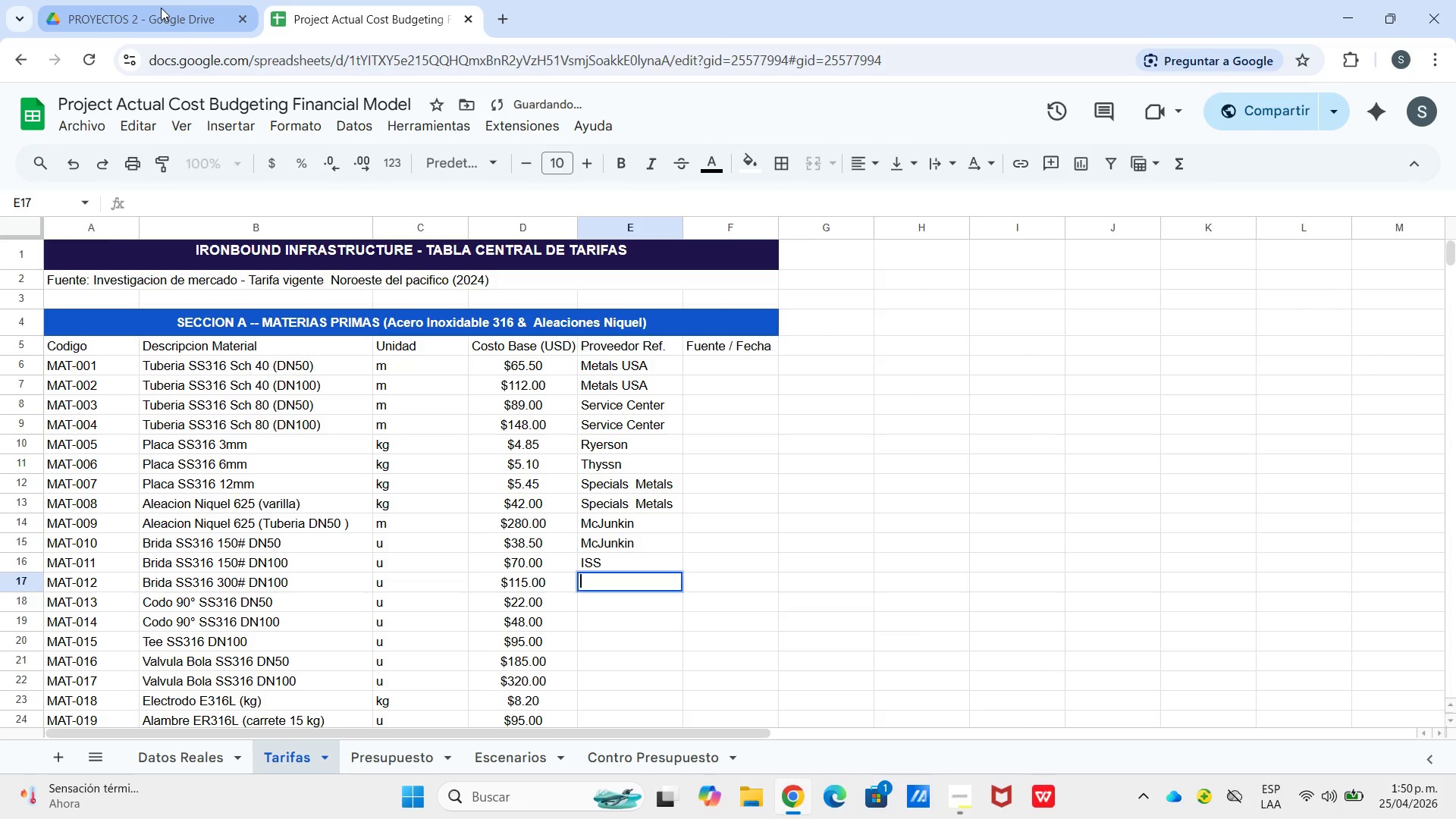 
key(Enter)
 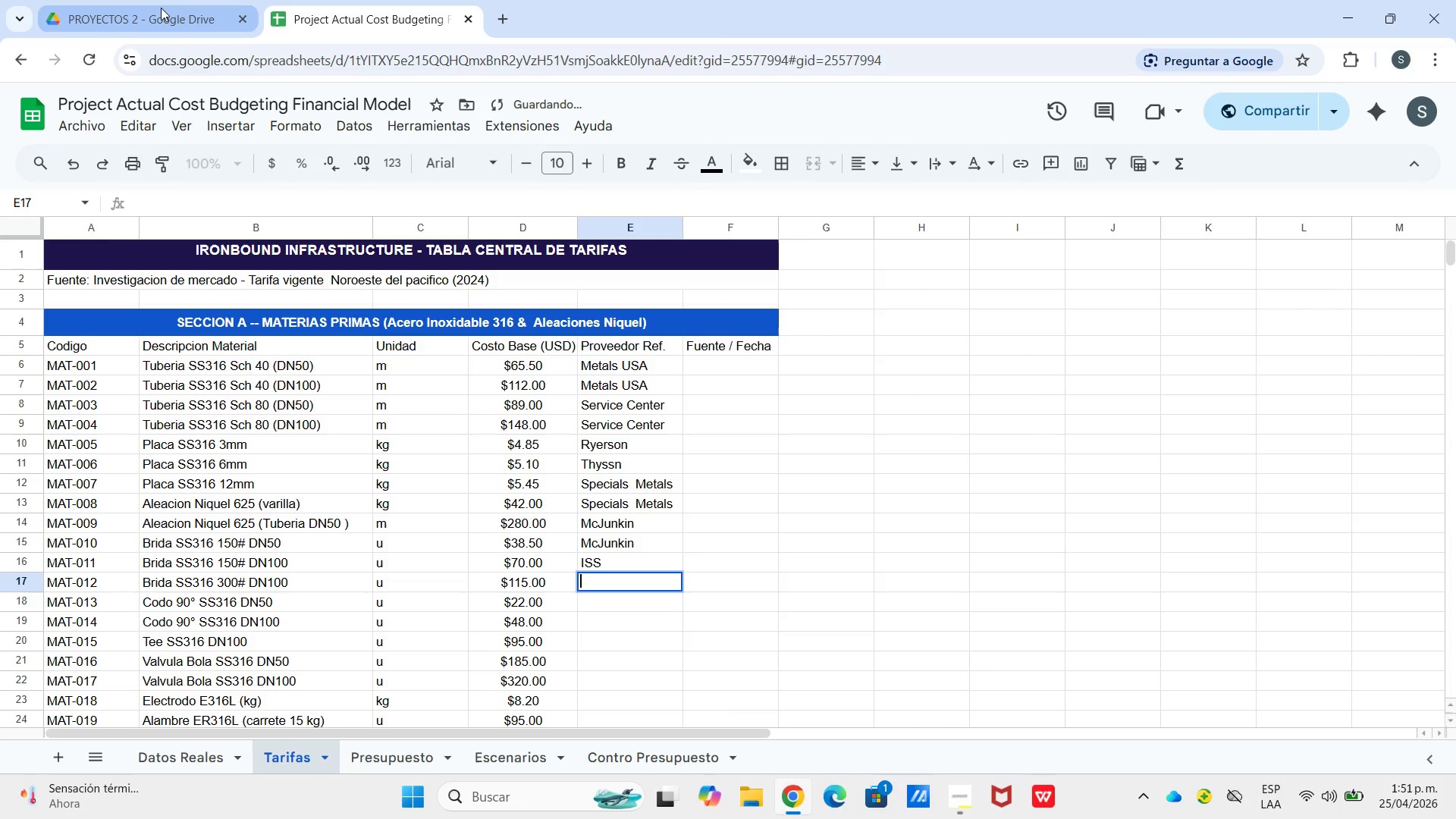 
type(Al)
key(Backspace)
type(mvin)
key(Backspace)
type(l)
 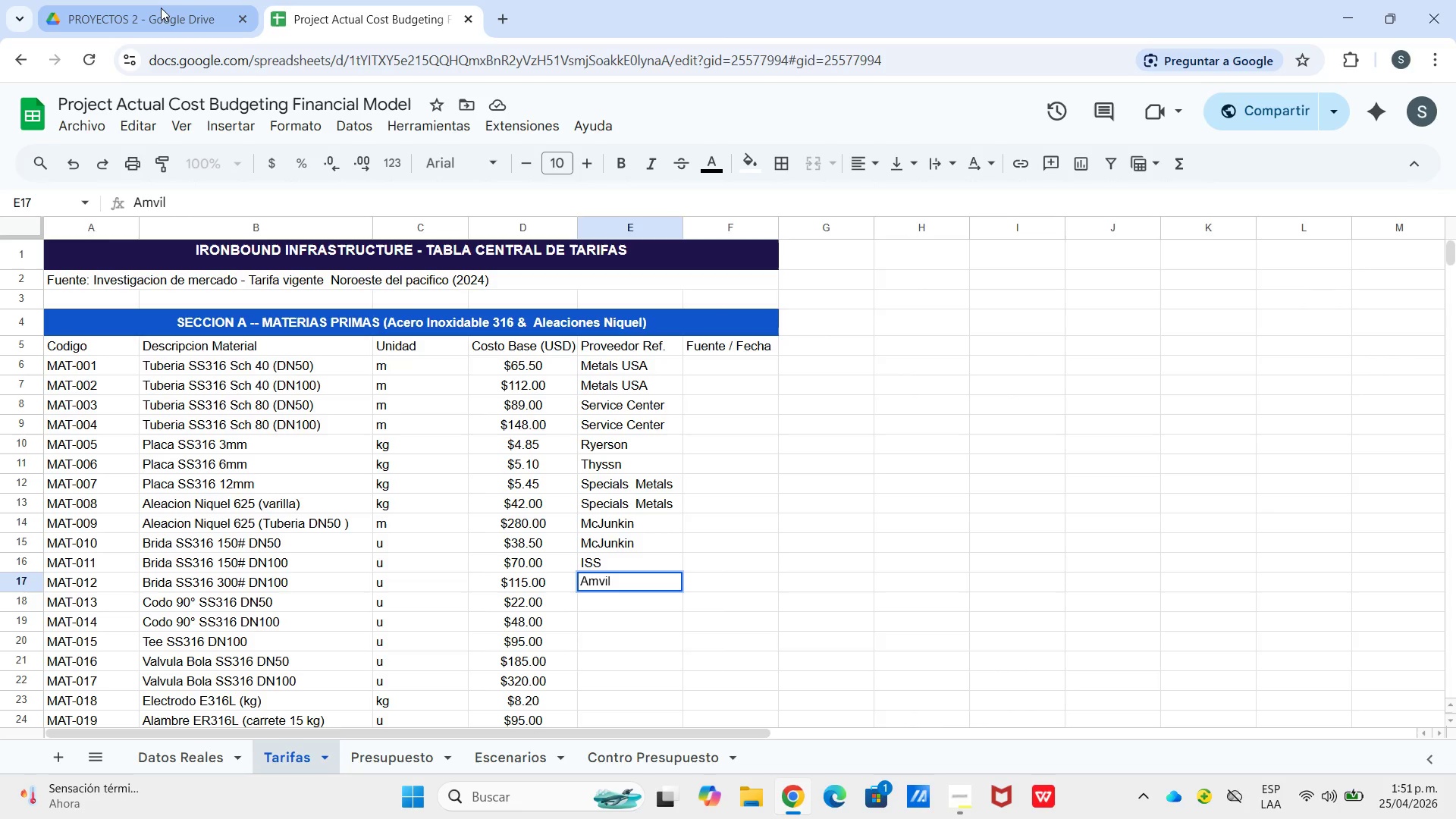 
wait(5.05)
 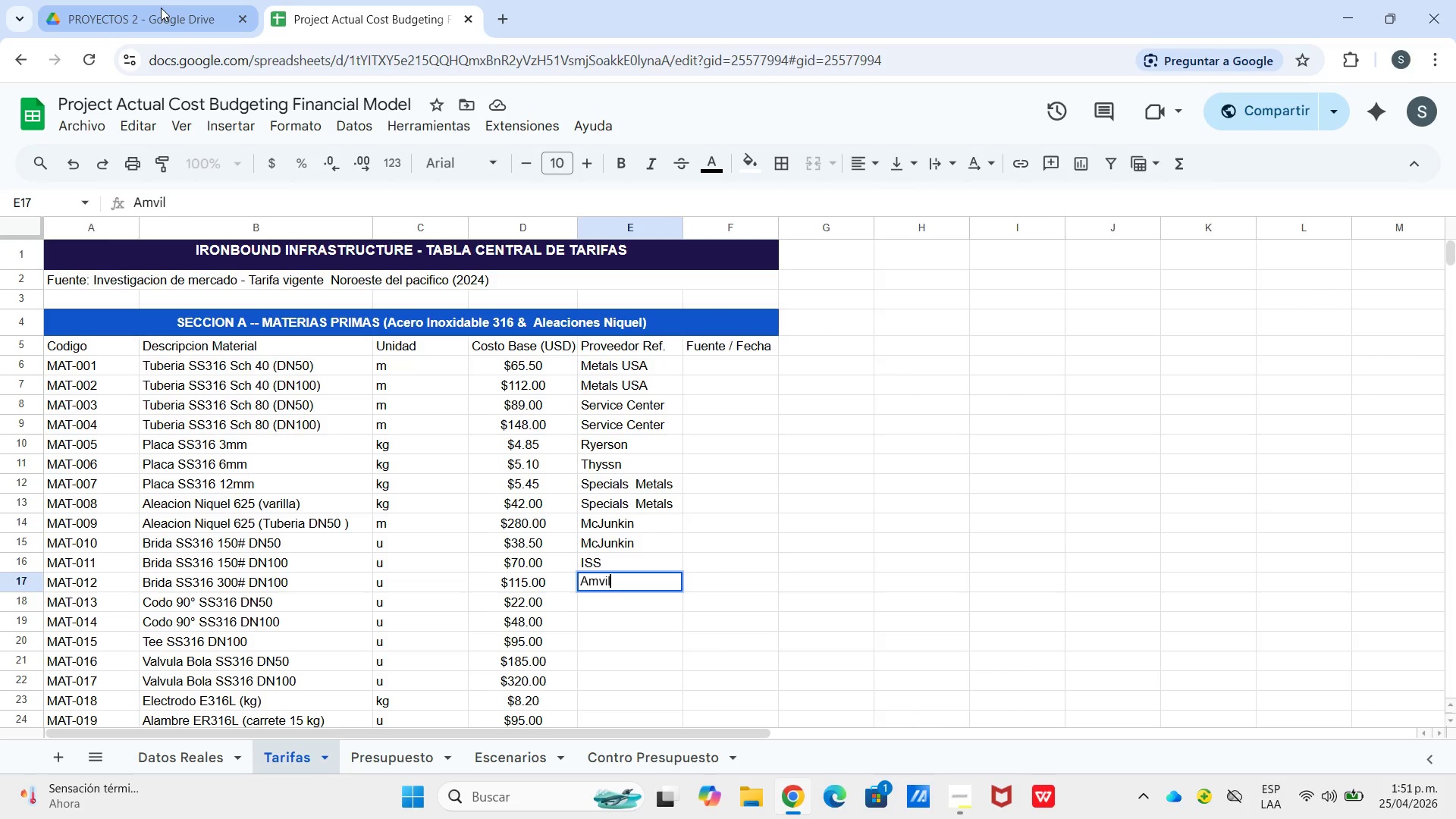 
key(N)
 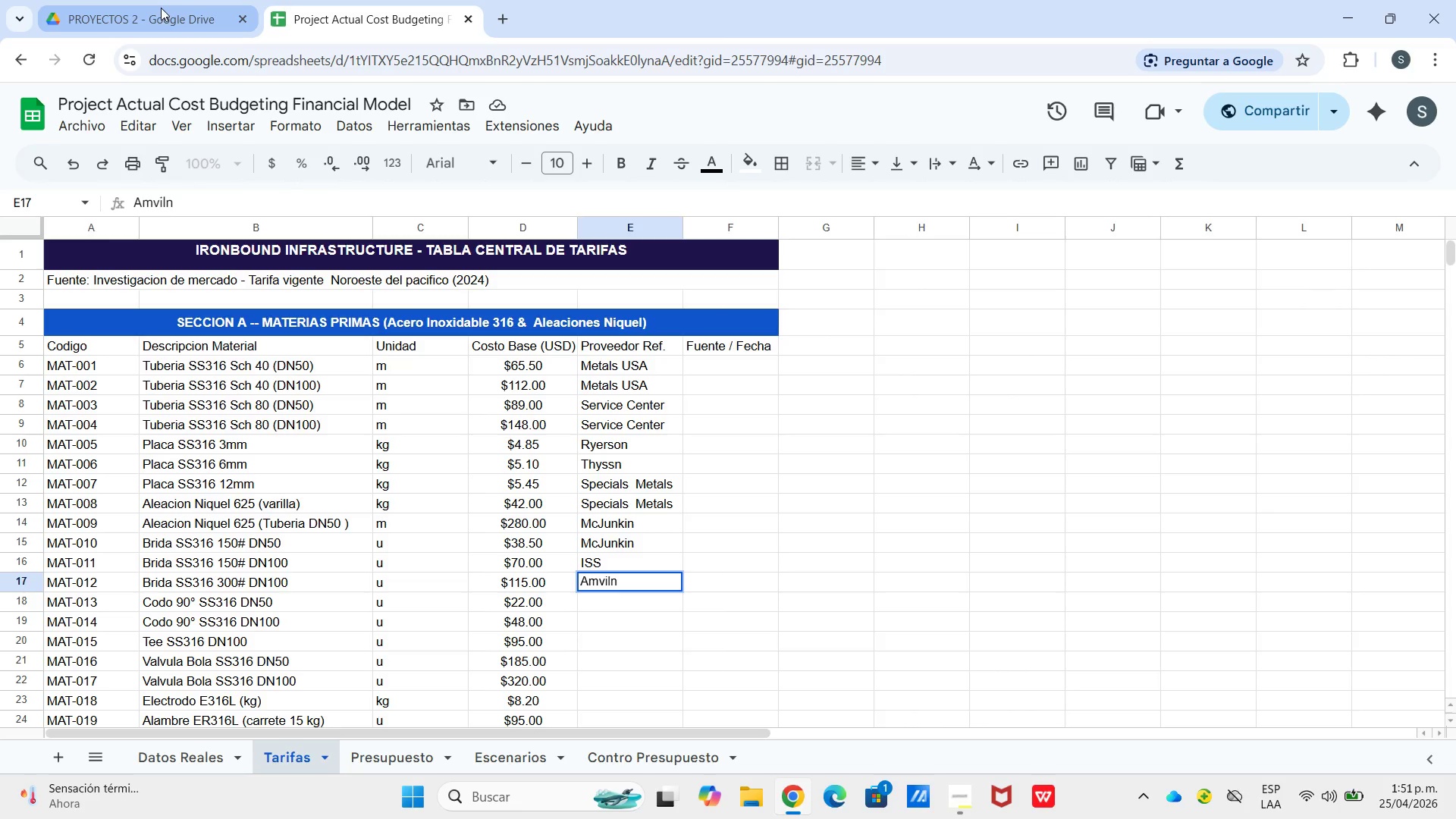 
key(Backspace)
 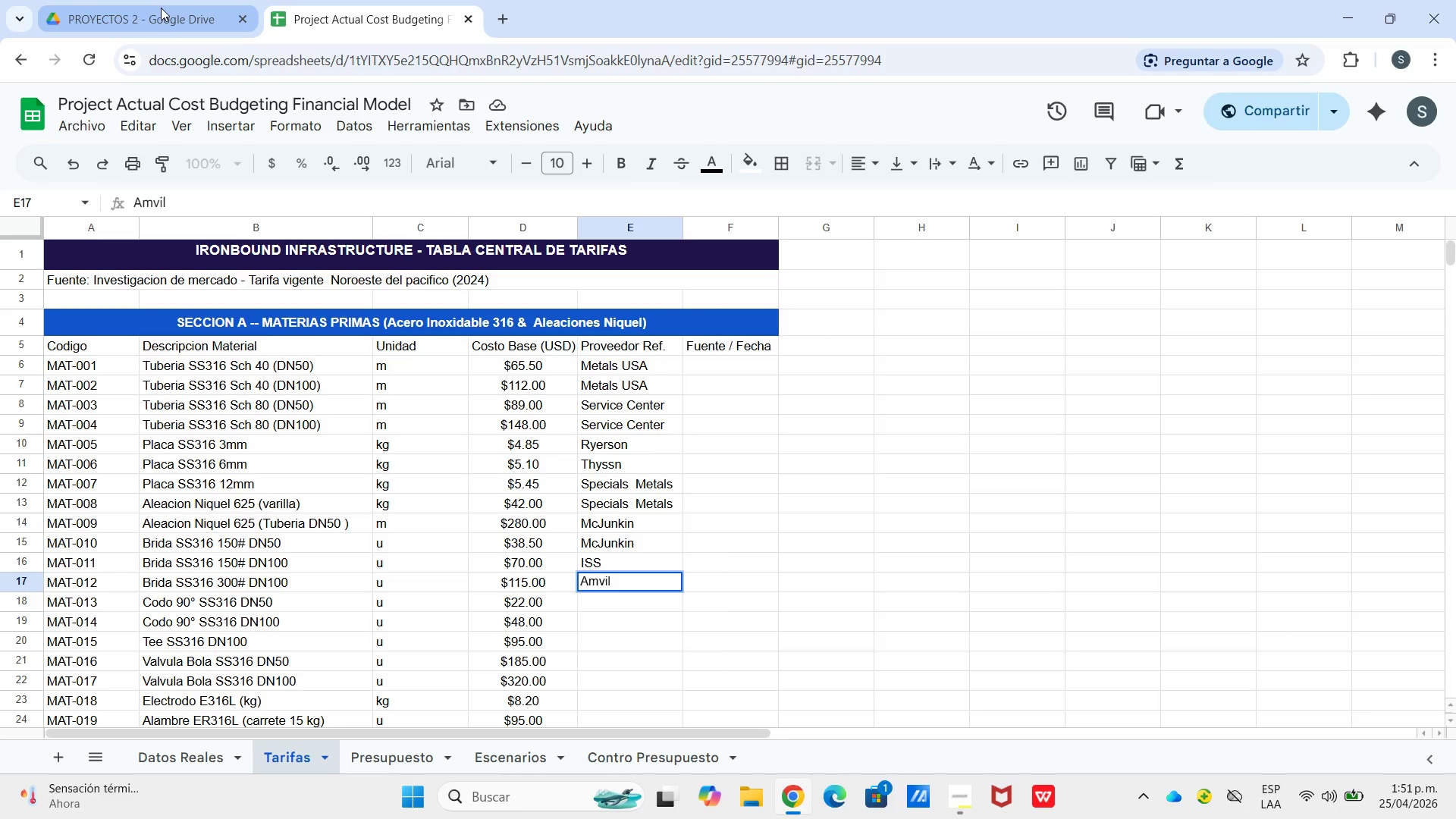 
key(ArrowLeft)
 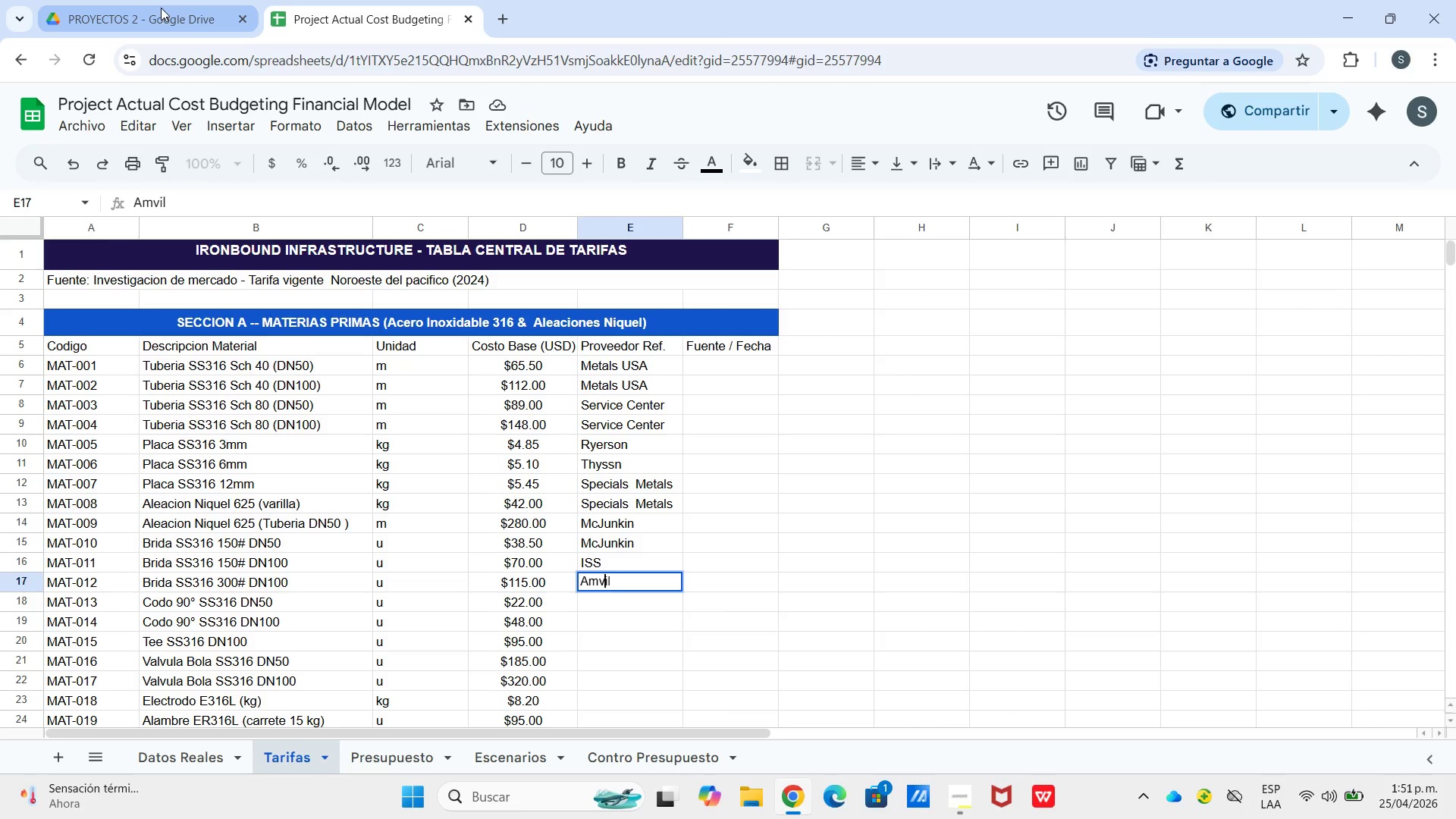 
key(ArrowLeft)
 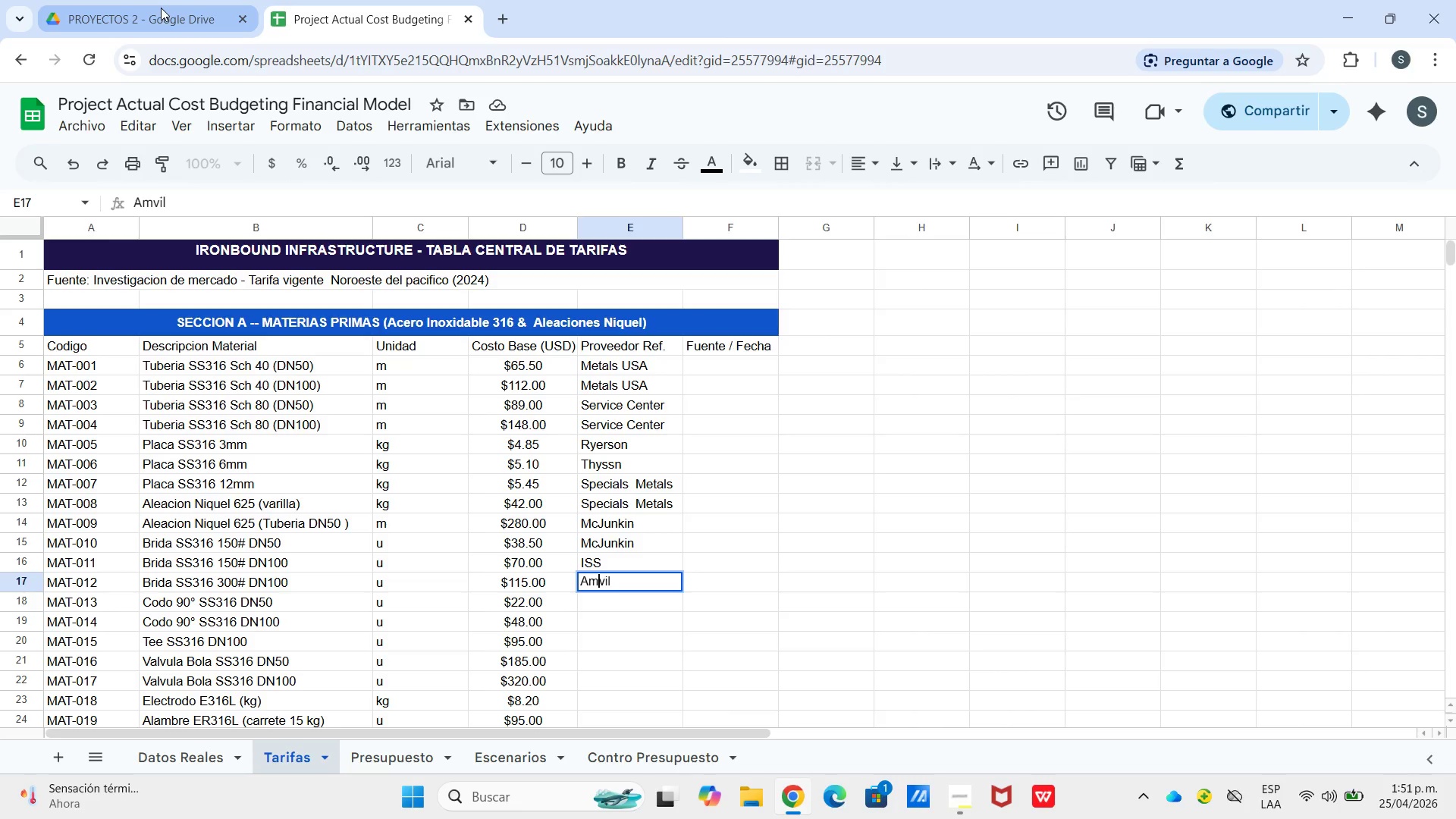 
key(ArrowLeft)
 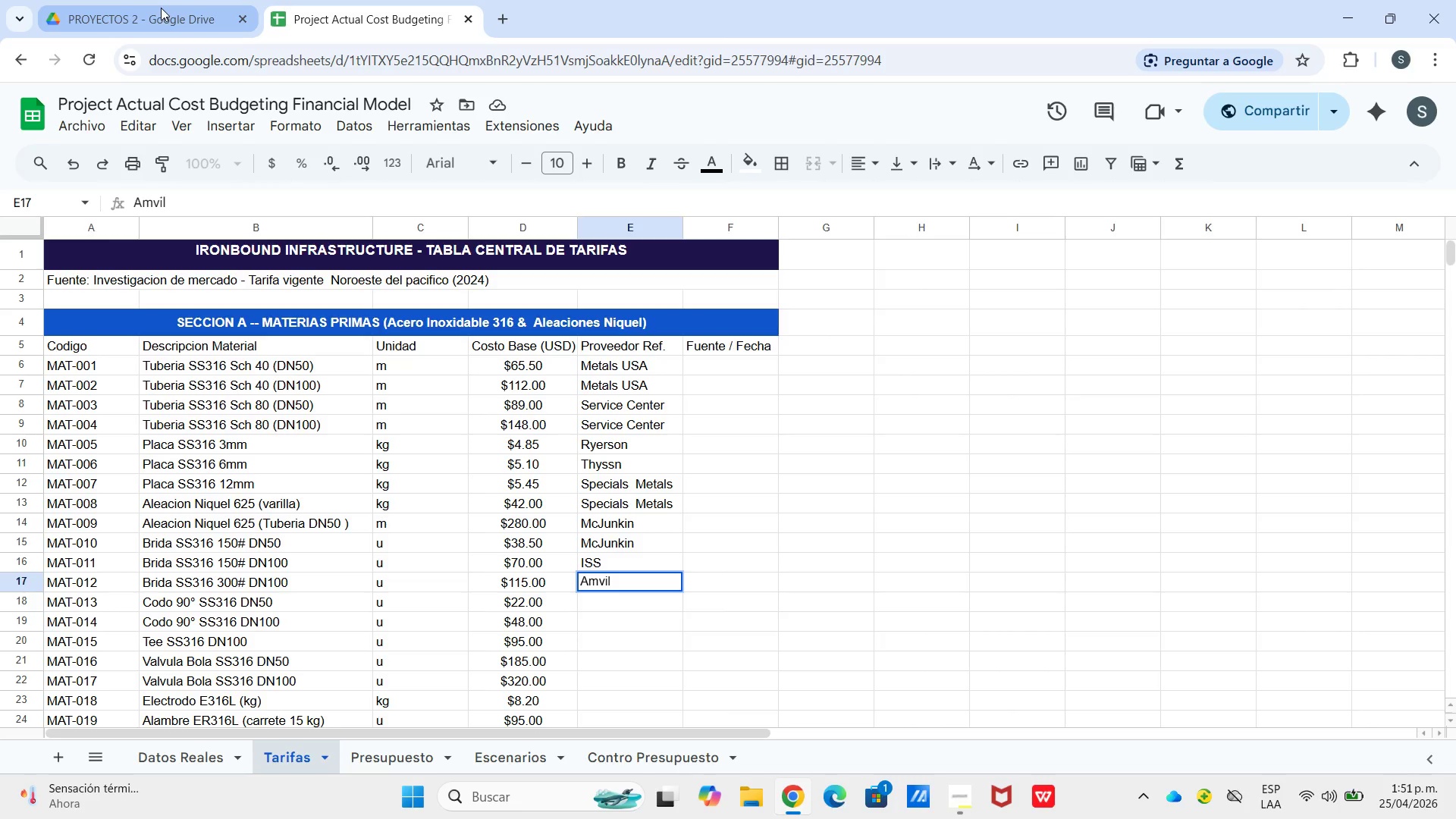 
key(Backspace)
 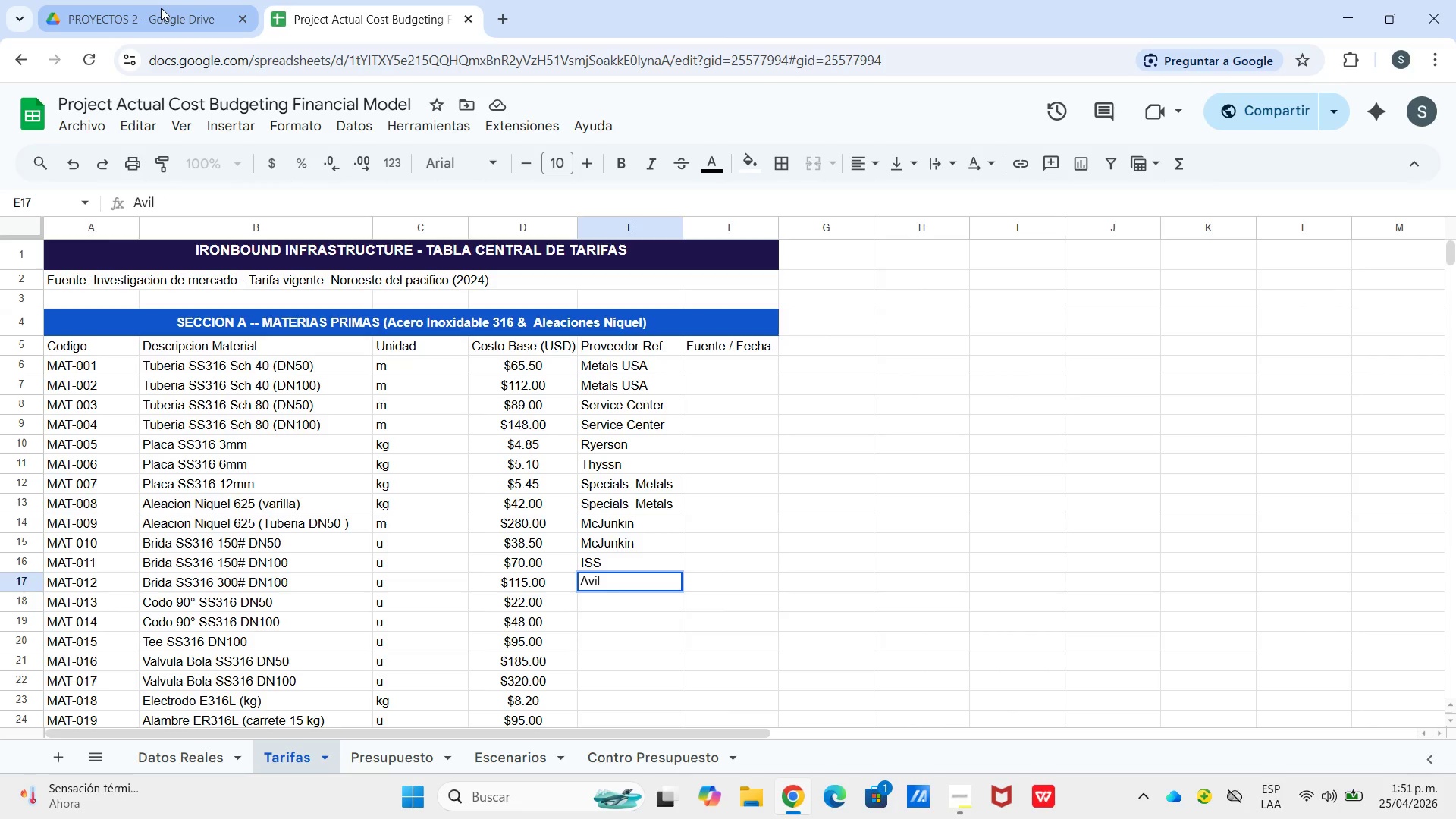 
key(N)
 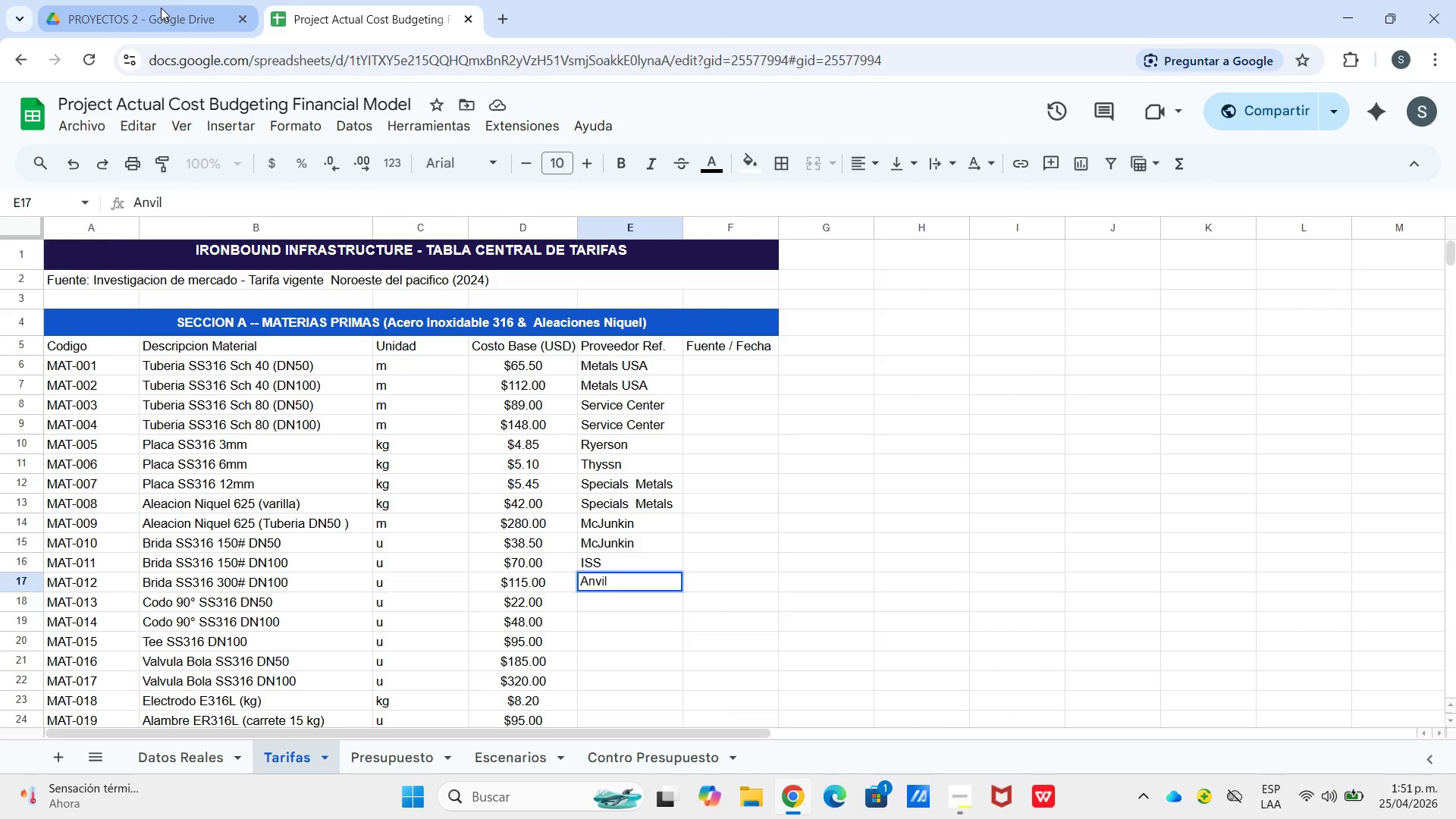 
key(Enter)
 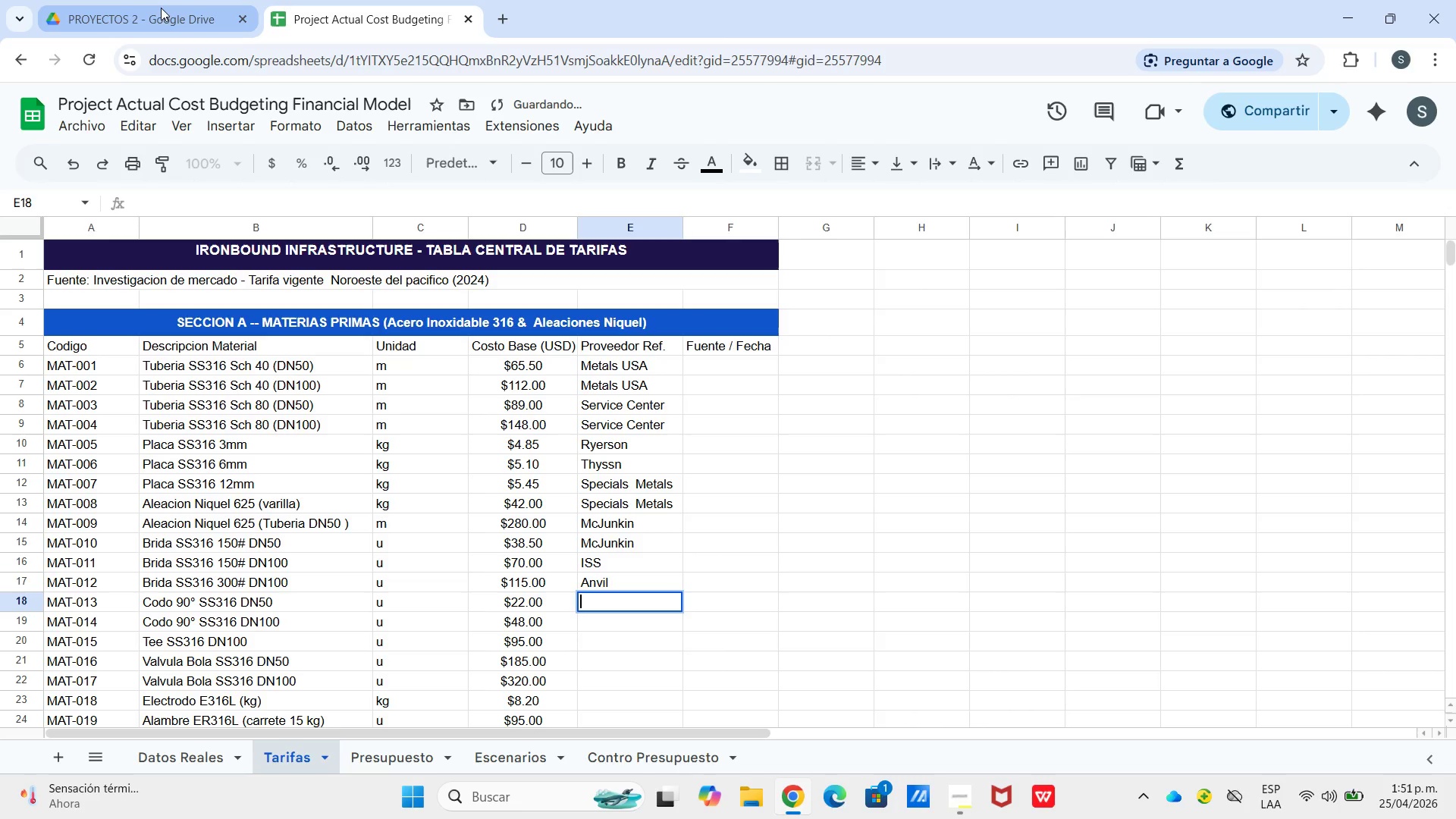 
key(Enter)
 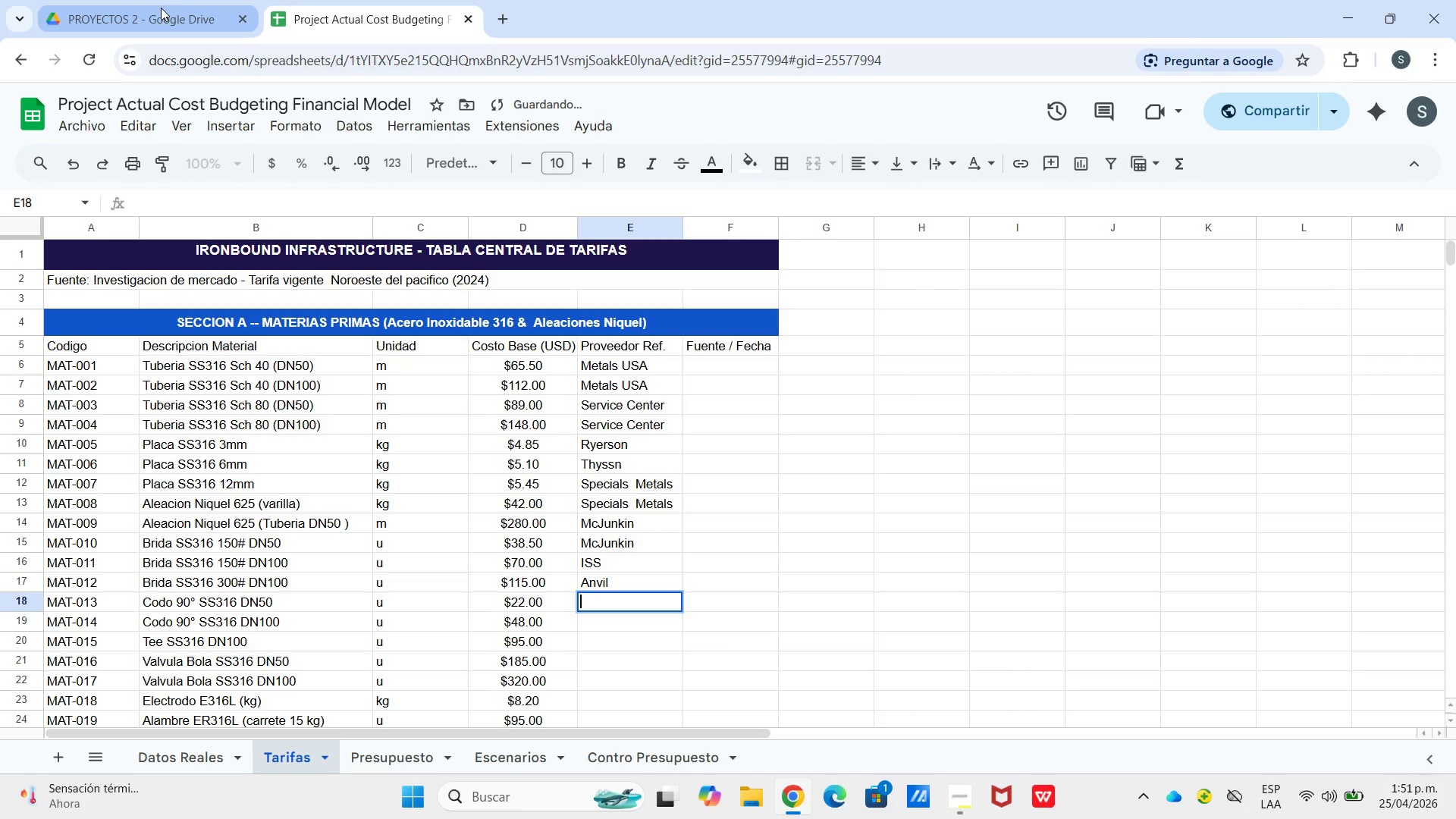 
key(Shift+A)
 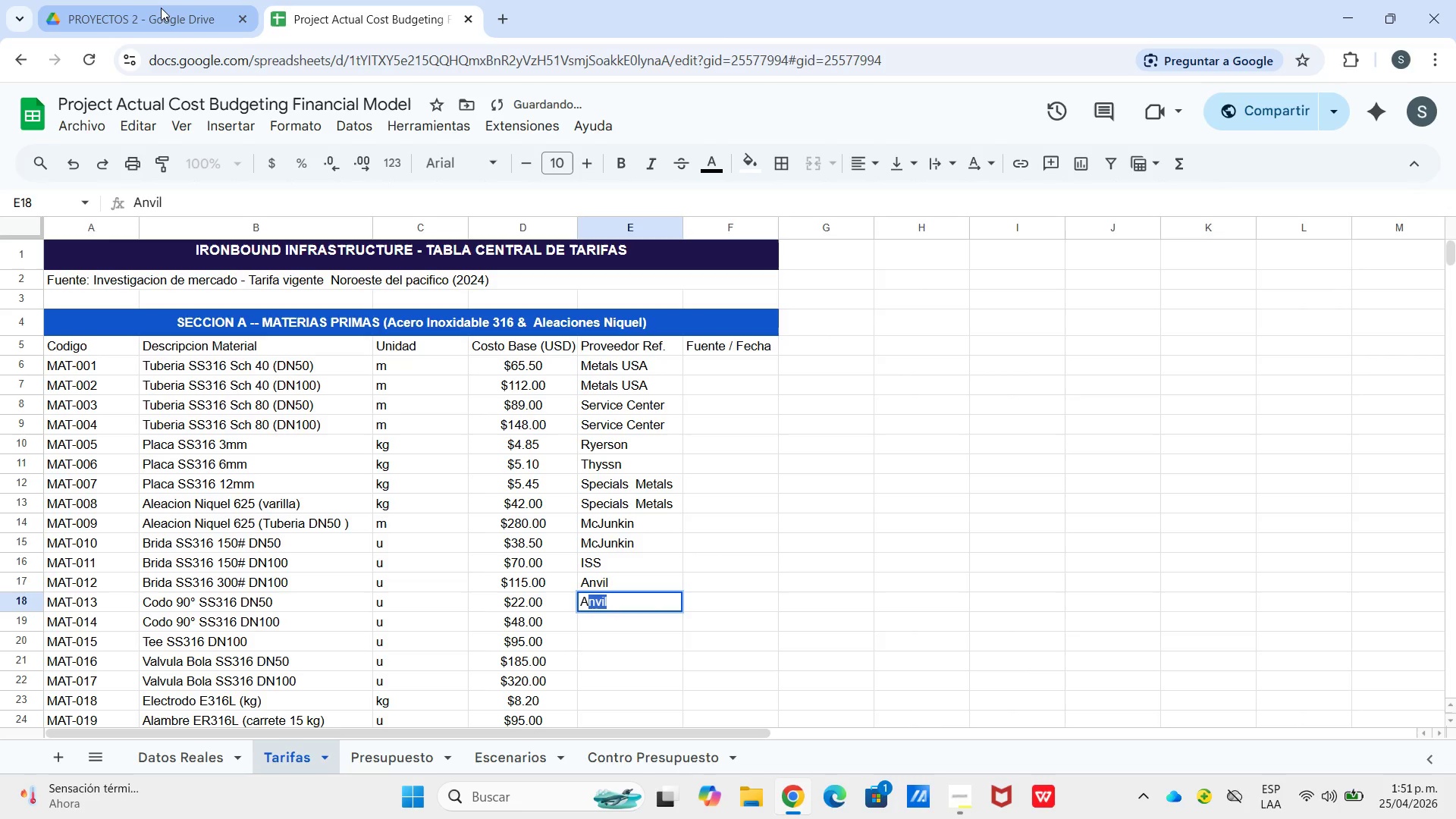 
key(Enter)
 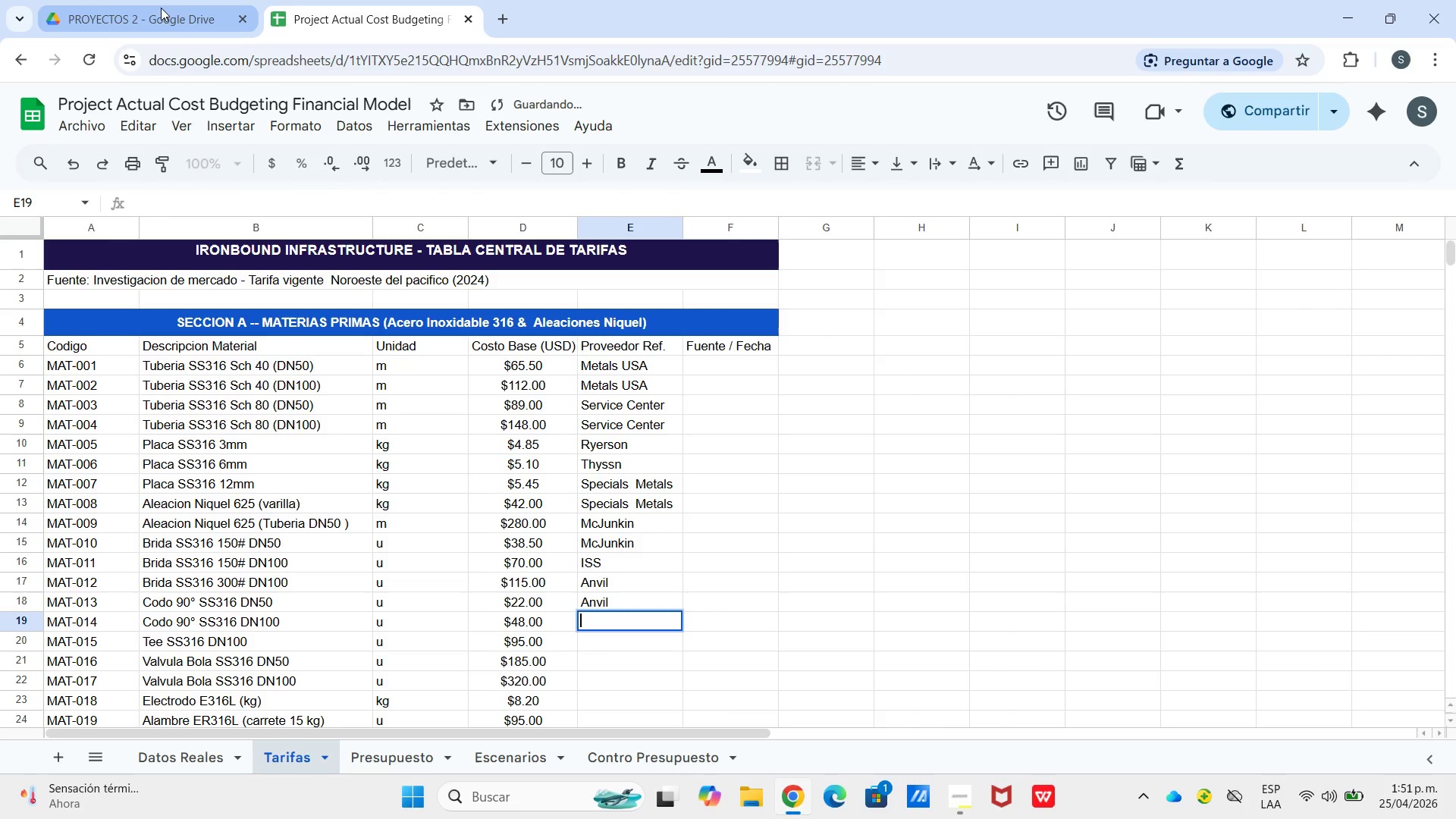 
key(Enter)
 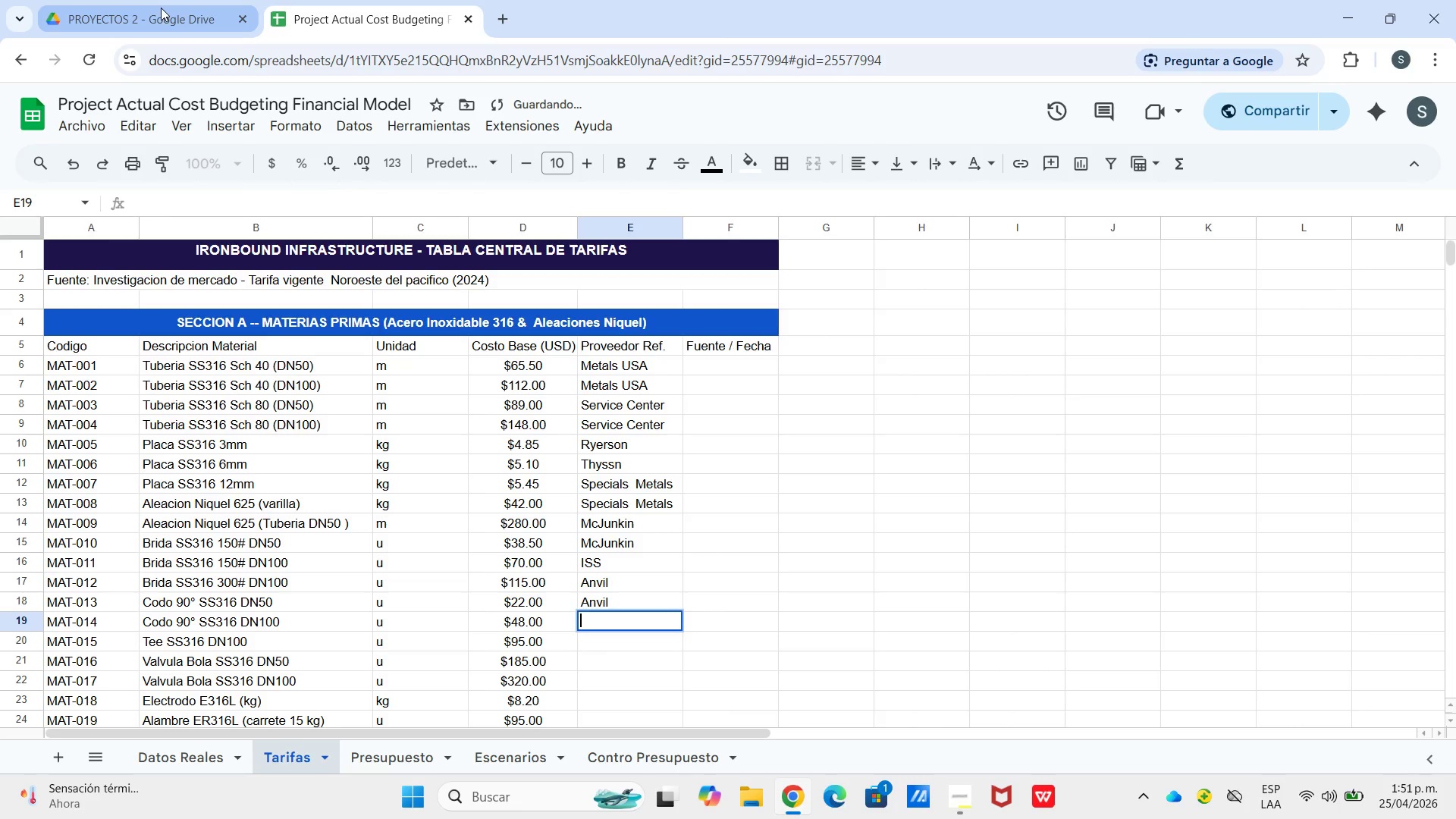 
key(Shift+A)
 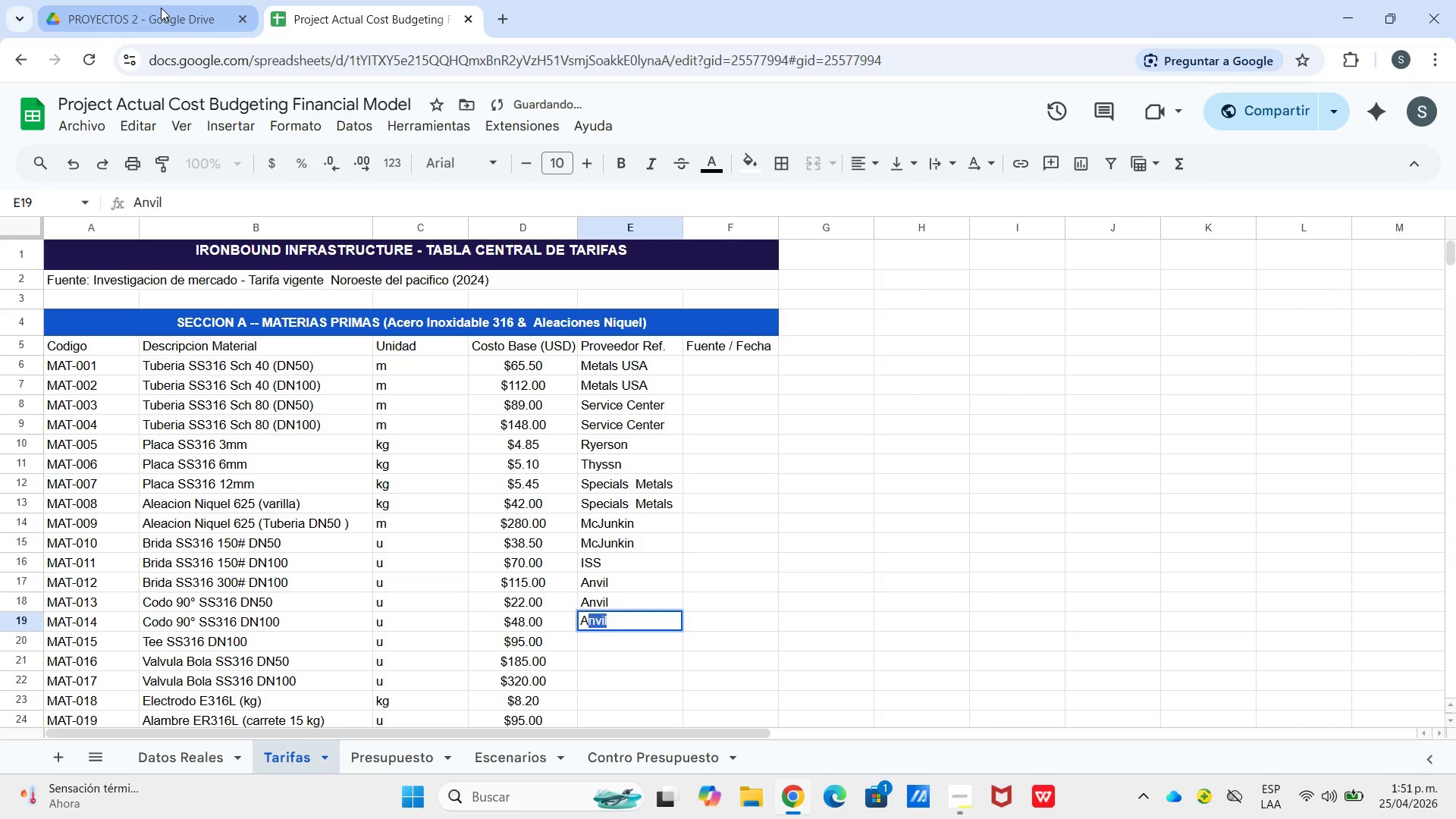 
key(Enter)
 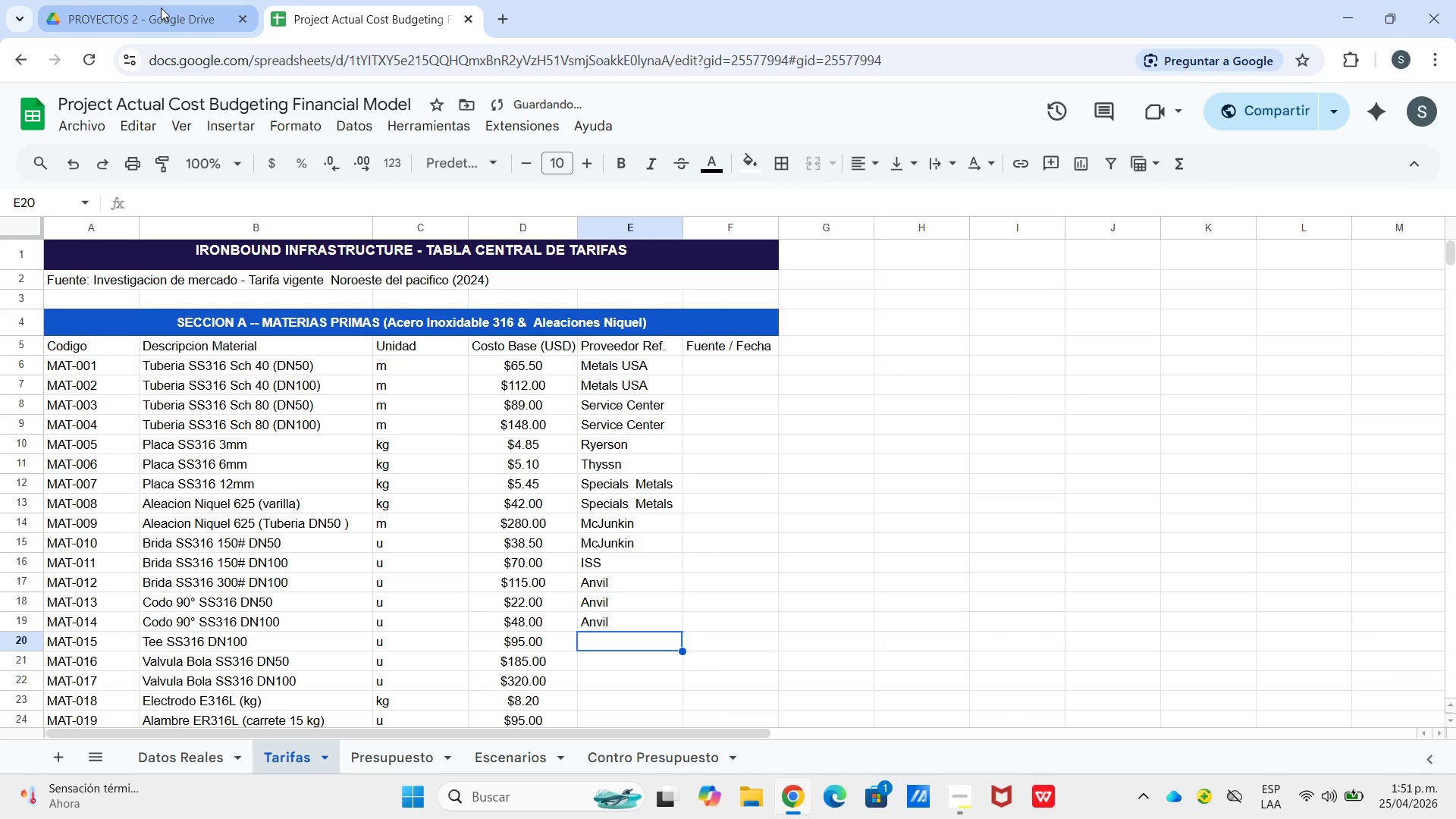 
key(Enter)
 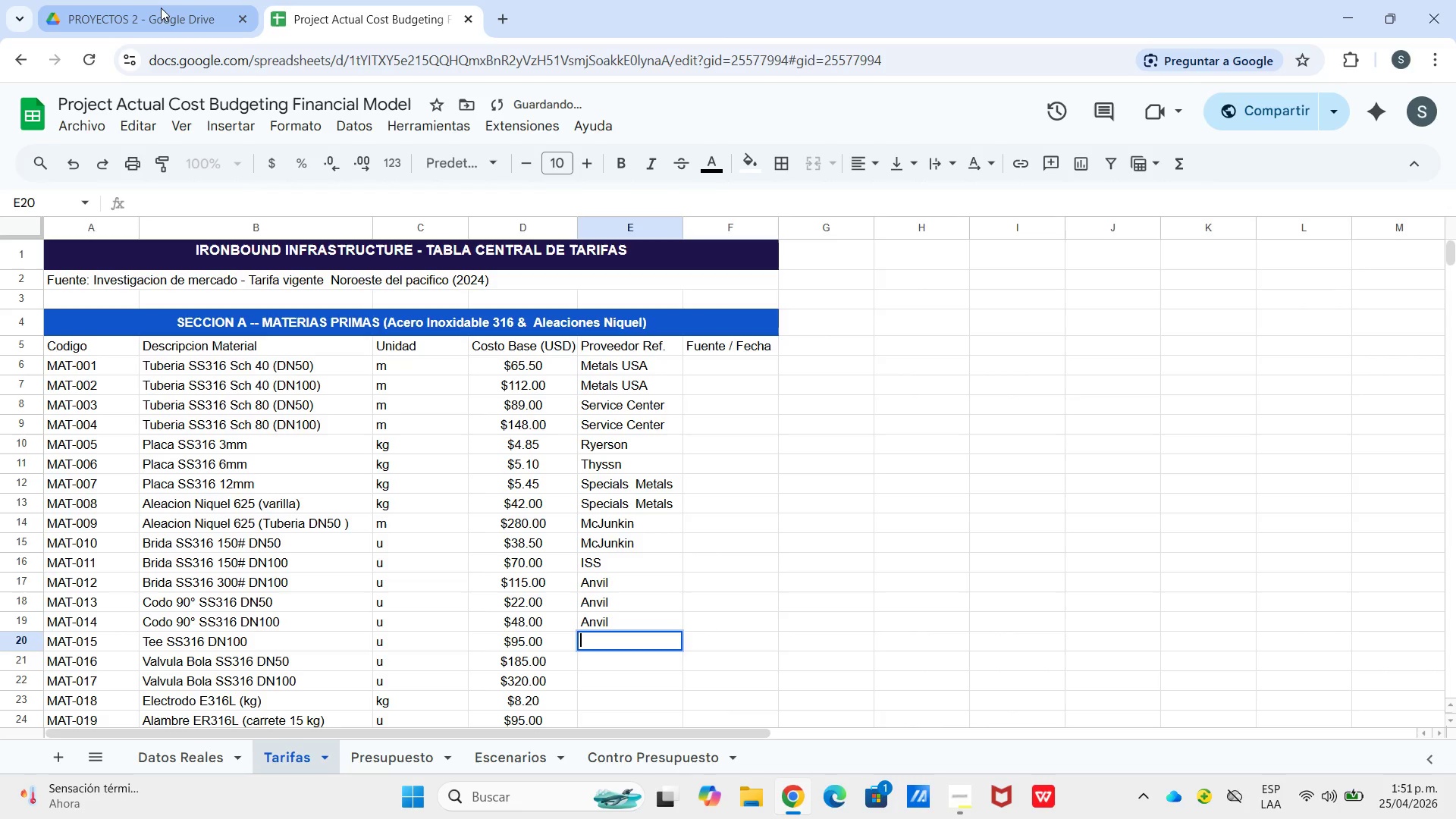 
key(Shift+A)
 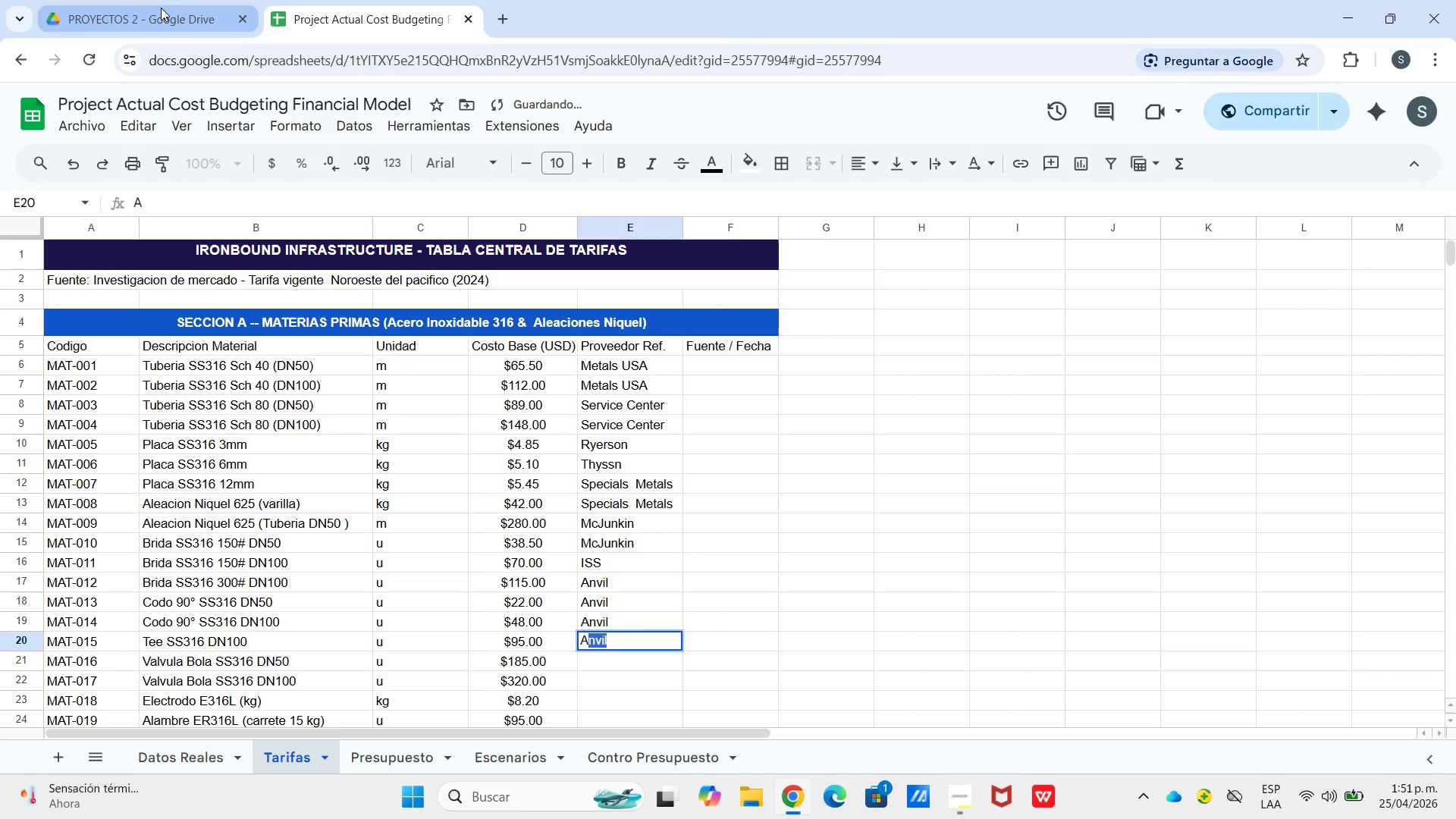 
key(Enter)
 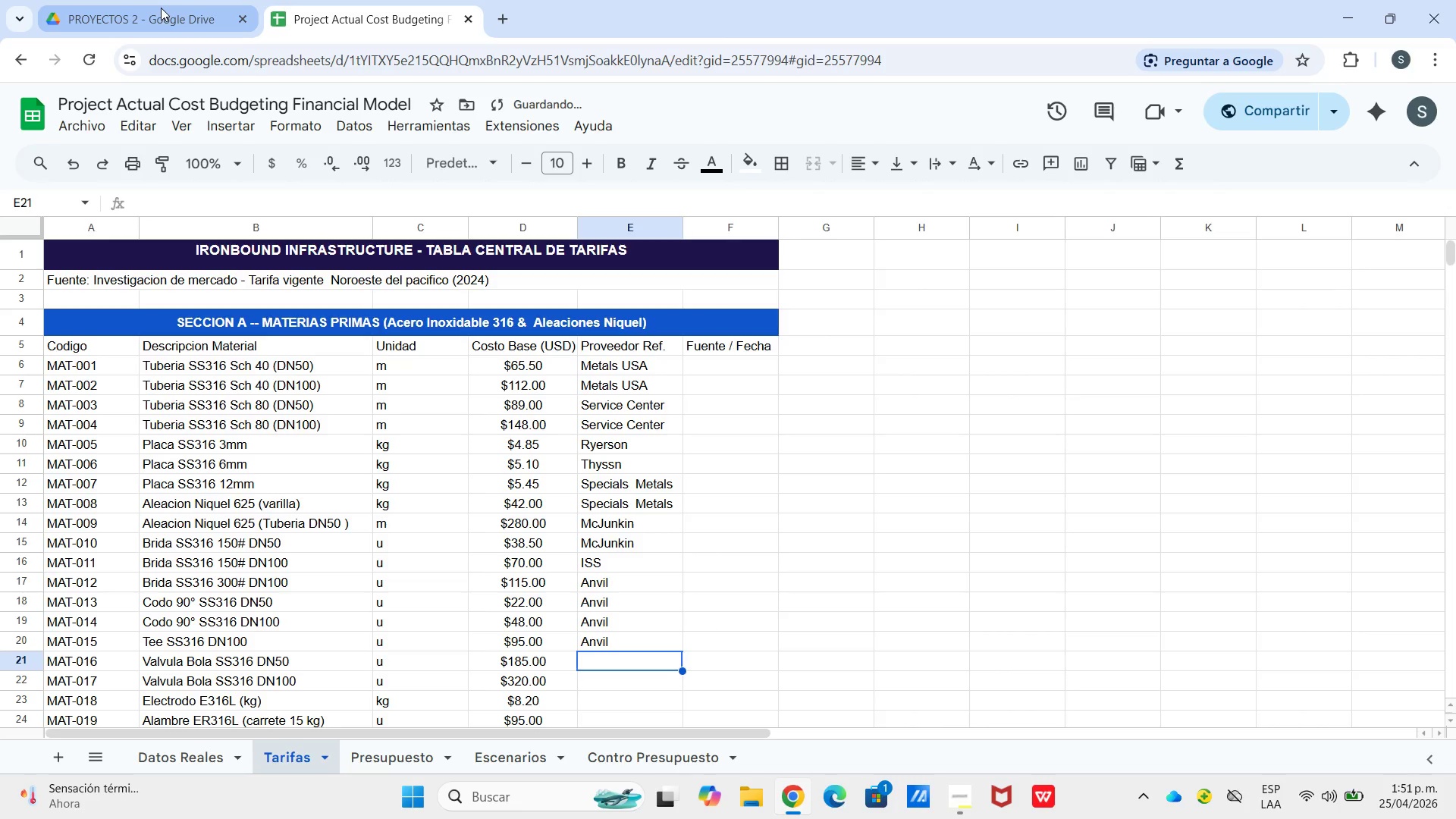 
hold_key(key=ShiftLeft, duration=0.84)
 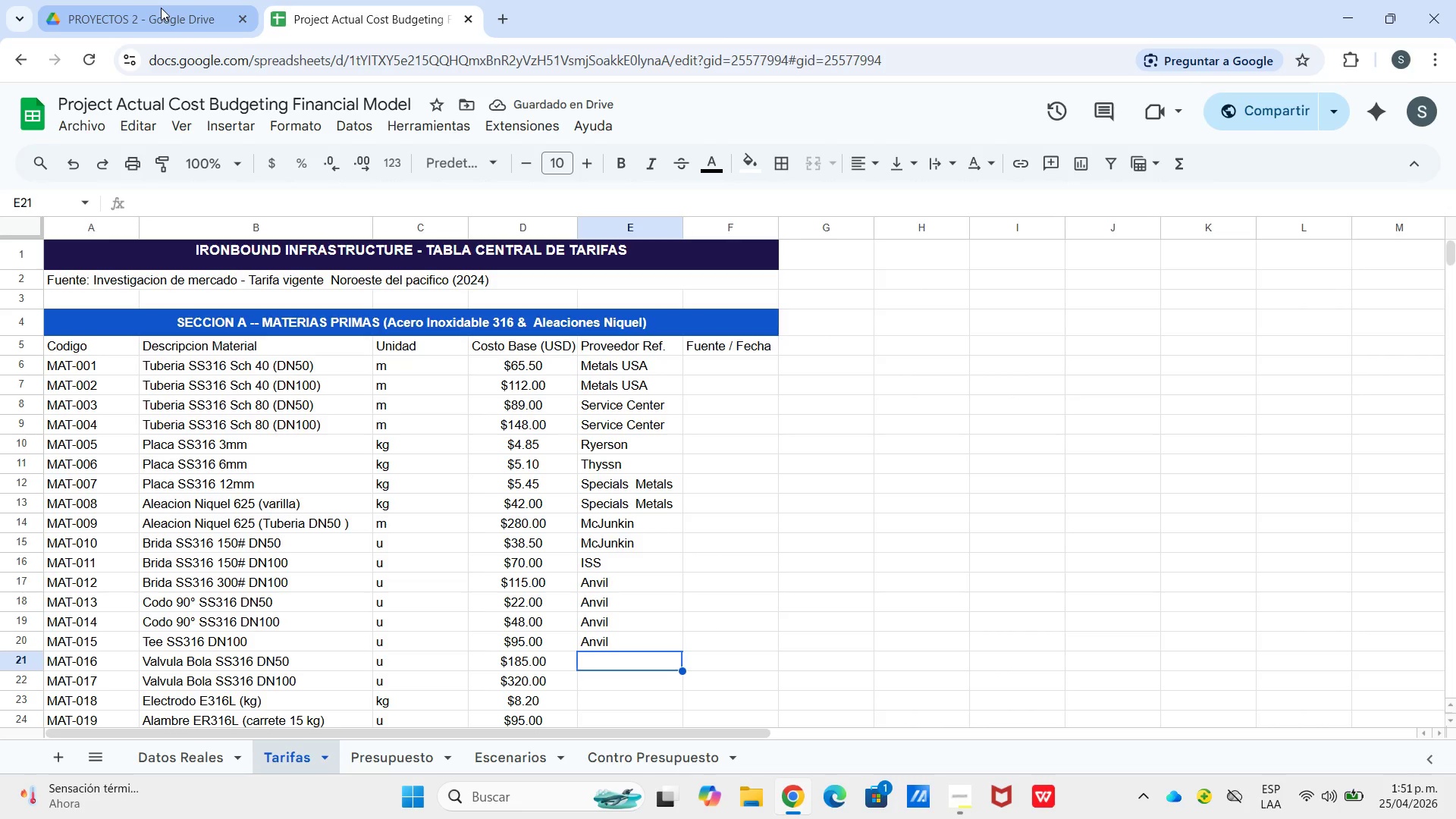 
type(Eme)
 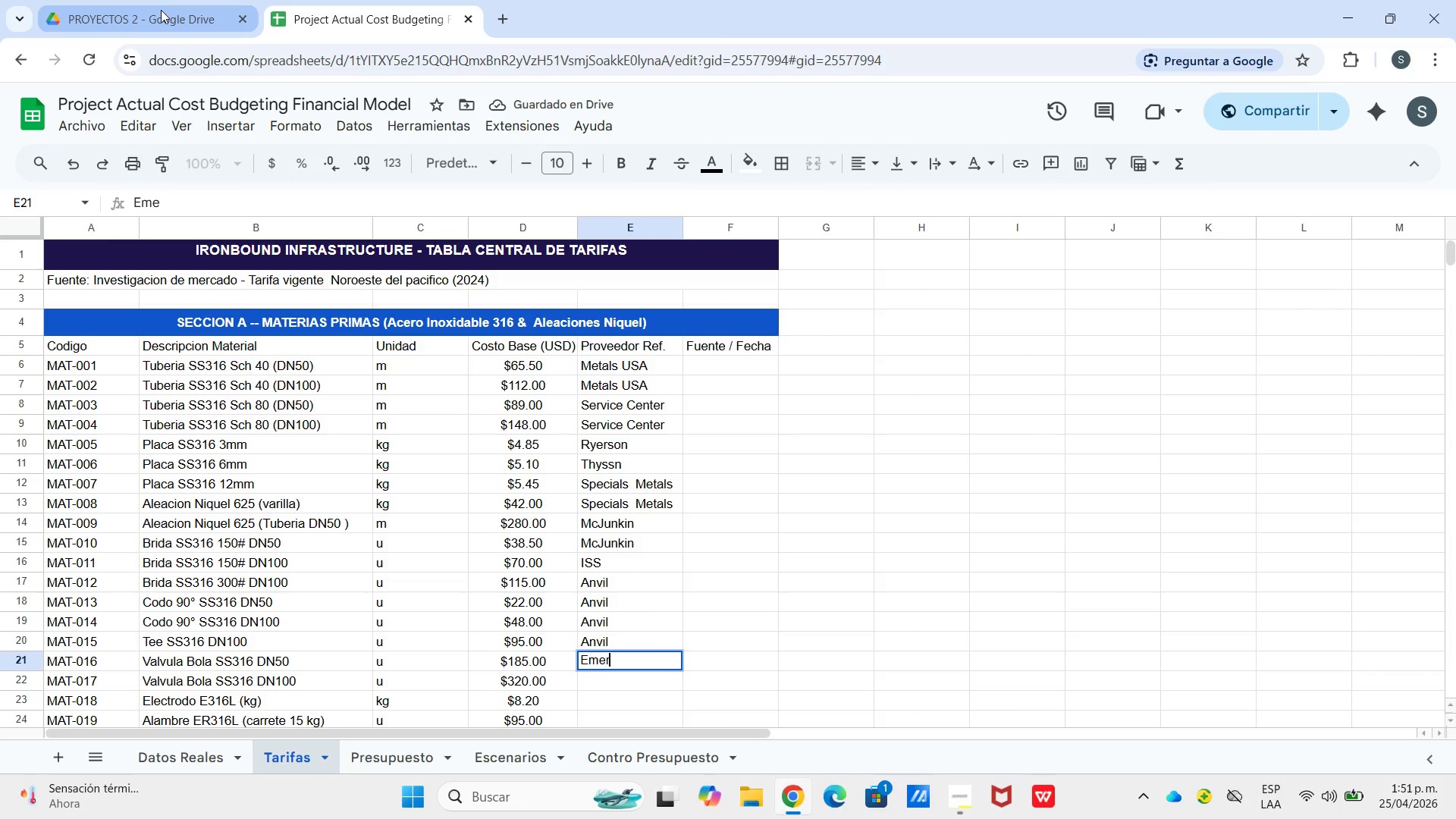 
type(rson)
 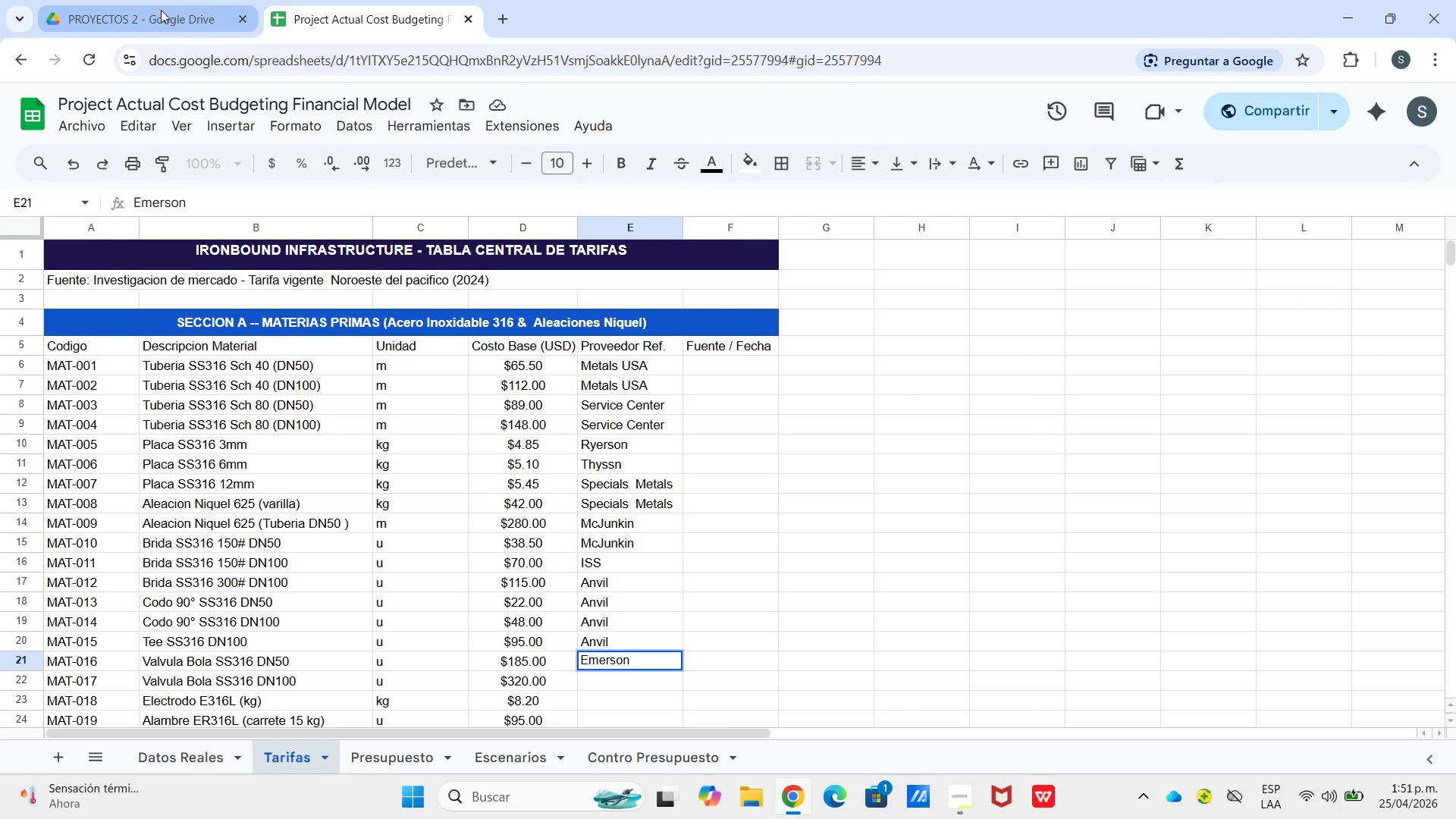 
key(Enter)
 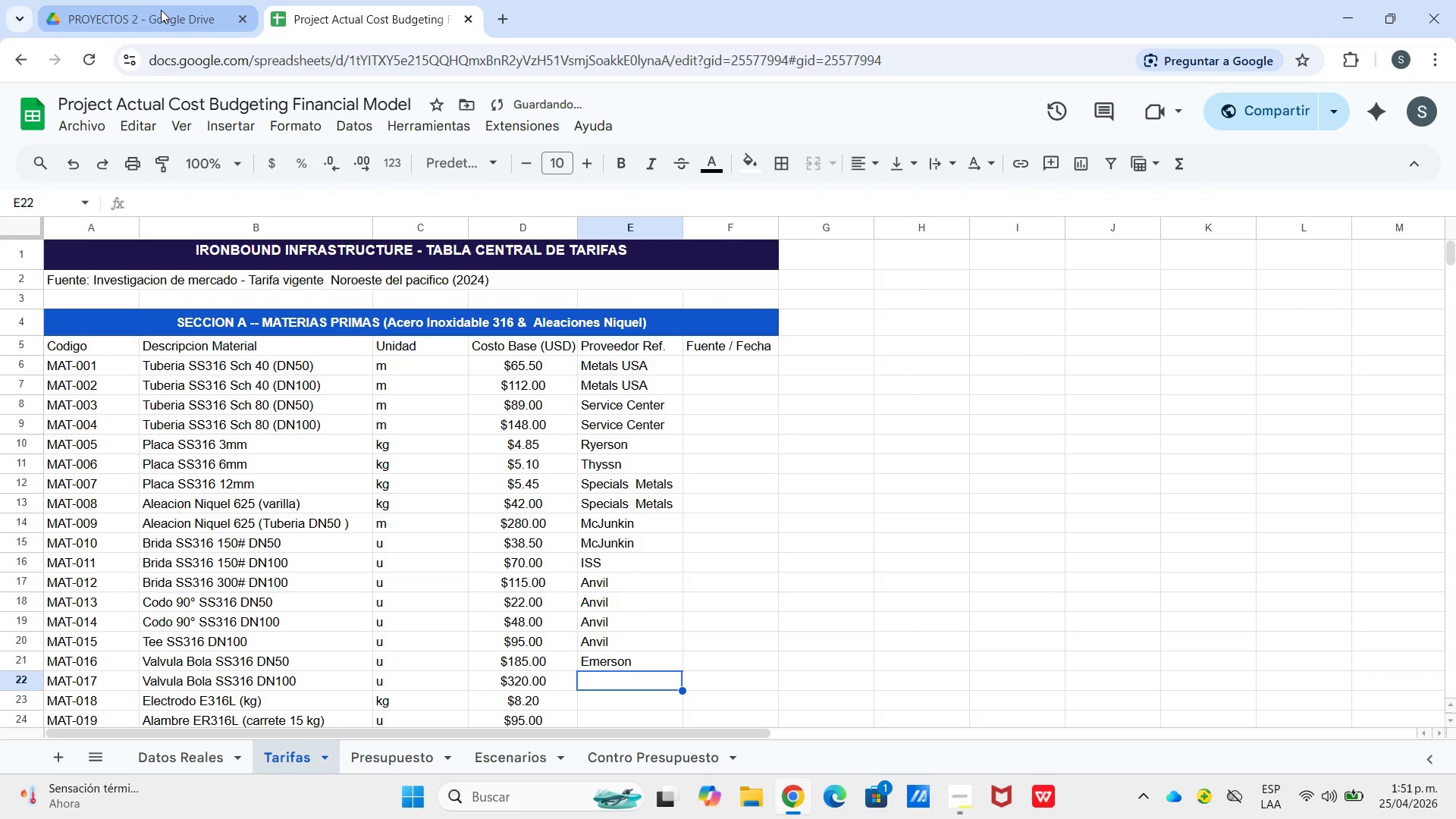 
key(Shift+Enter)
 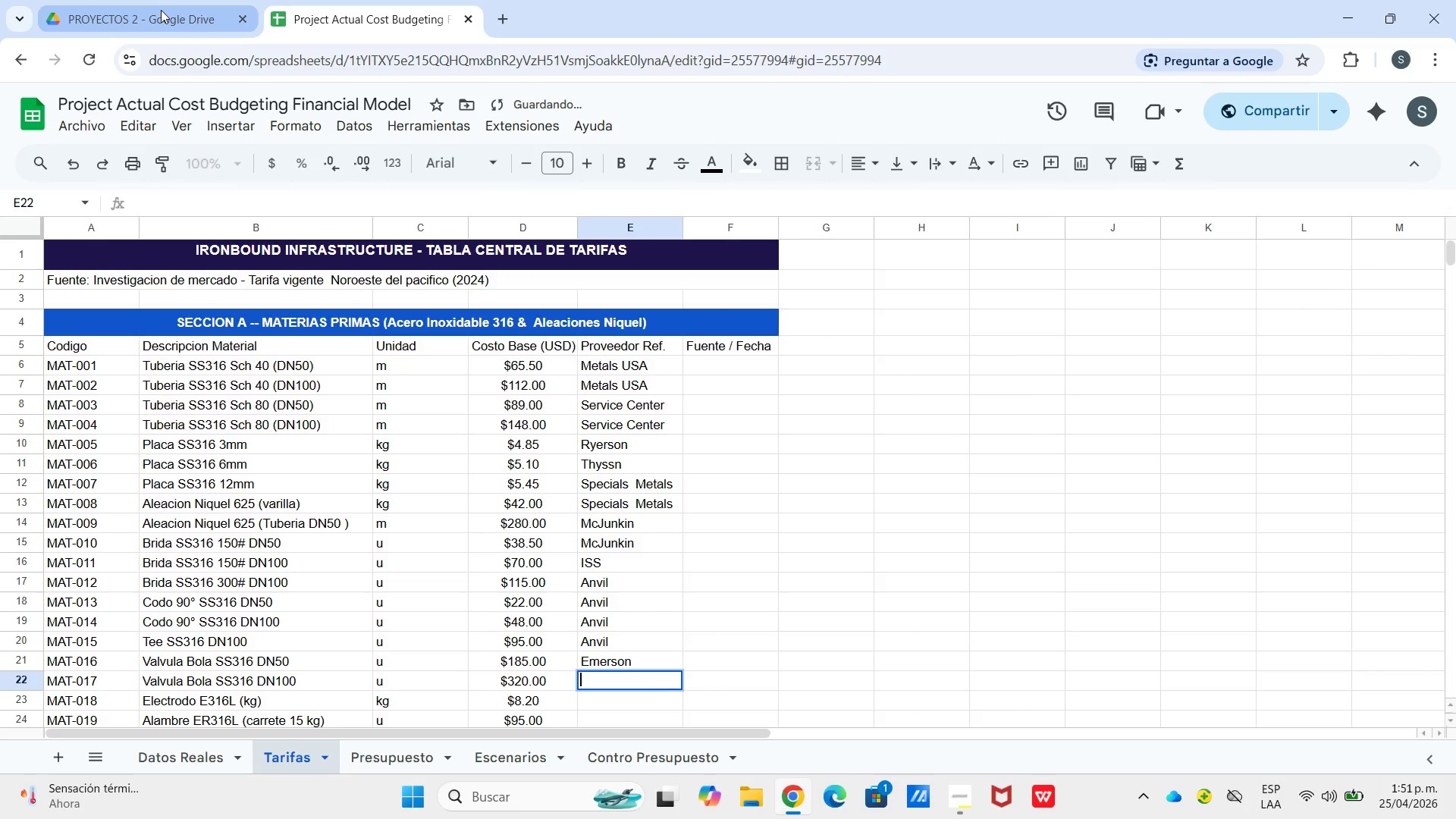 
key(Shift+E)
 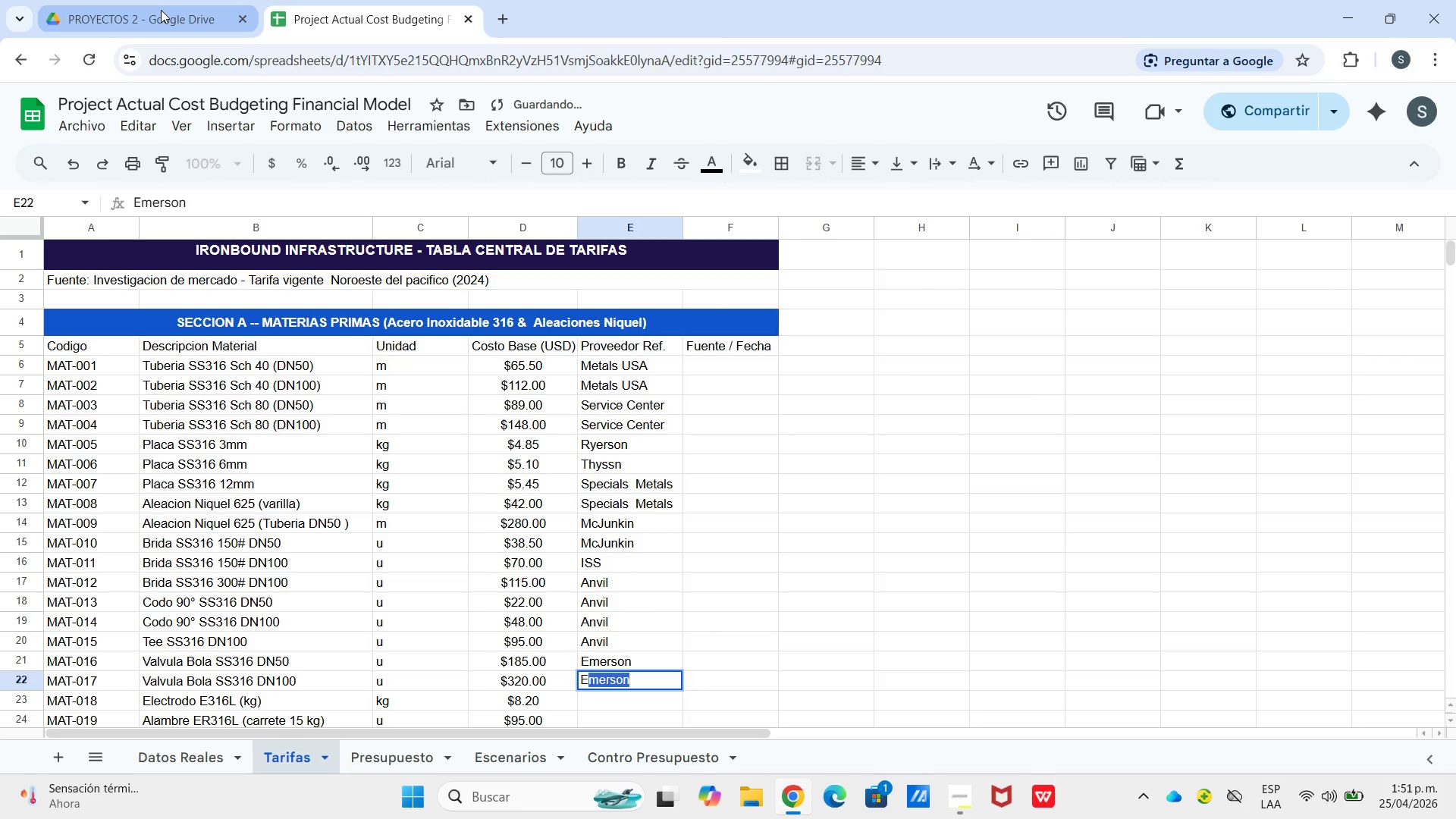 
key(Enter)
 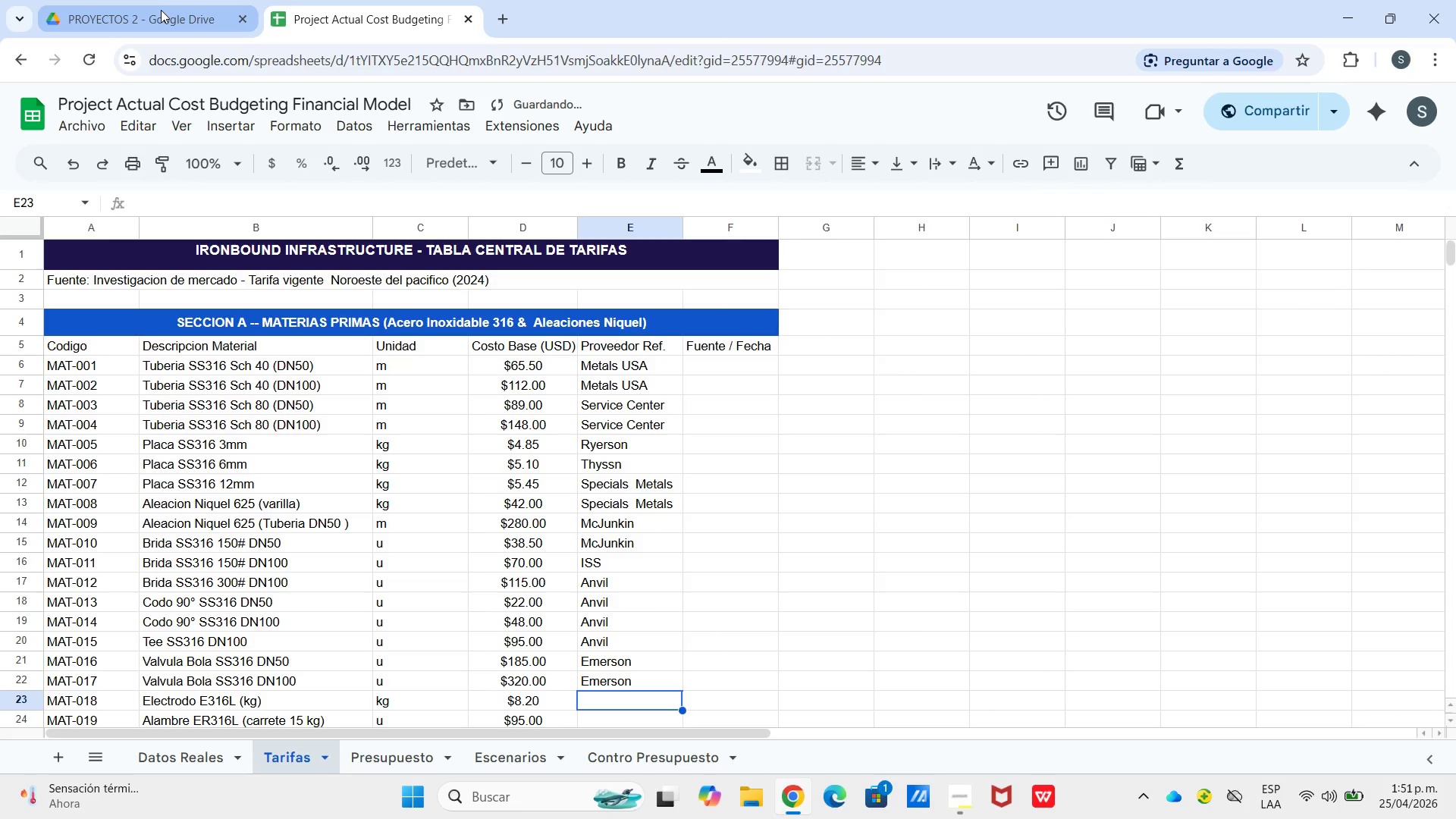 
hold_key(key=ShiftLeft, duration=1.14)
 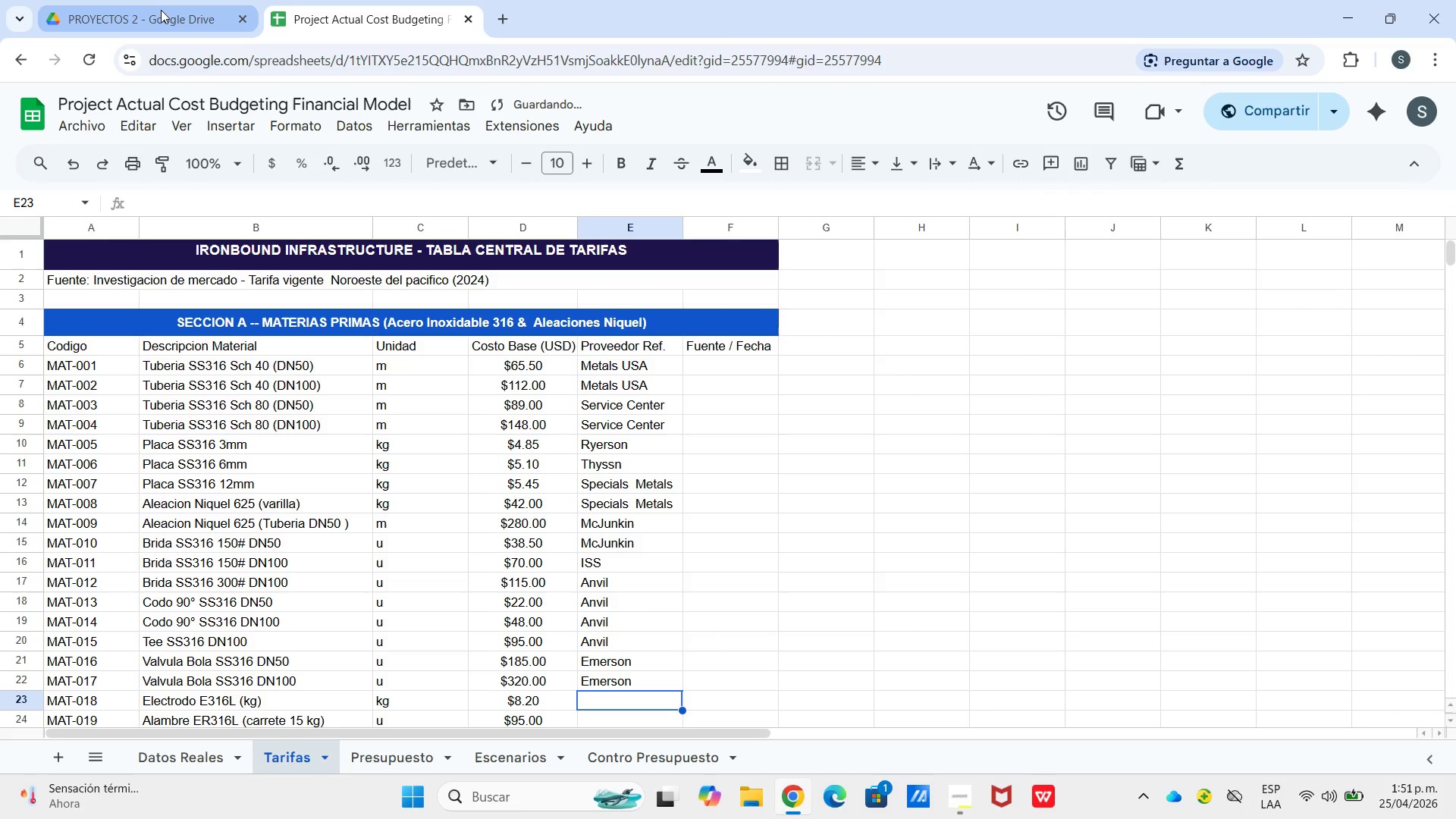 
type(Linkol)
key(Backspace)
key(Backspace)
key(Backspace)
type(col)
 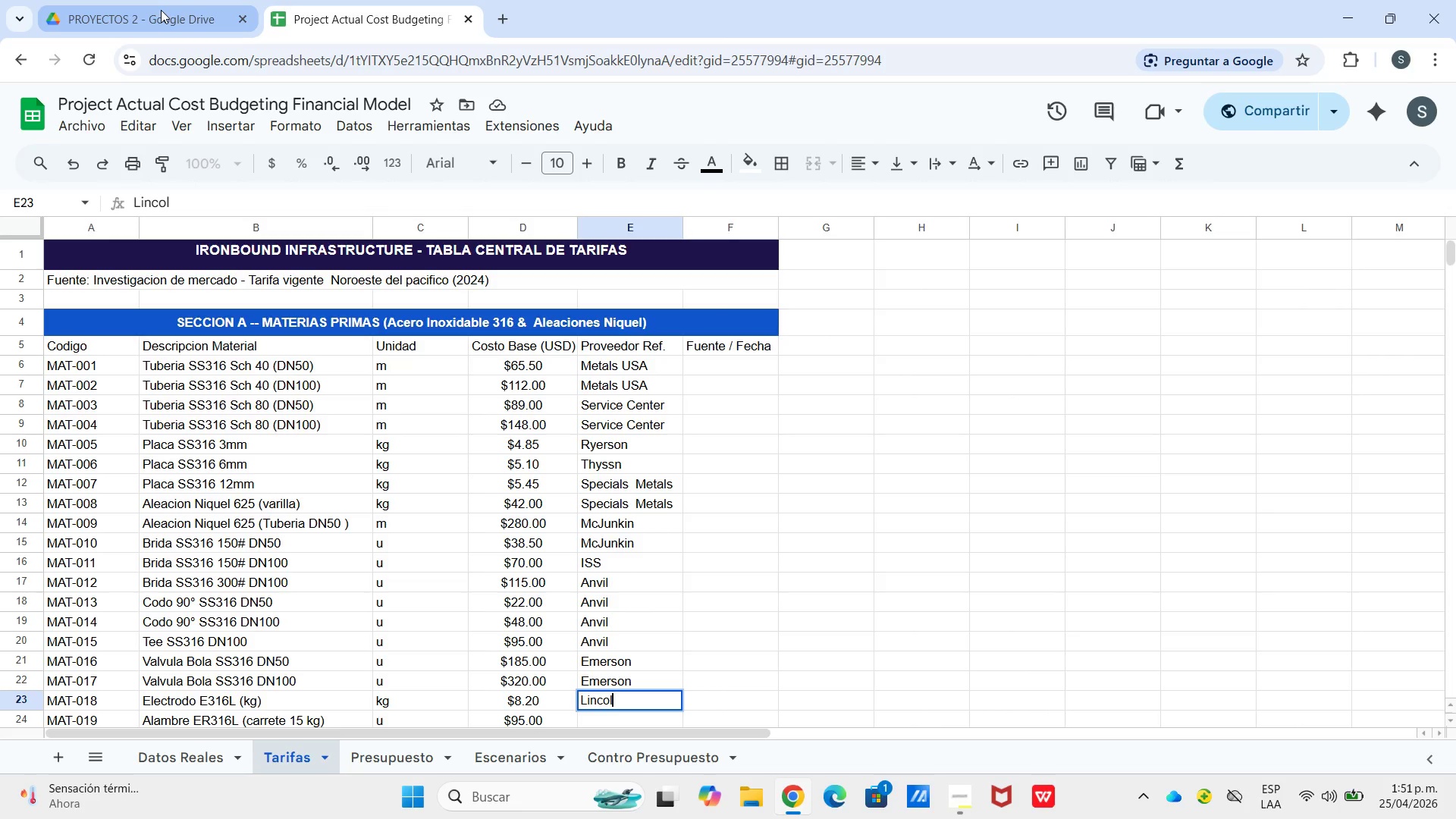 
key(N)
 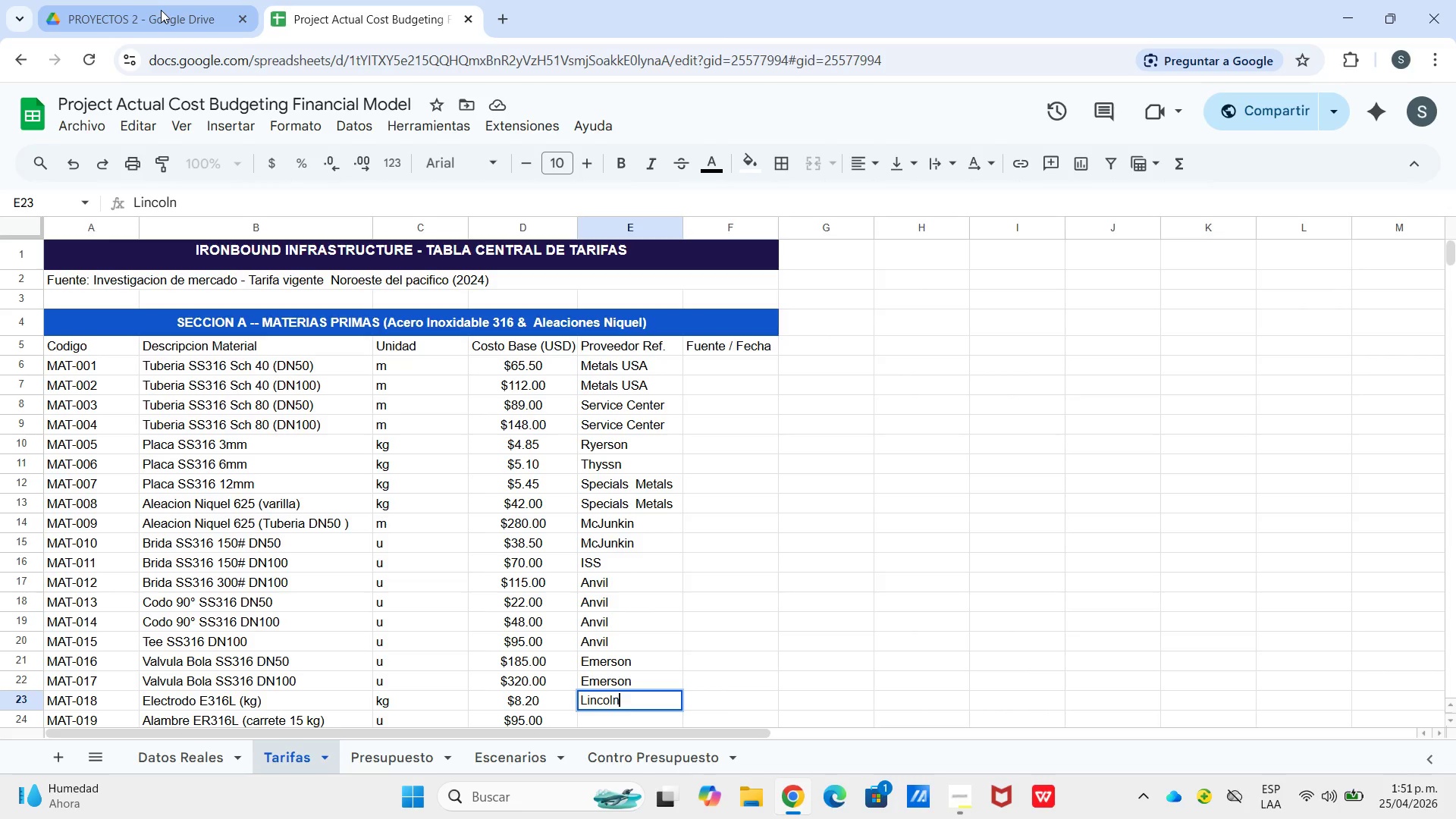 
wait(7.73)
 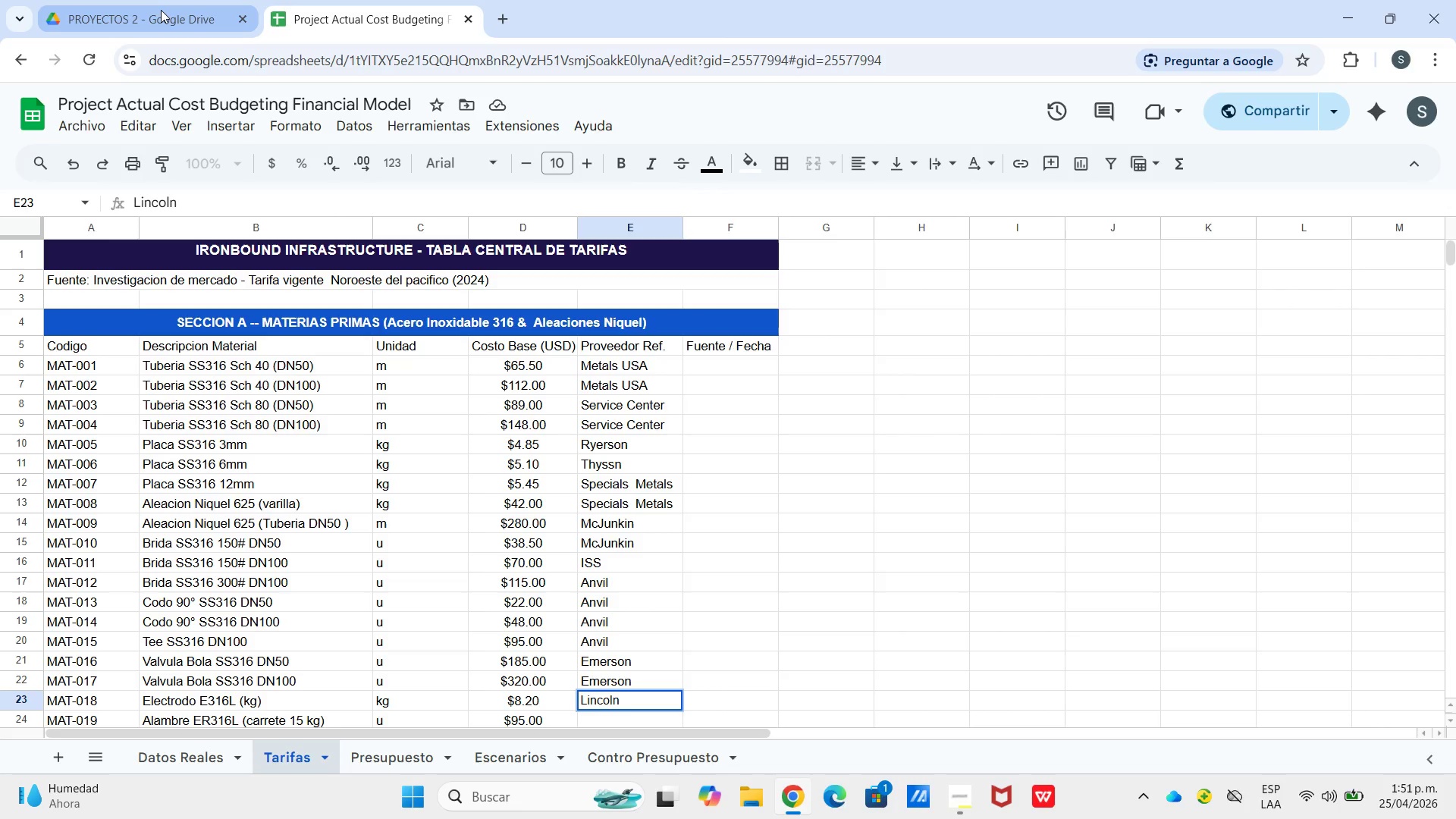 
type( Electric)
 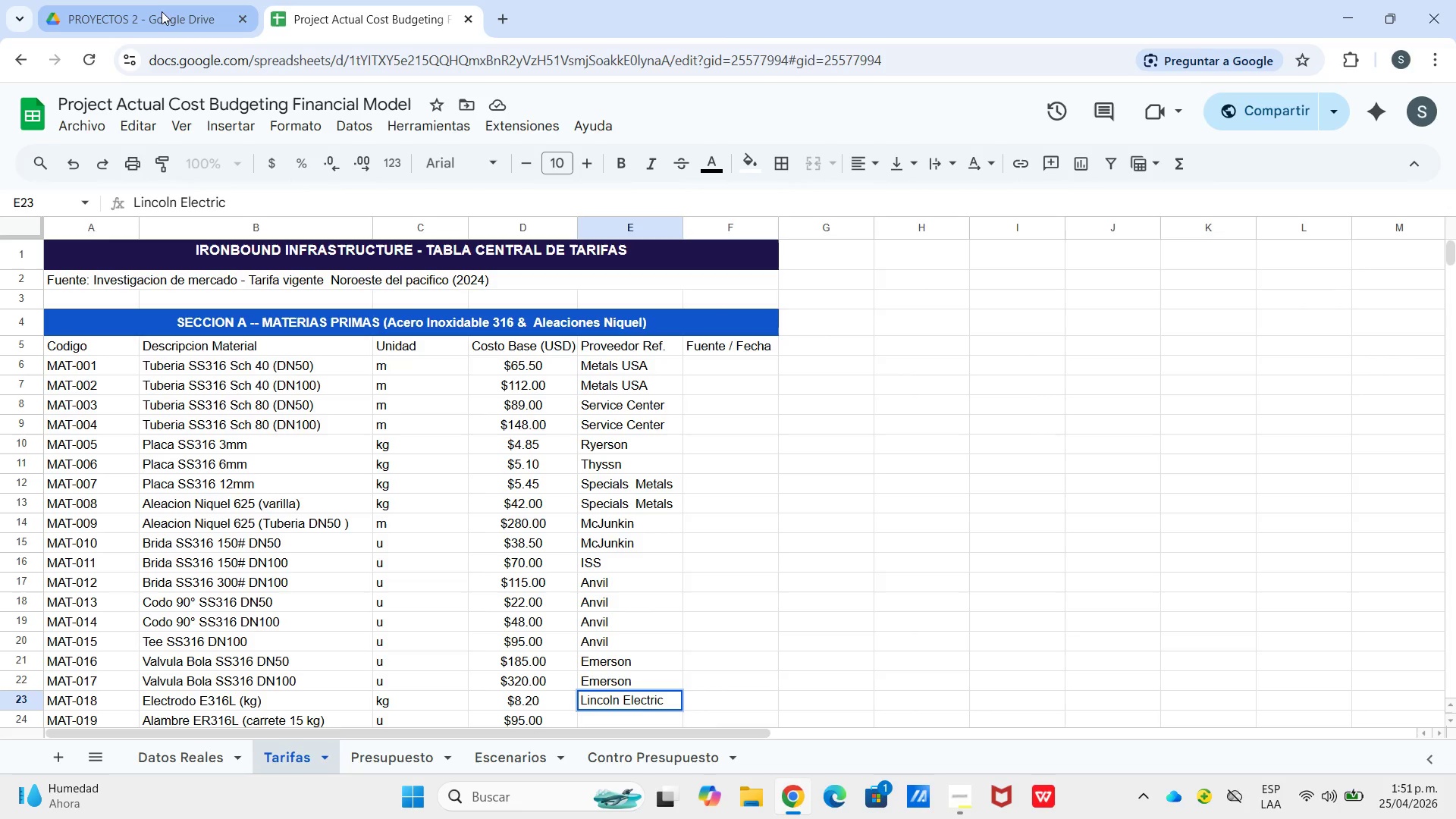 
key(Enter)
 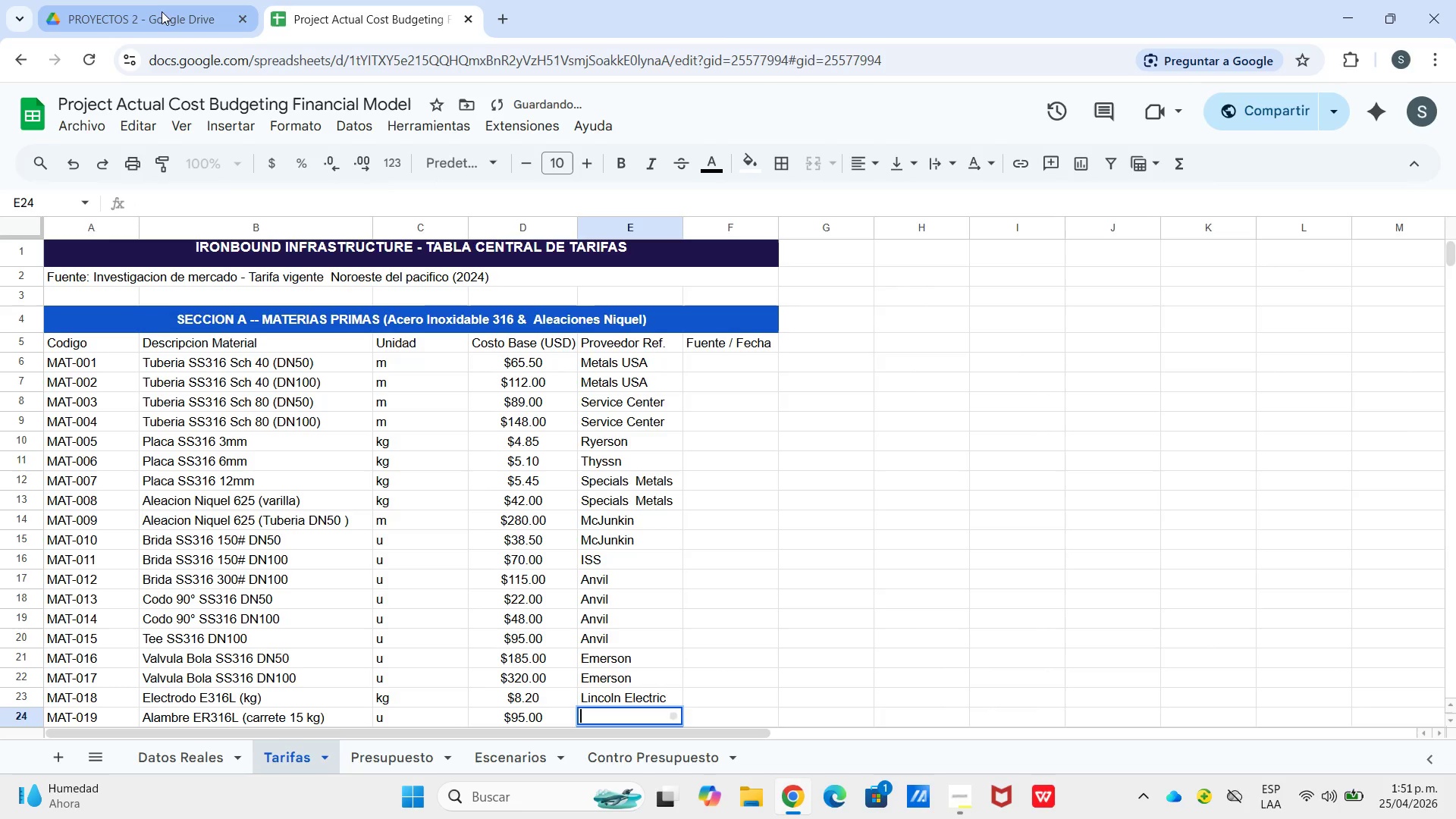 
key(Enter)
 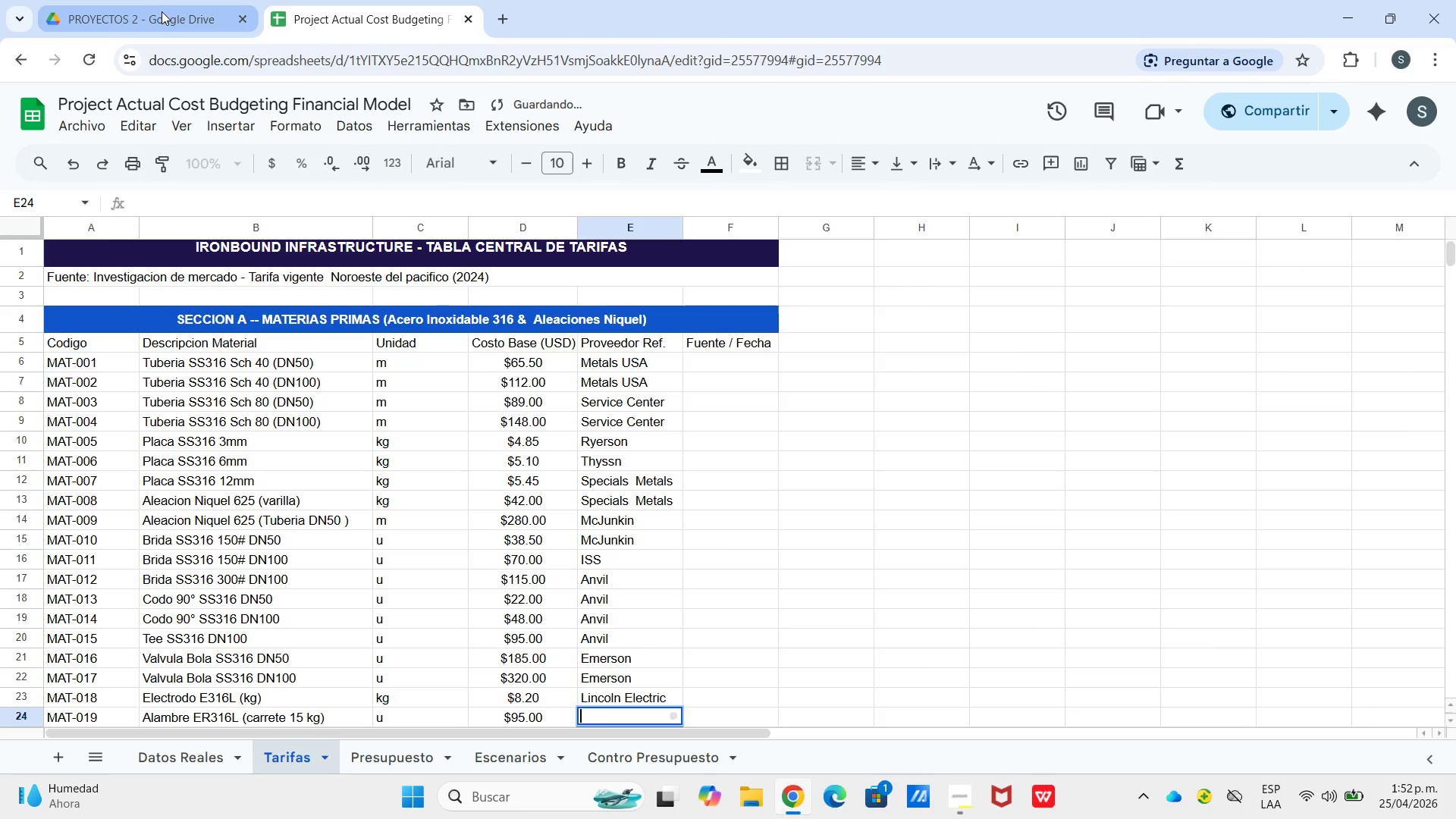 
type(Air Gas)
key(Backspace)
key(Backspace)
key(Backspace)
key(Backspace)
type(Gas)
 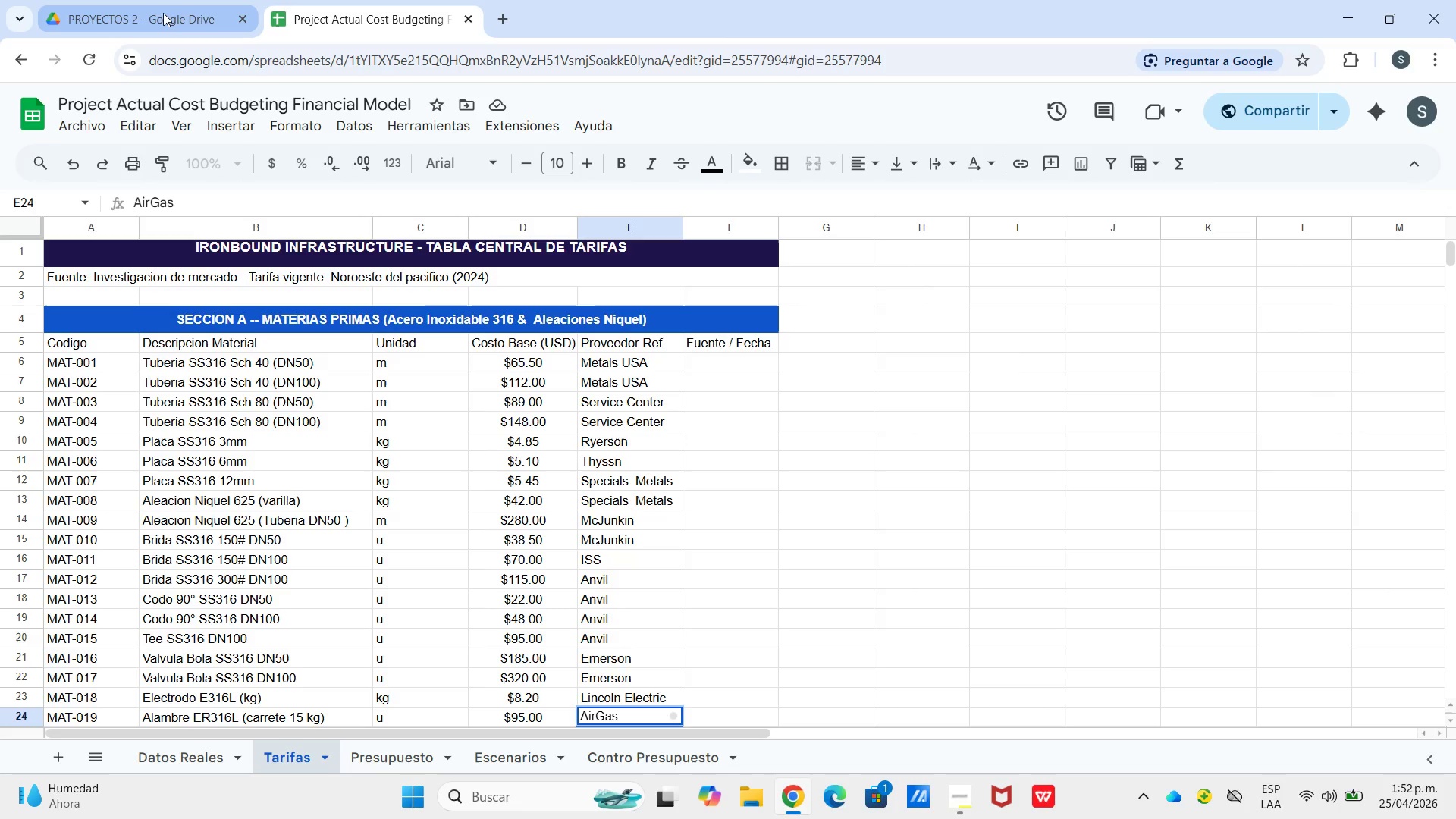 
key(ArrowLeft)
 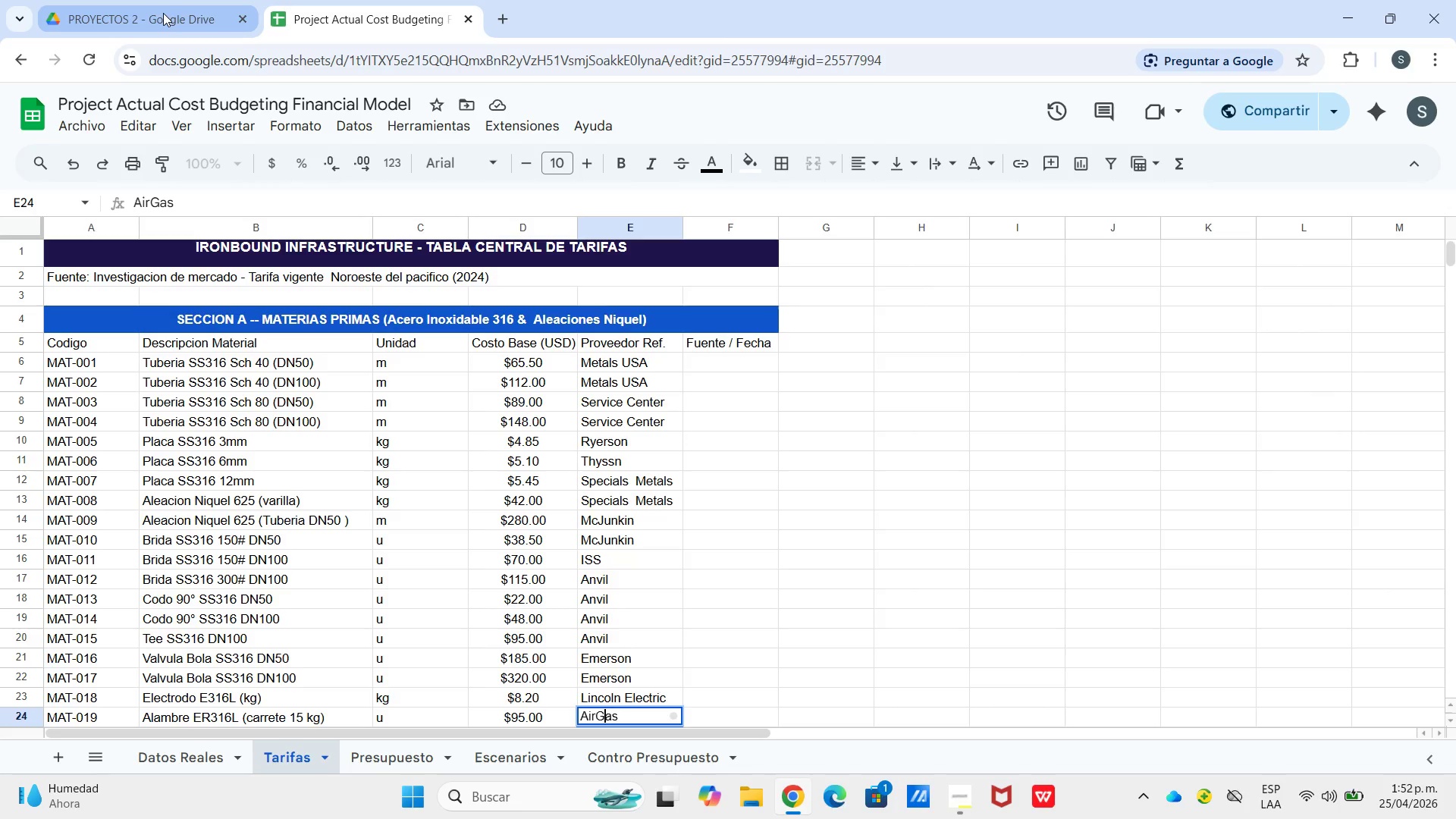 
key(ArrowLeft)
 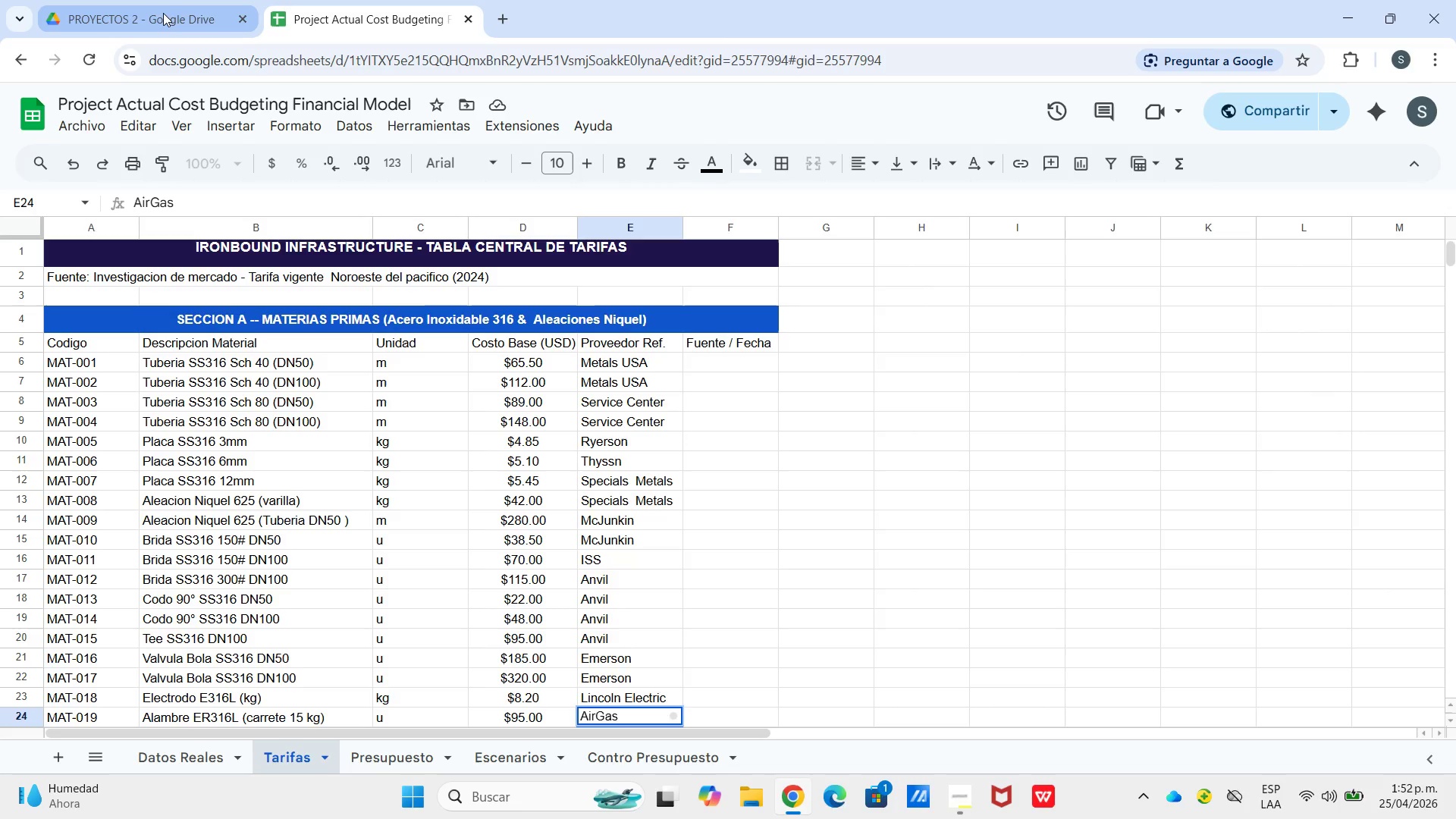 
key(Backspace)
 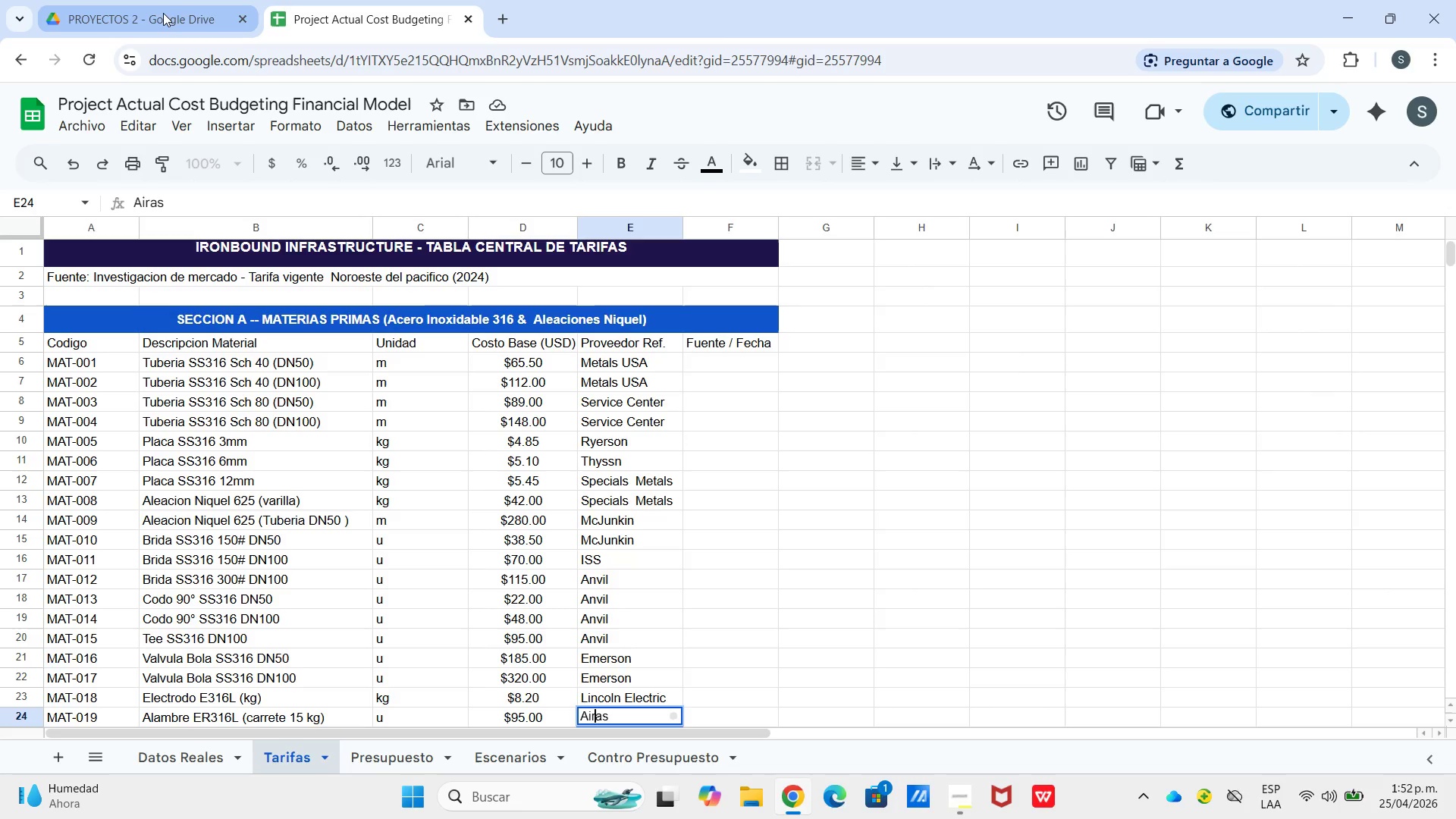 
key(G)
 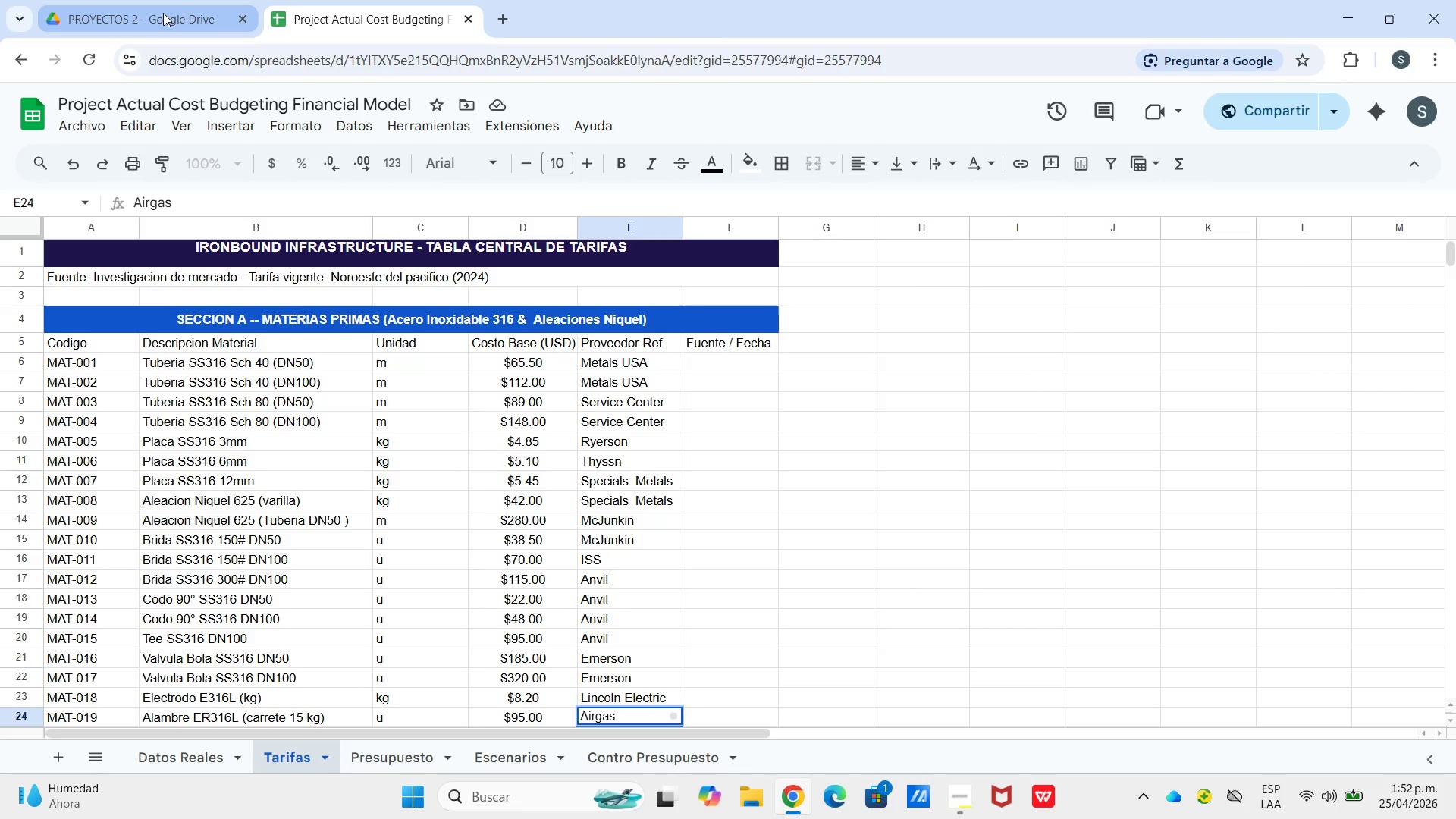 
key(Enter)
 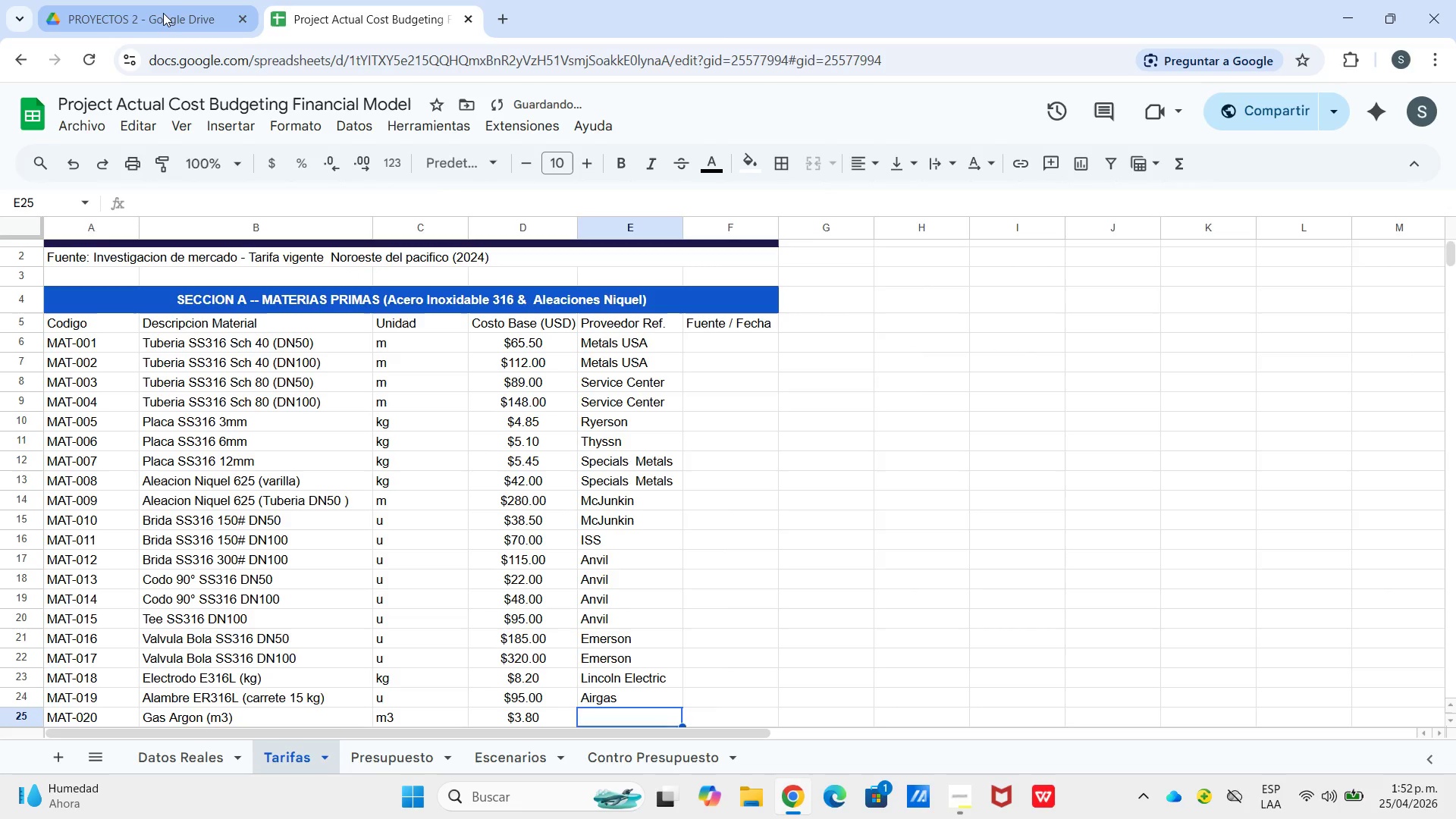 
key(Enter)
 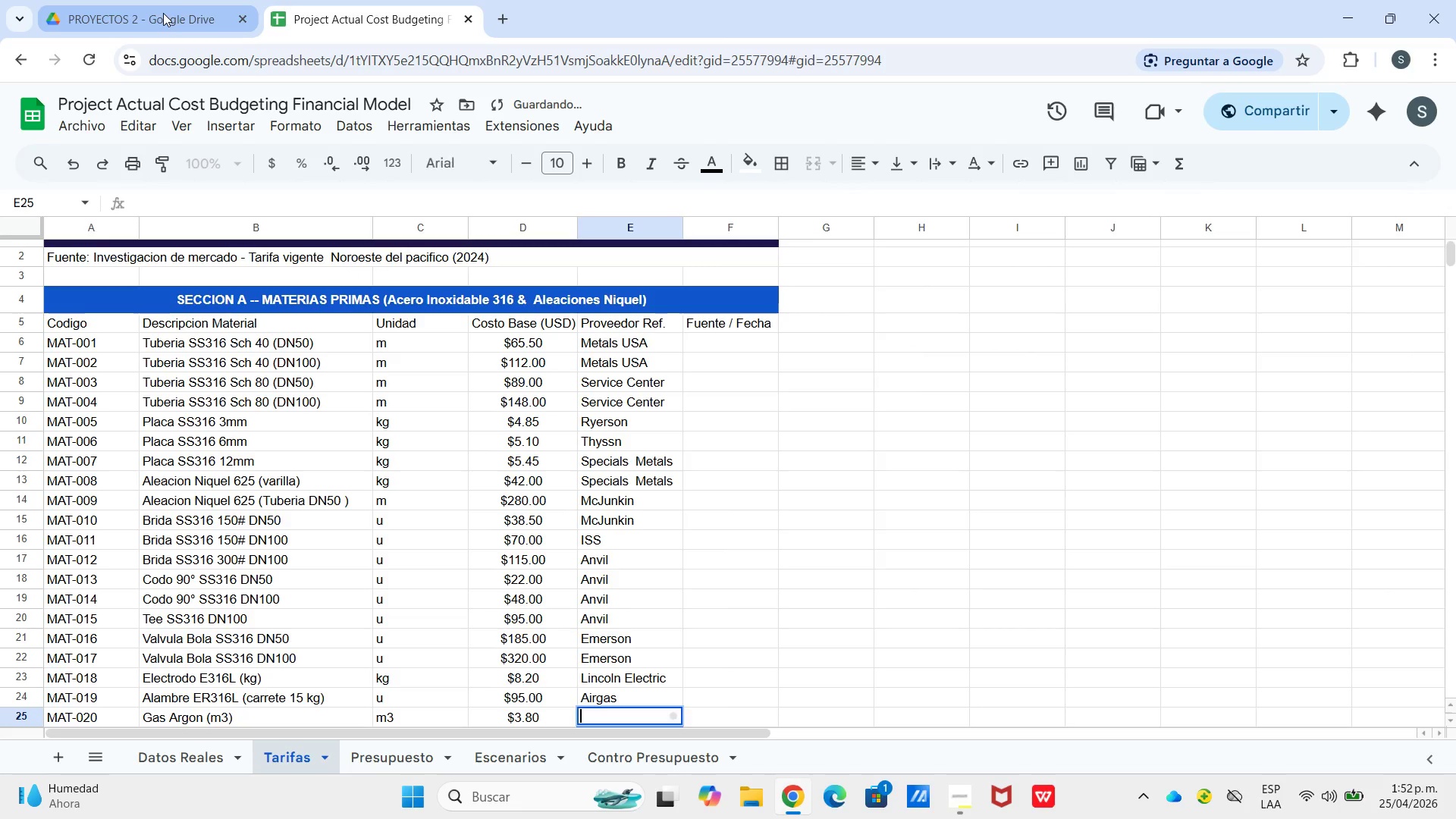 
hold_key(key=ShiftLeft, duration=7.55)
 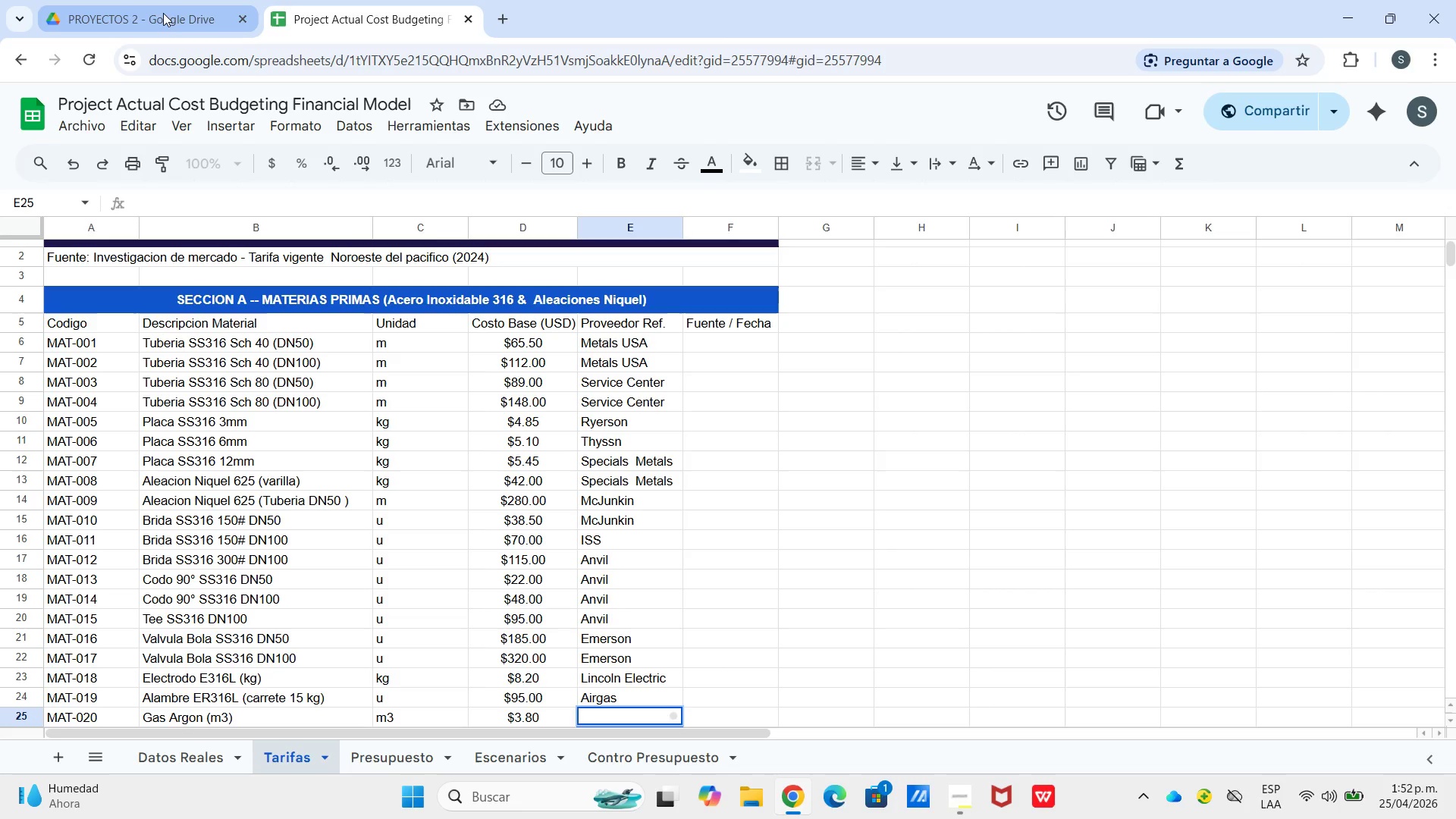 
wait(5.45)
 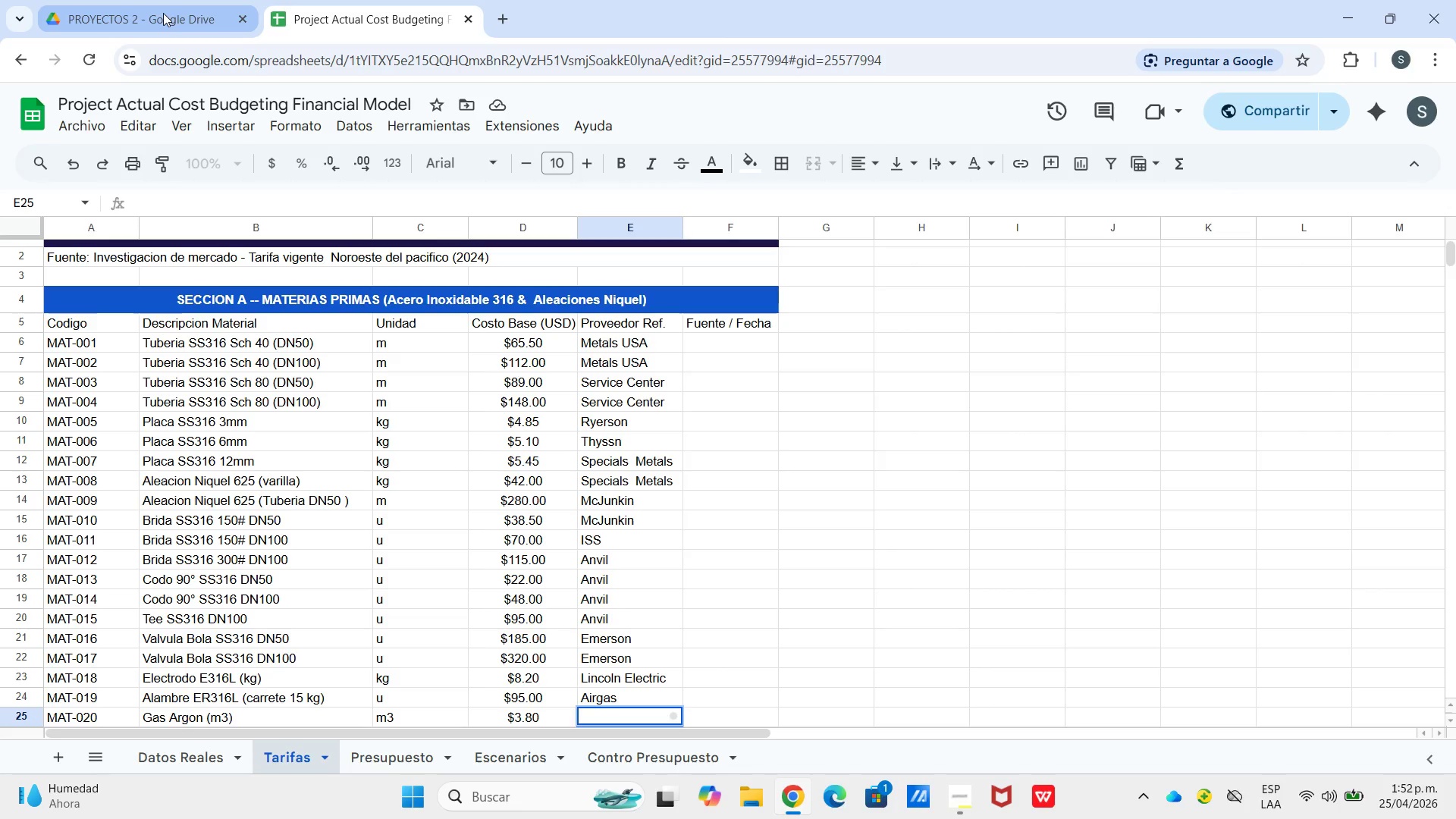 
type(EsA)
key(Backspace)
key(Backspace)
type(SAB)
 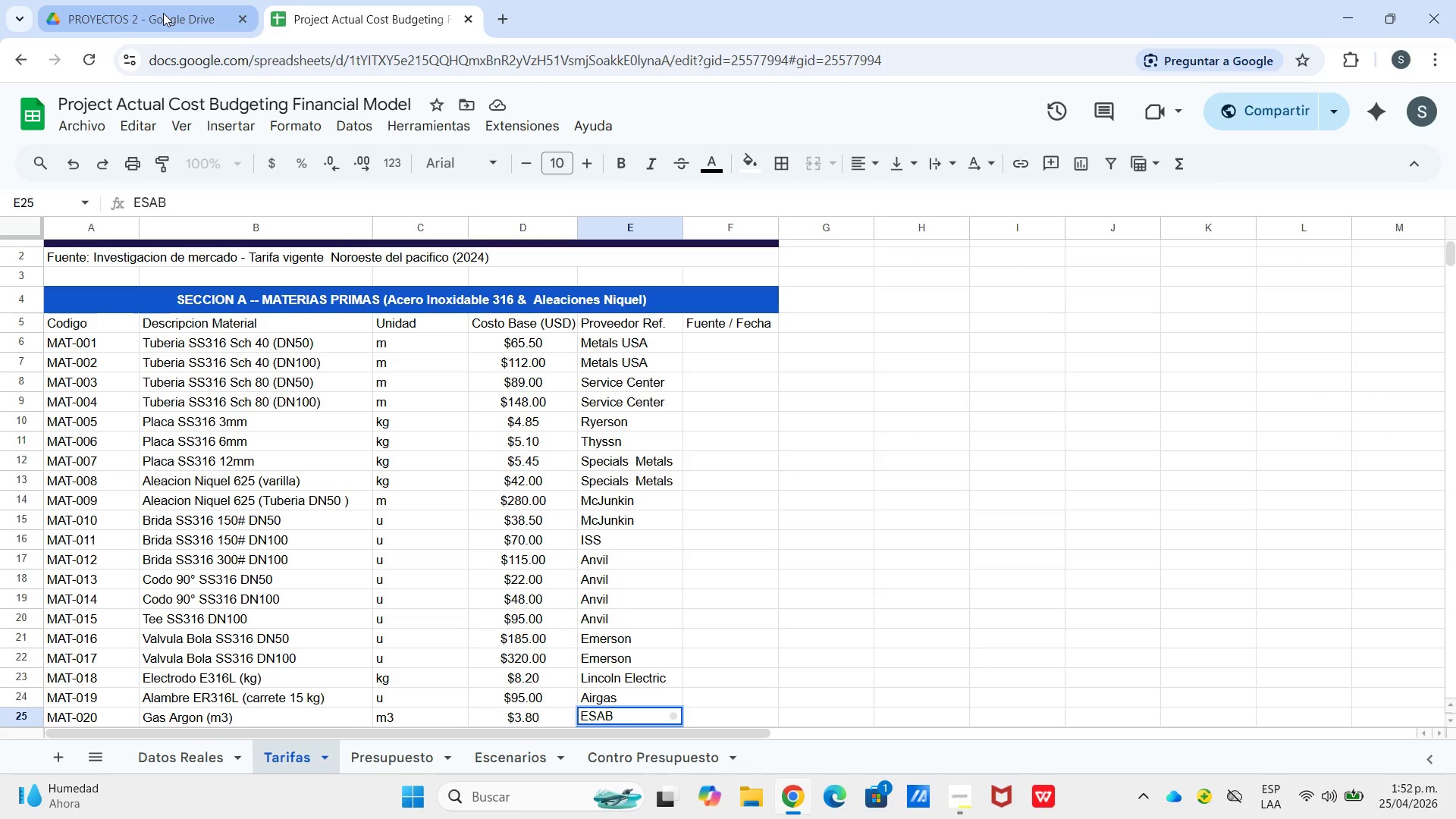 
key(Shift+ShiftLeft)
 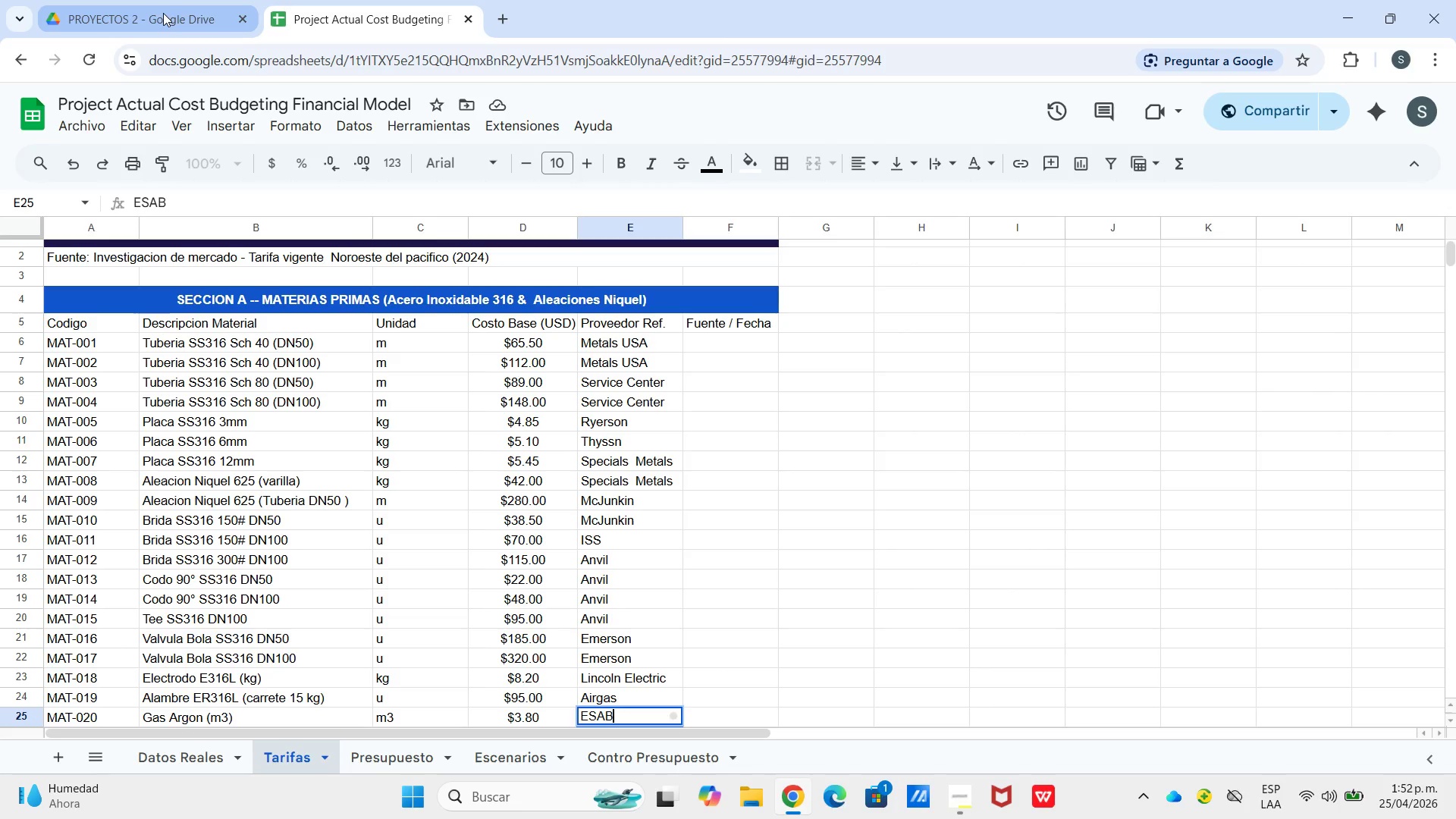 
key(Enter)
 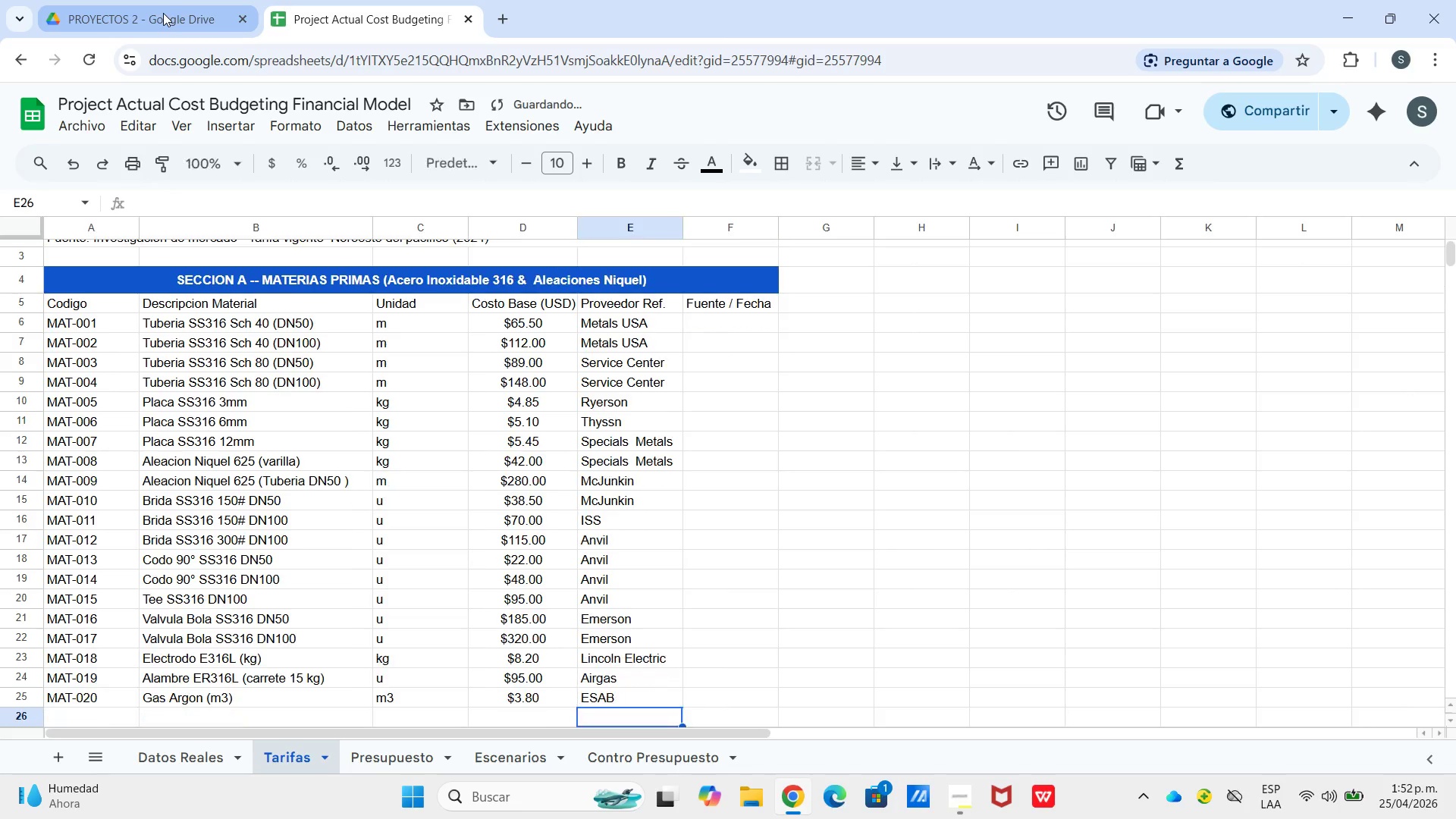 
key(Enter)
 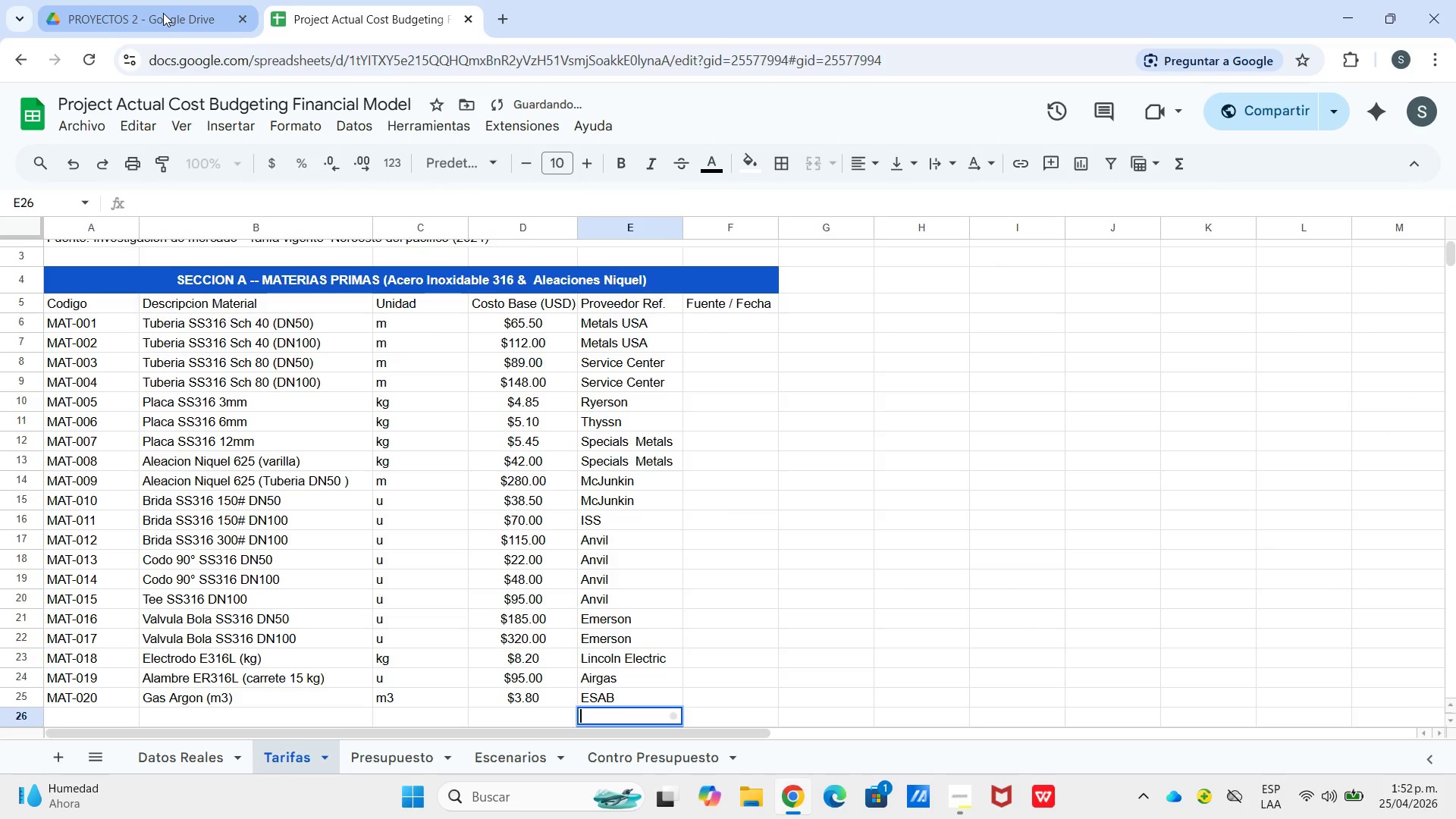 
type(Ar)
 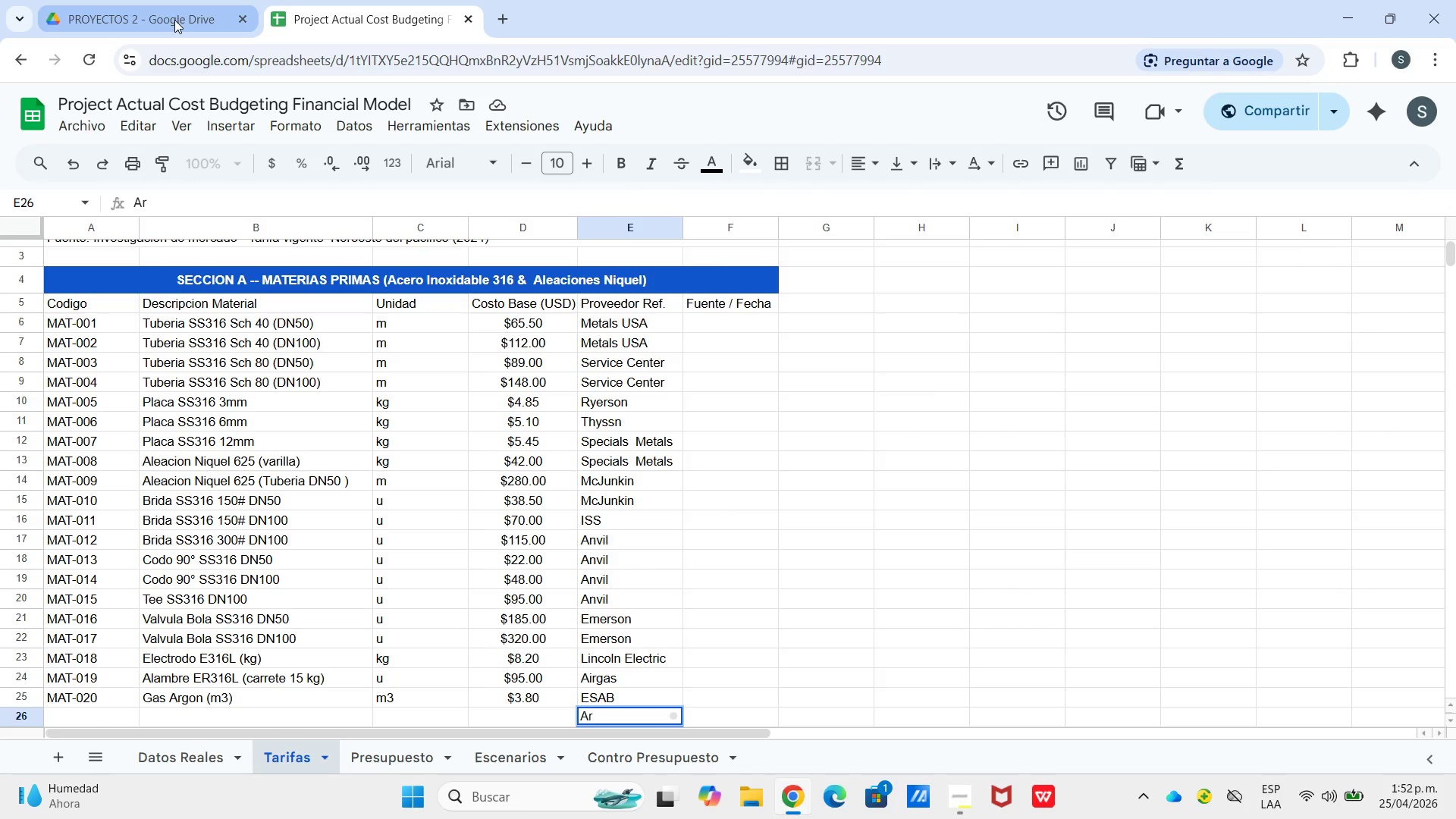 
wait(12.19)
 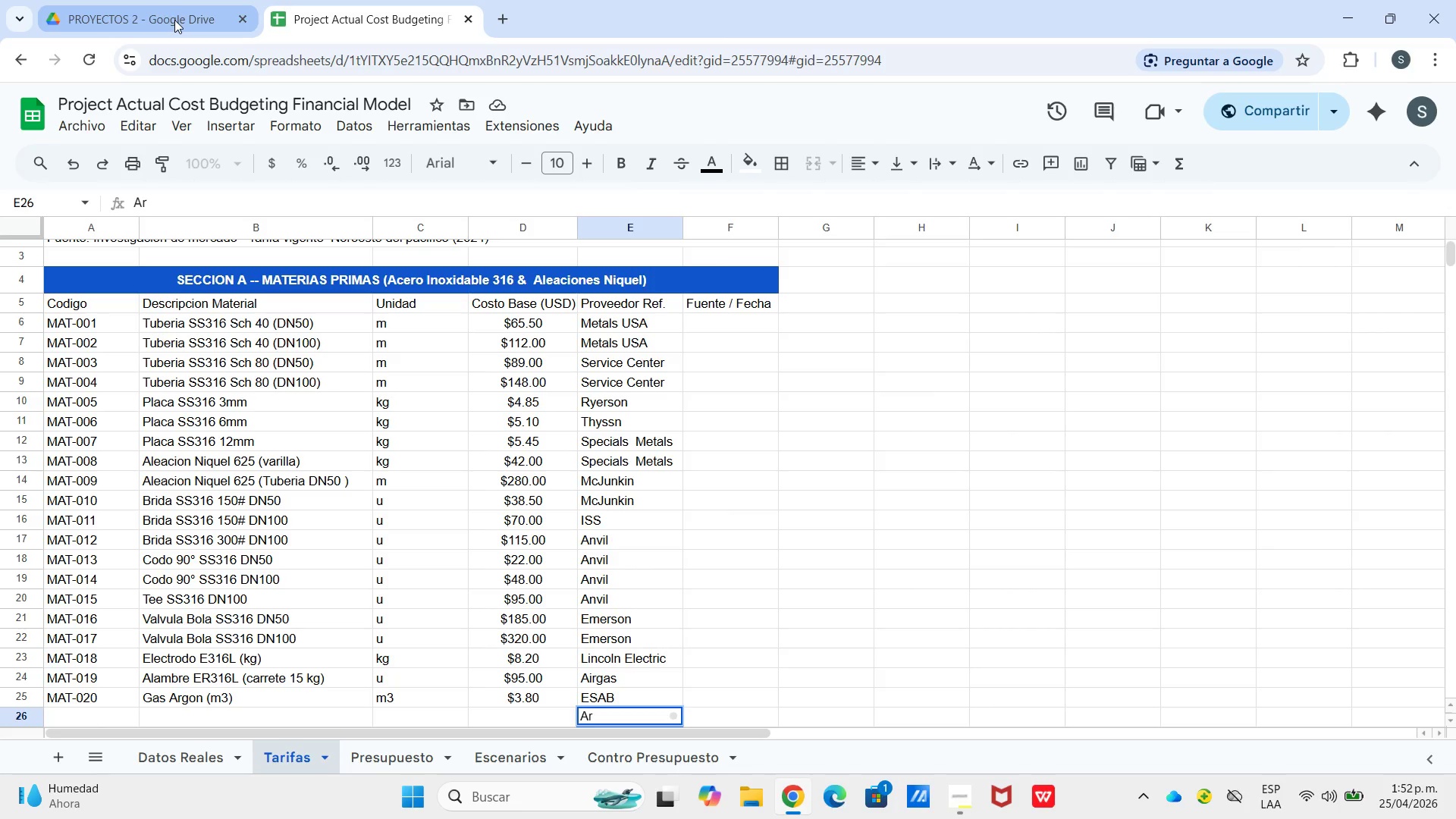 
left_click([630, 598])
 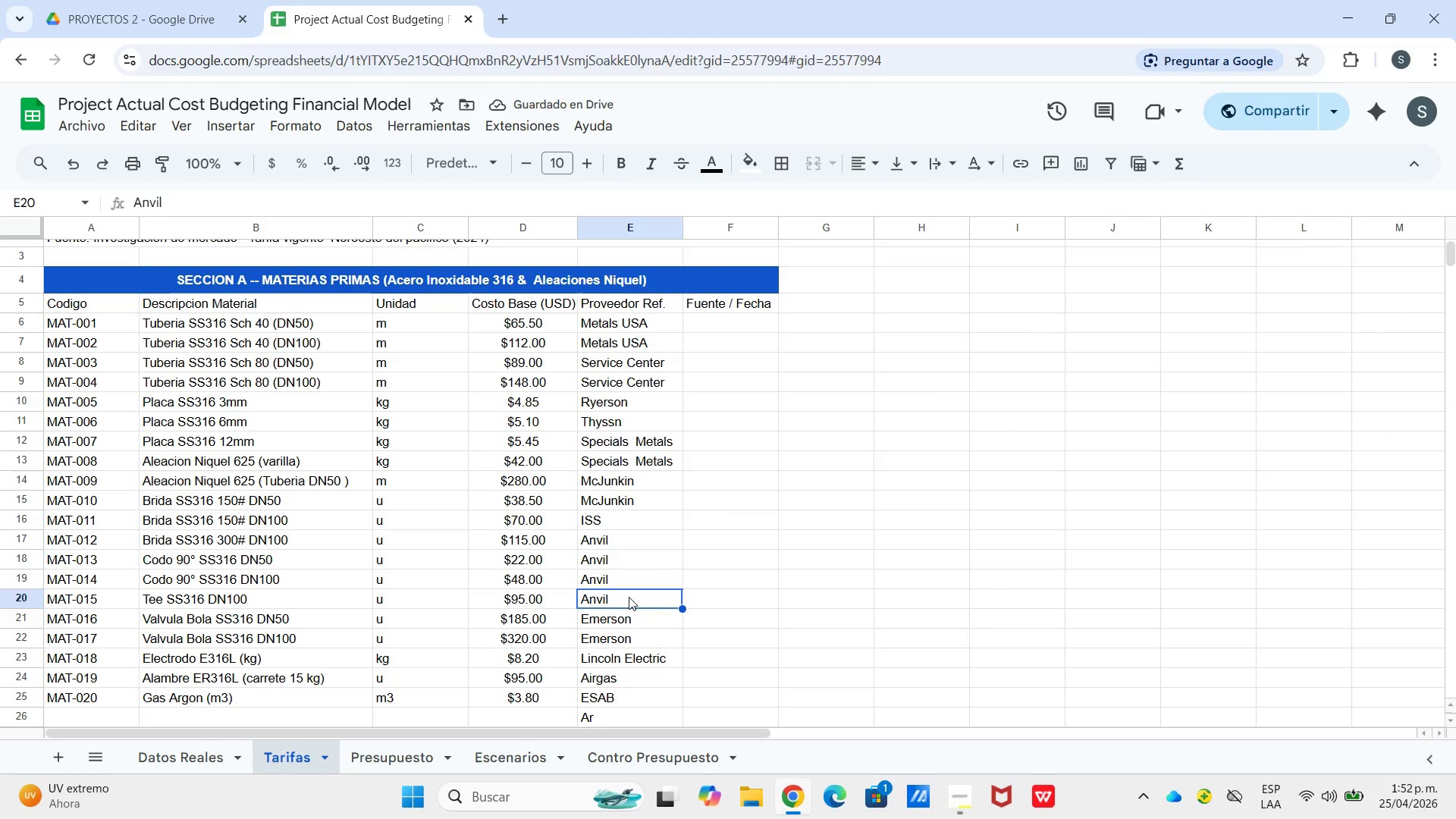 
wait(6.22)
 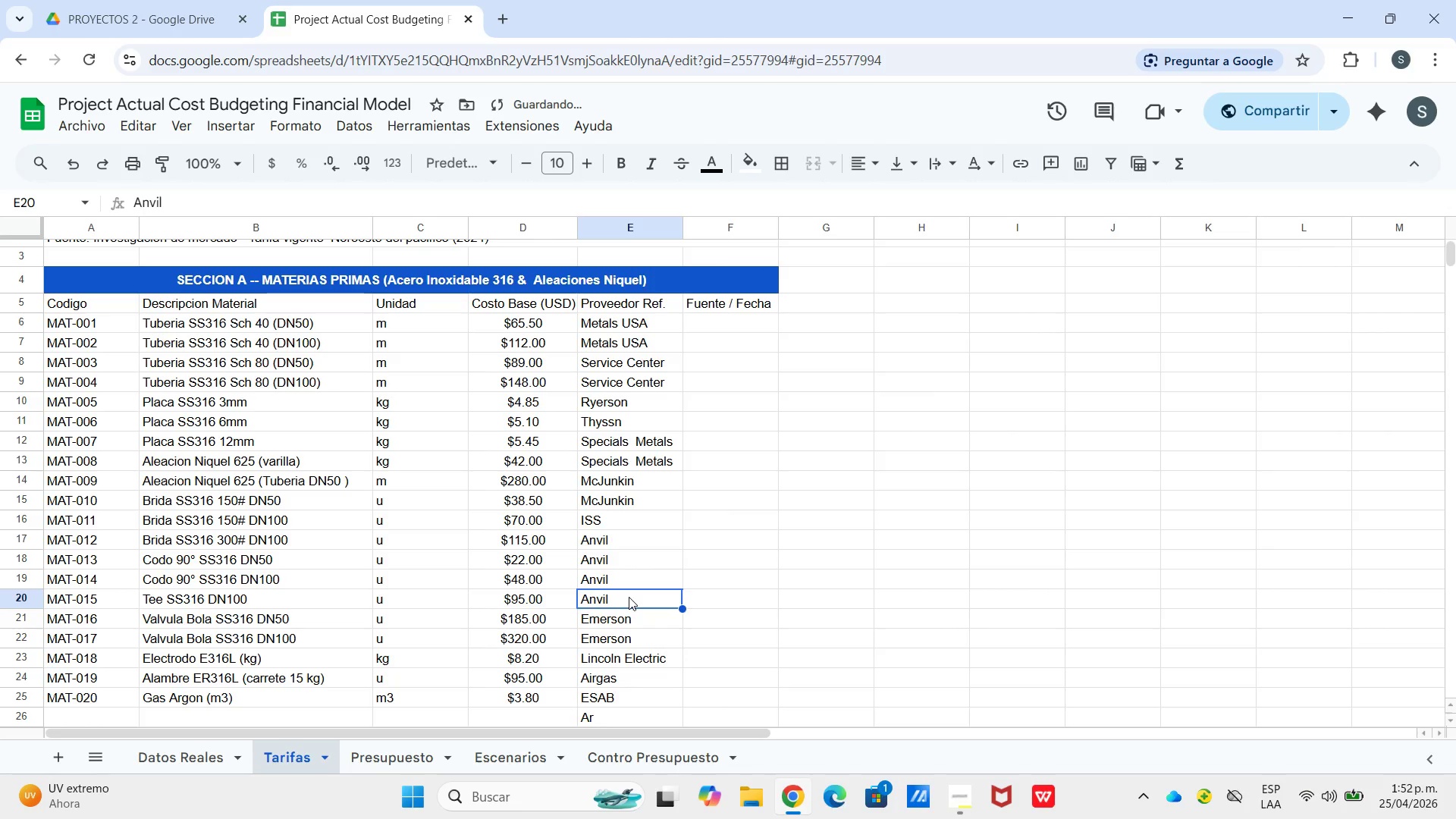 
key(Backspace)
 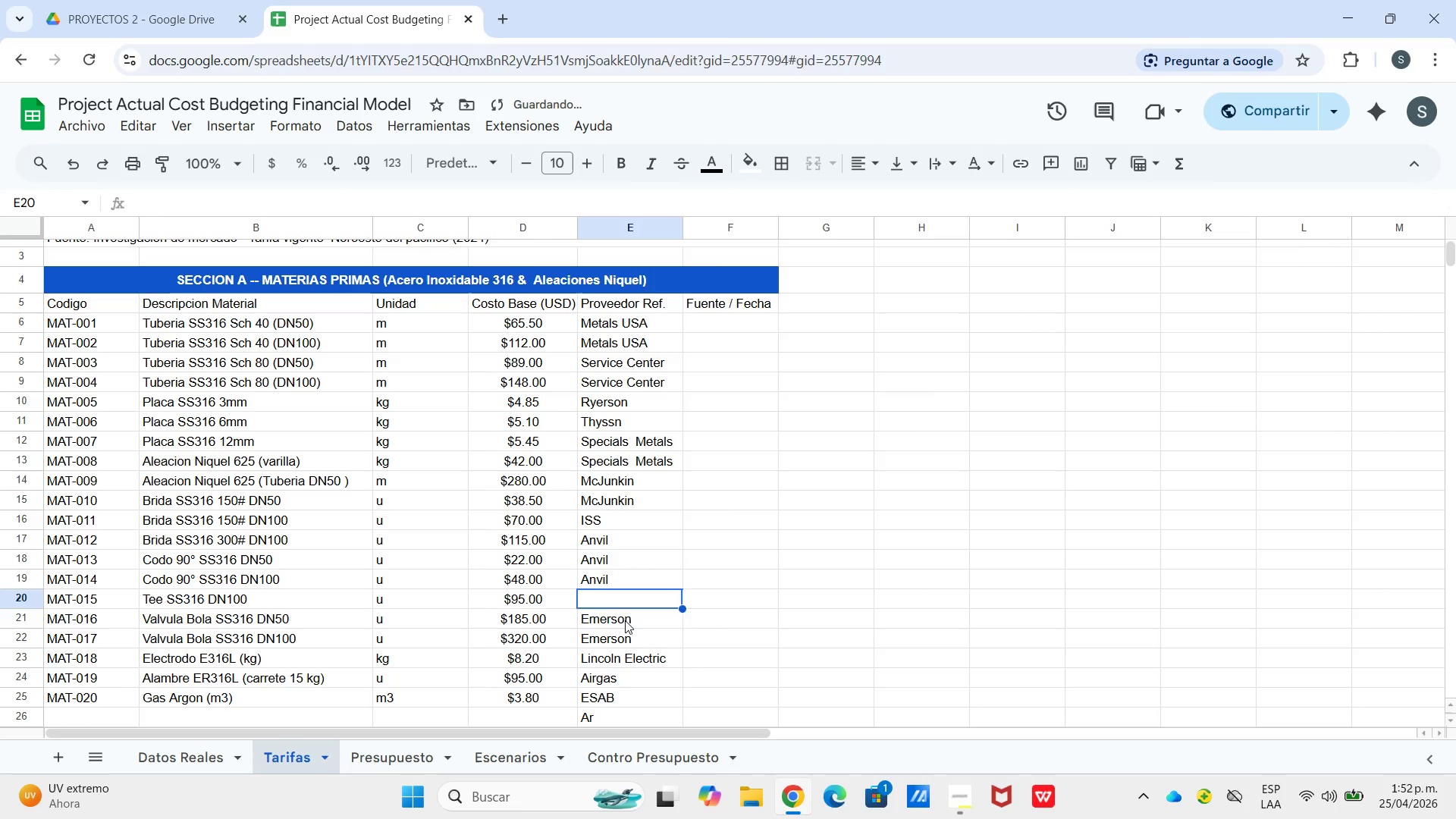 
left_click_drag(start_coordinate=[625, 620], to_coordinate=[618, 710])
 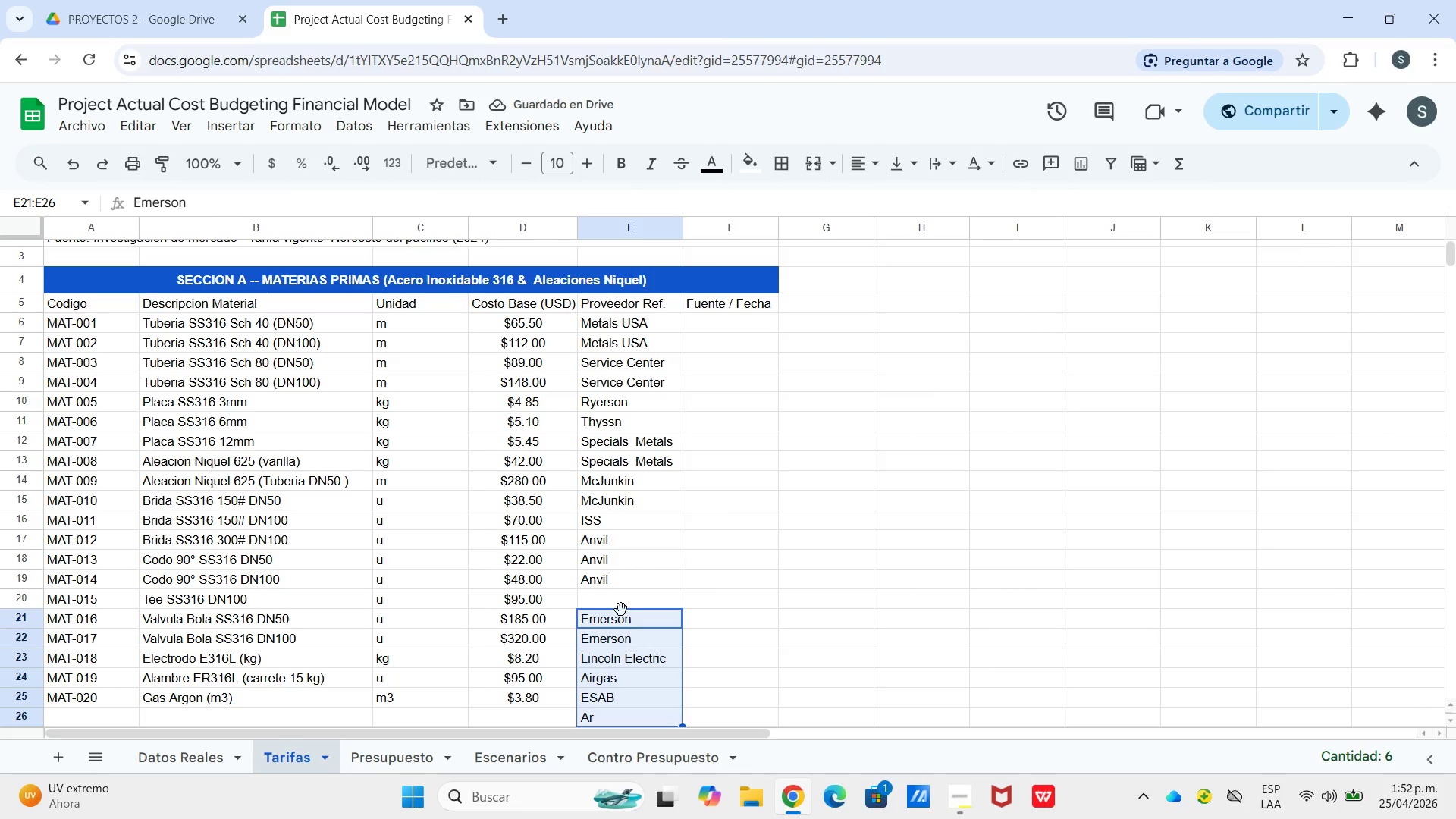 
left_click_drag(start_coordinate=[621, 610], to_coordinate=[622, 604])
 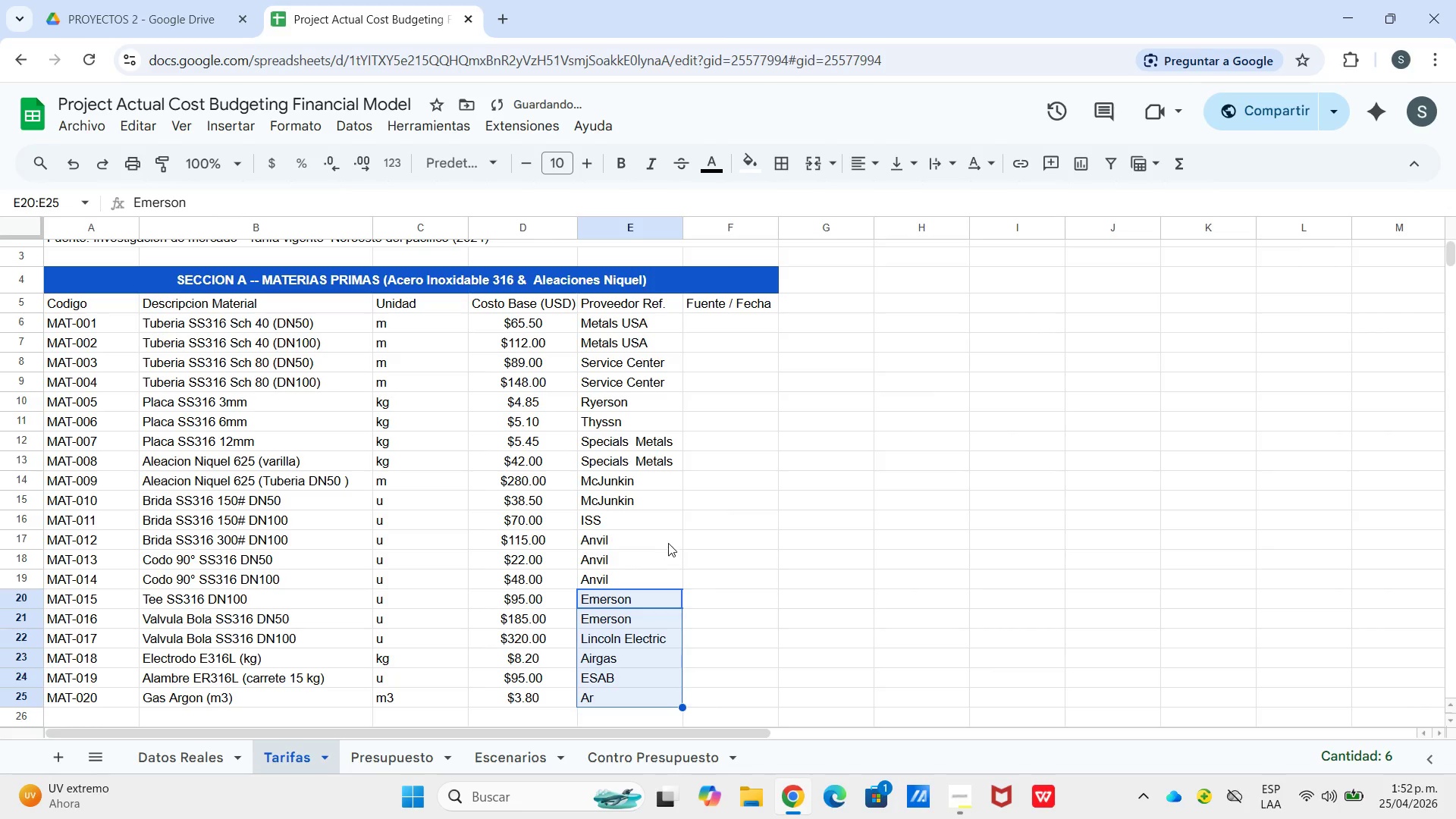 
left_click([669, 542])
 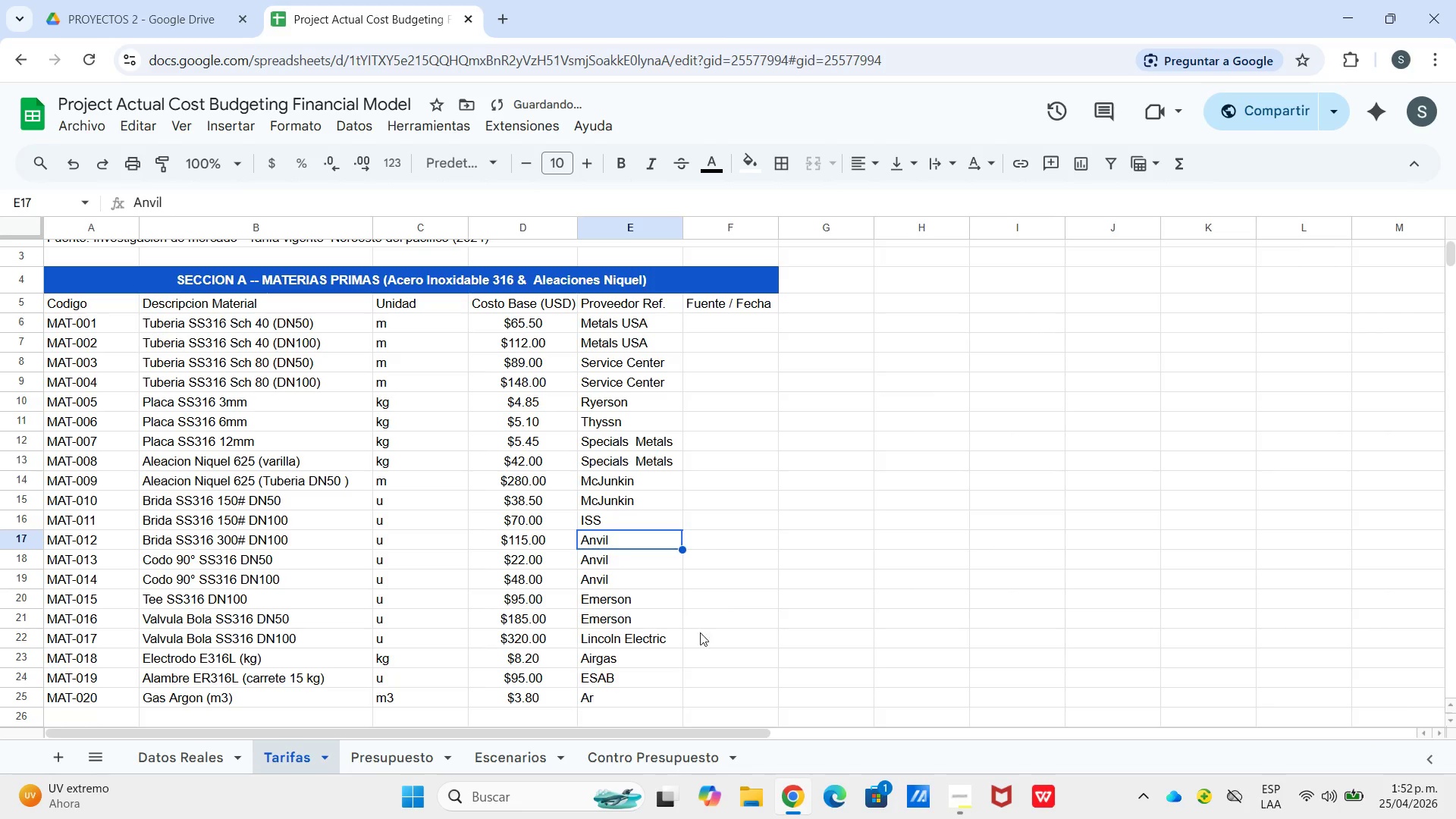 
left_click_drag(start_coordinate=[753, 639], to_coordinate=[749, 639])
 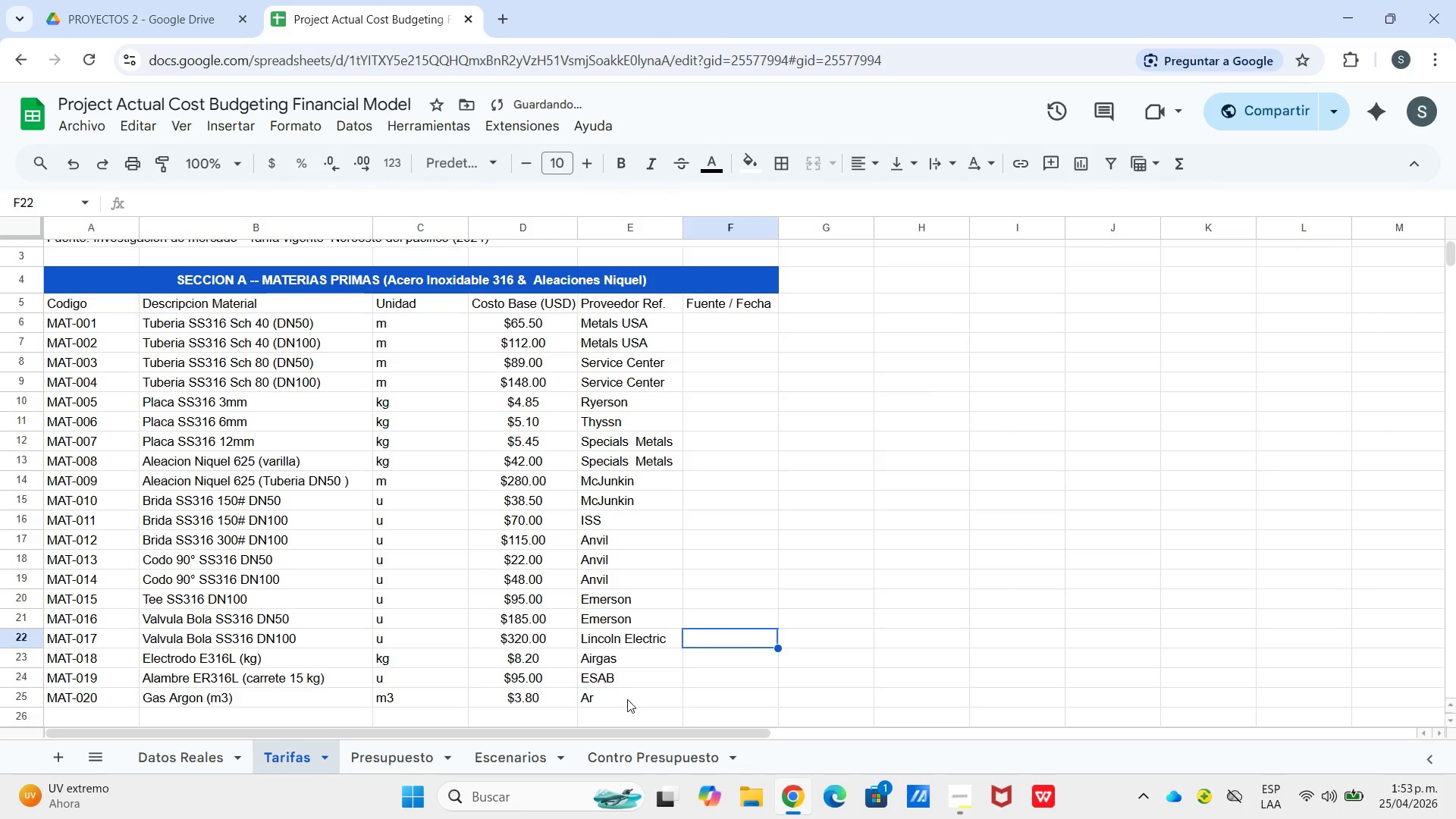 
double_click([627, 699])
 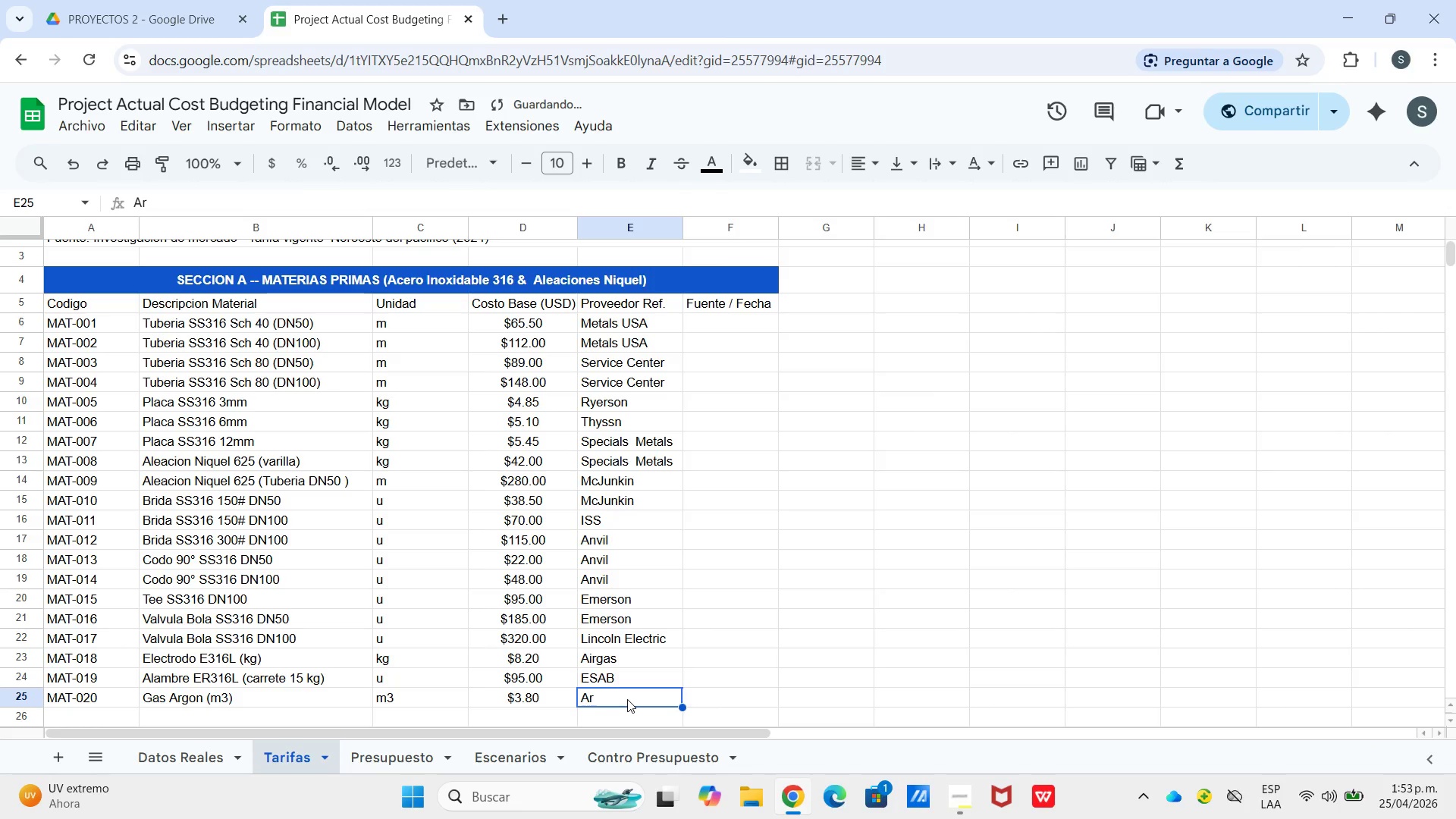 
triple_click([627, 699])
 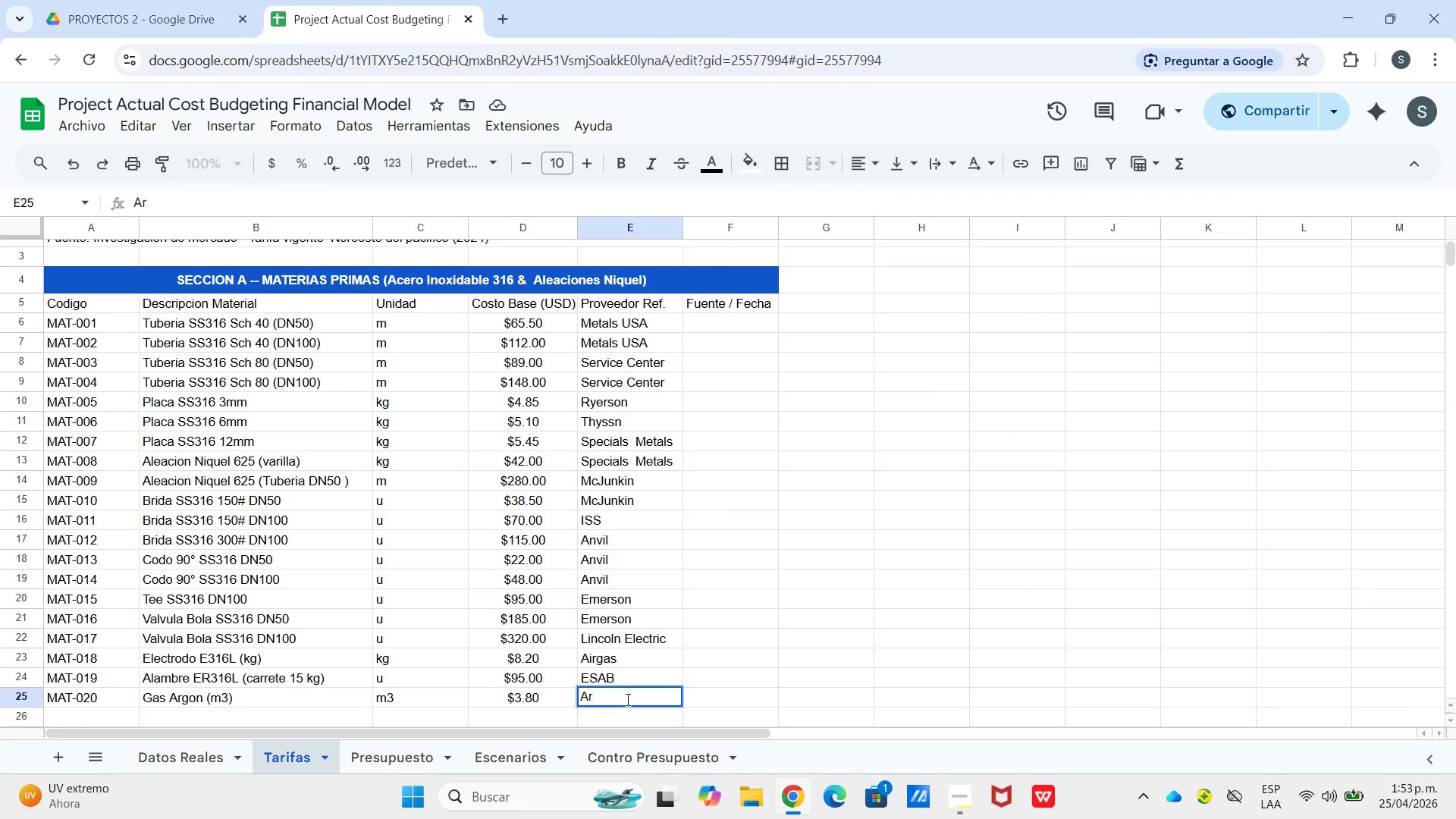 
wait(5.03)
 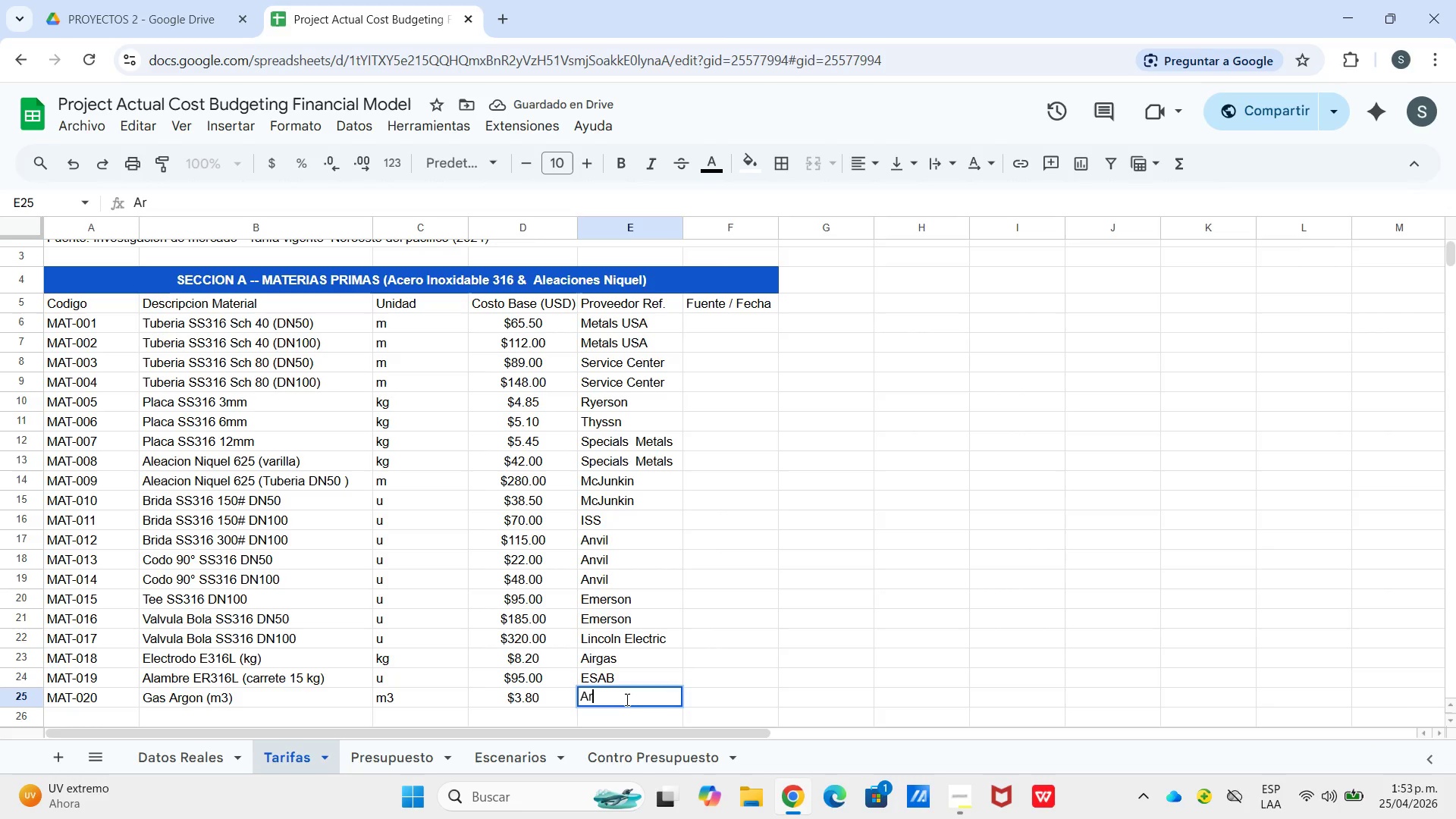 
key(Backspace)
 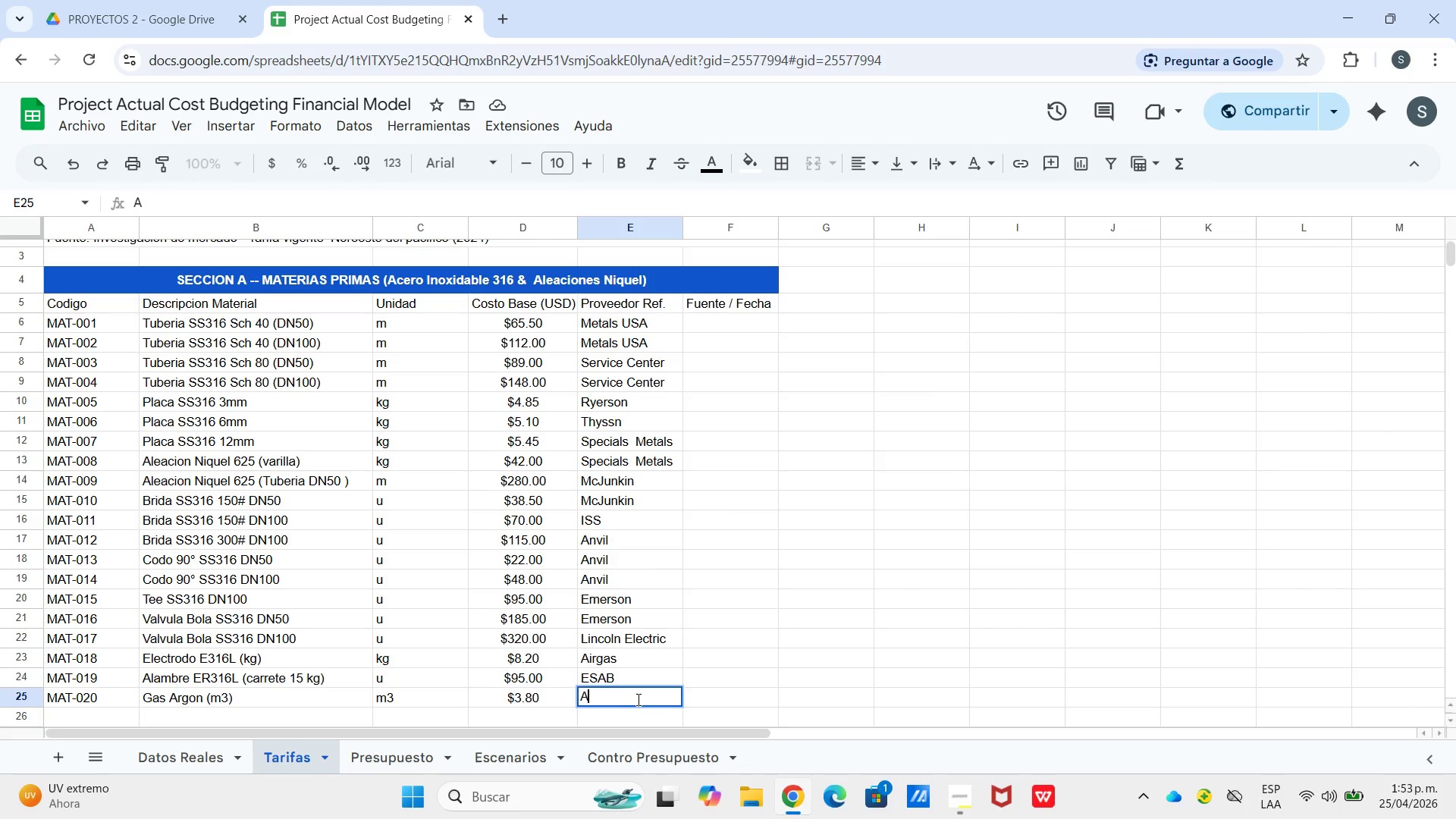 
key(I)
 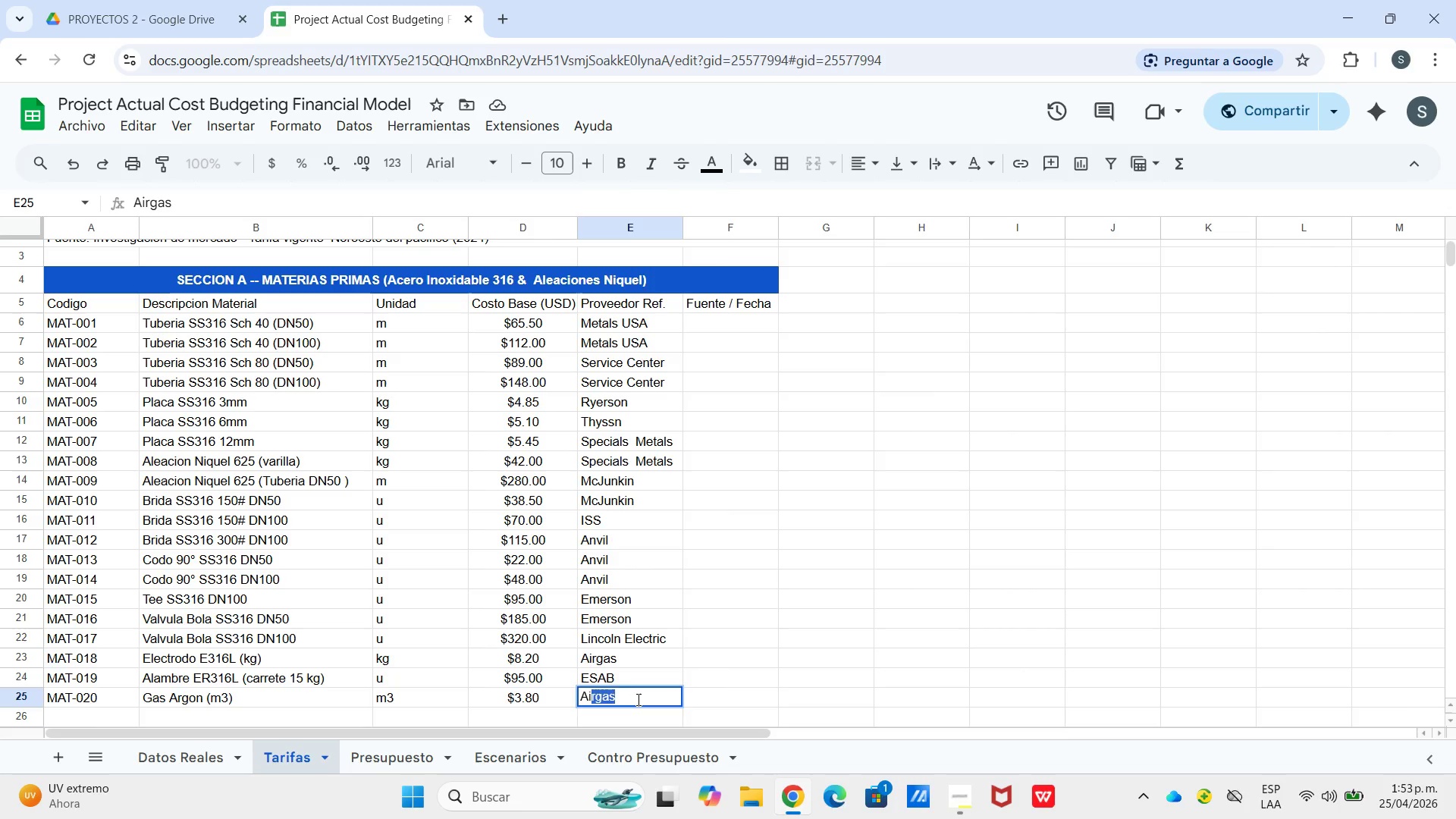 
key(Enter)
 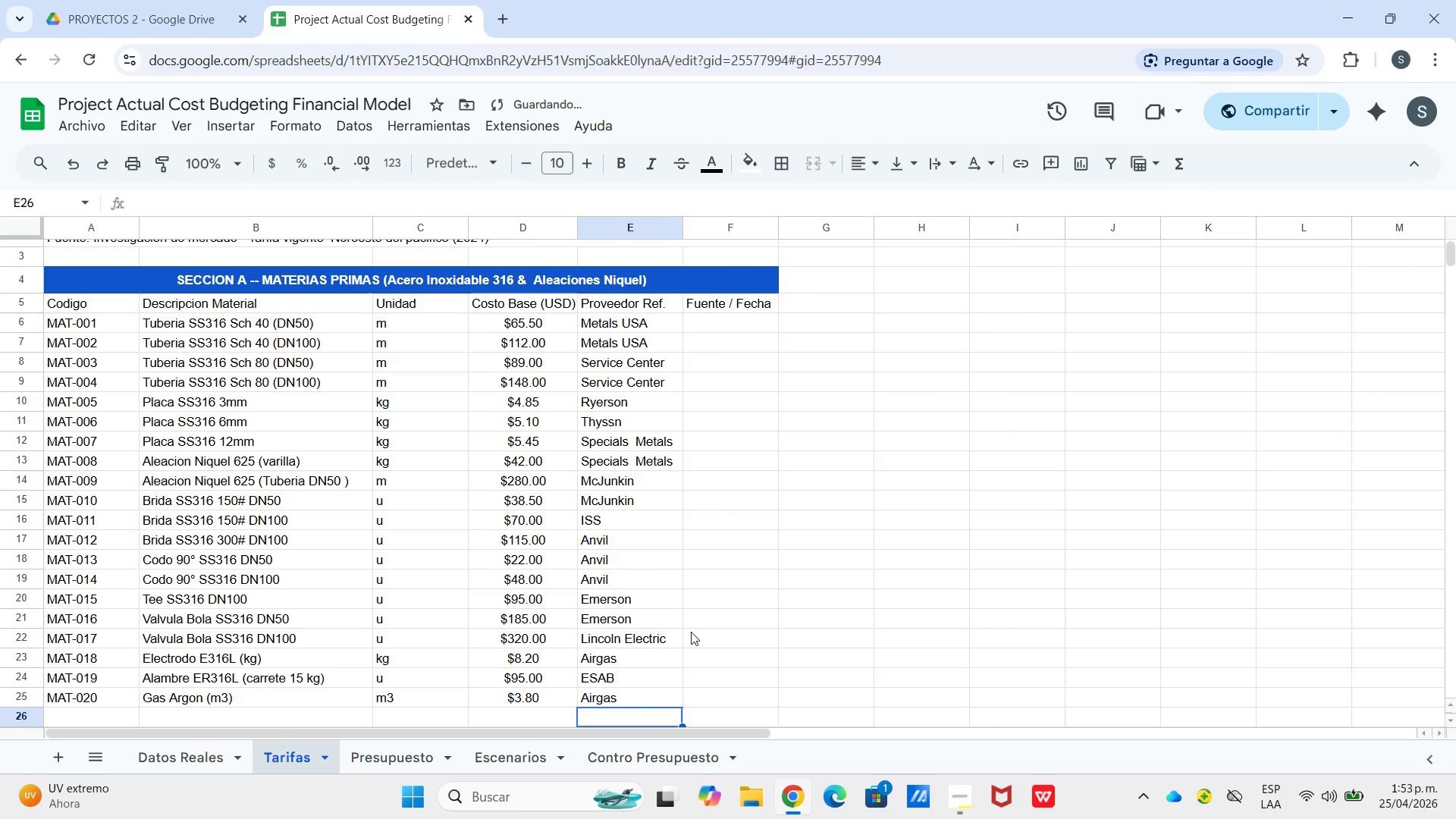 
left_click([692, 631])
 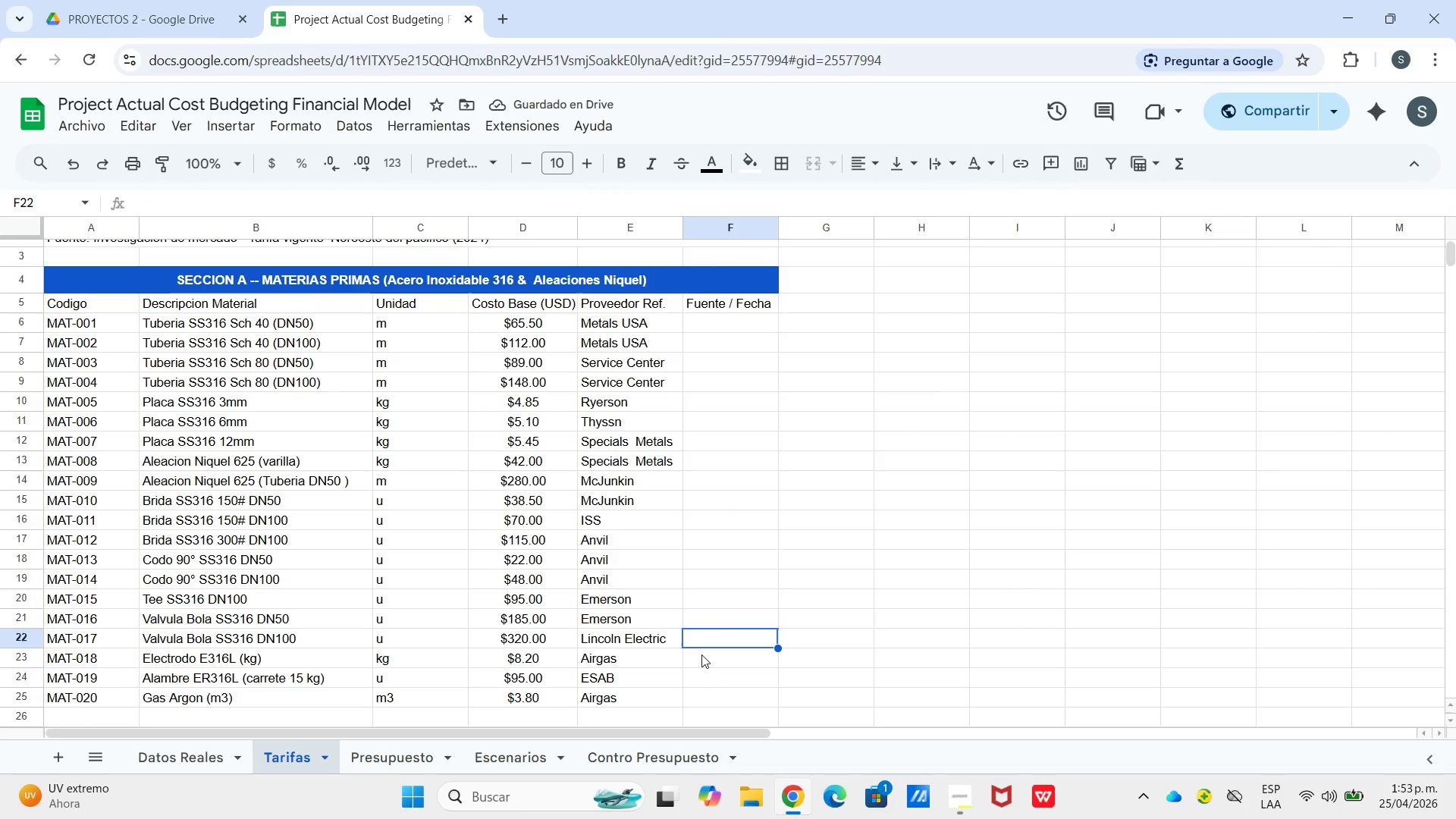 
wait(8.89)
 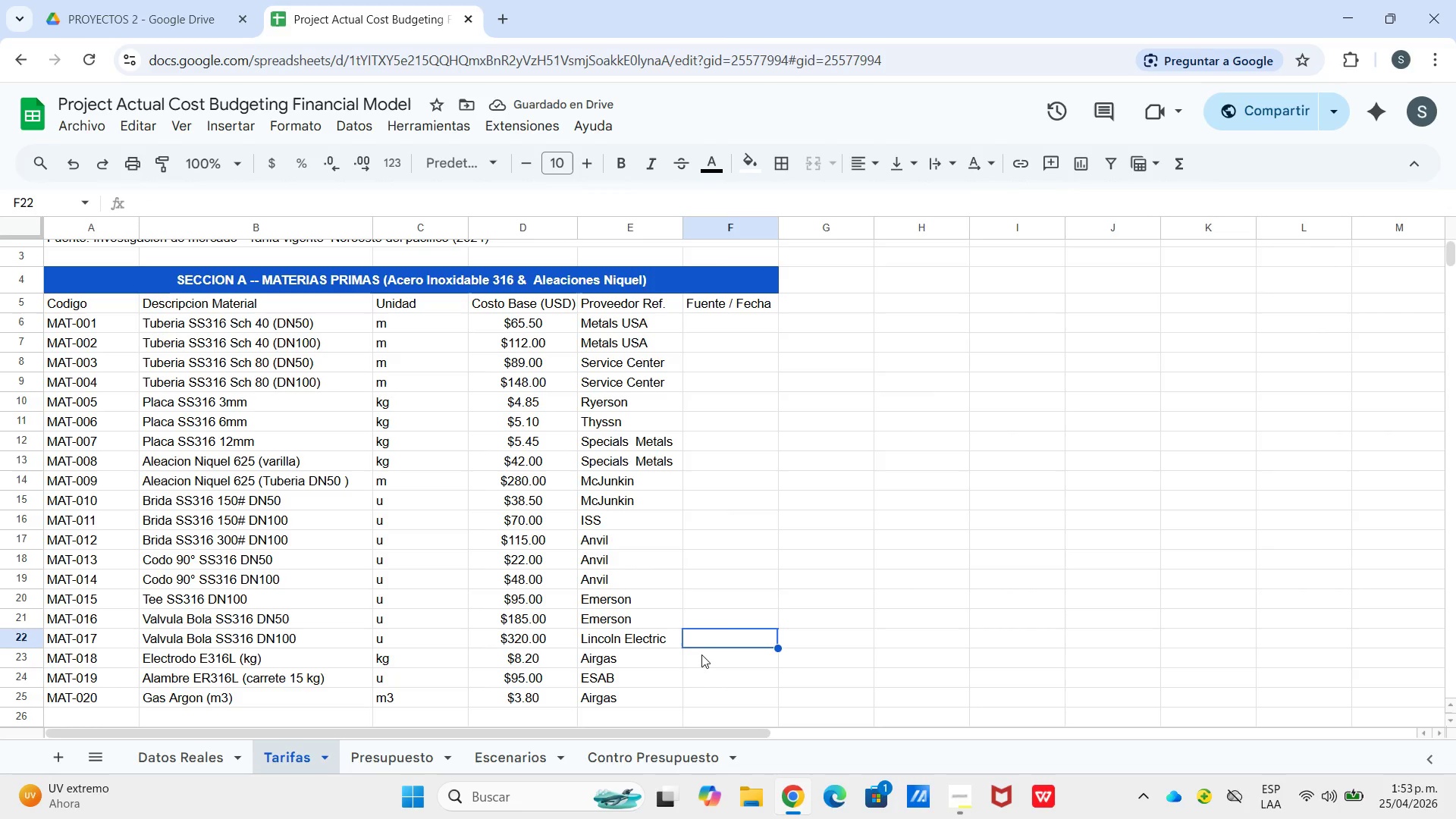 
left_click([667, 302])
 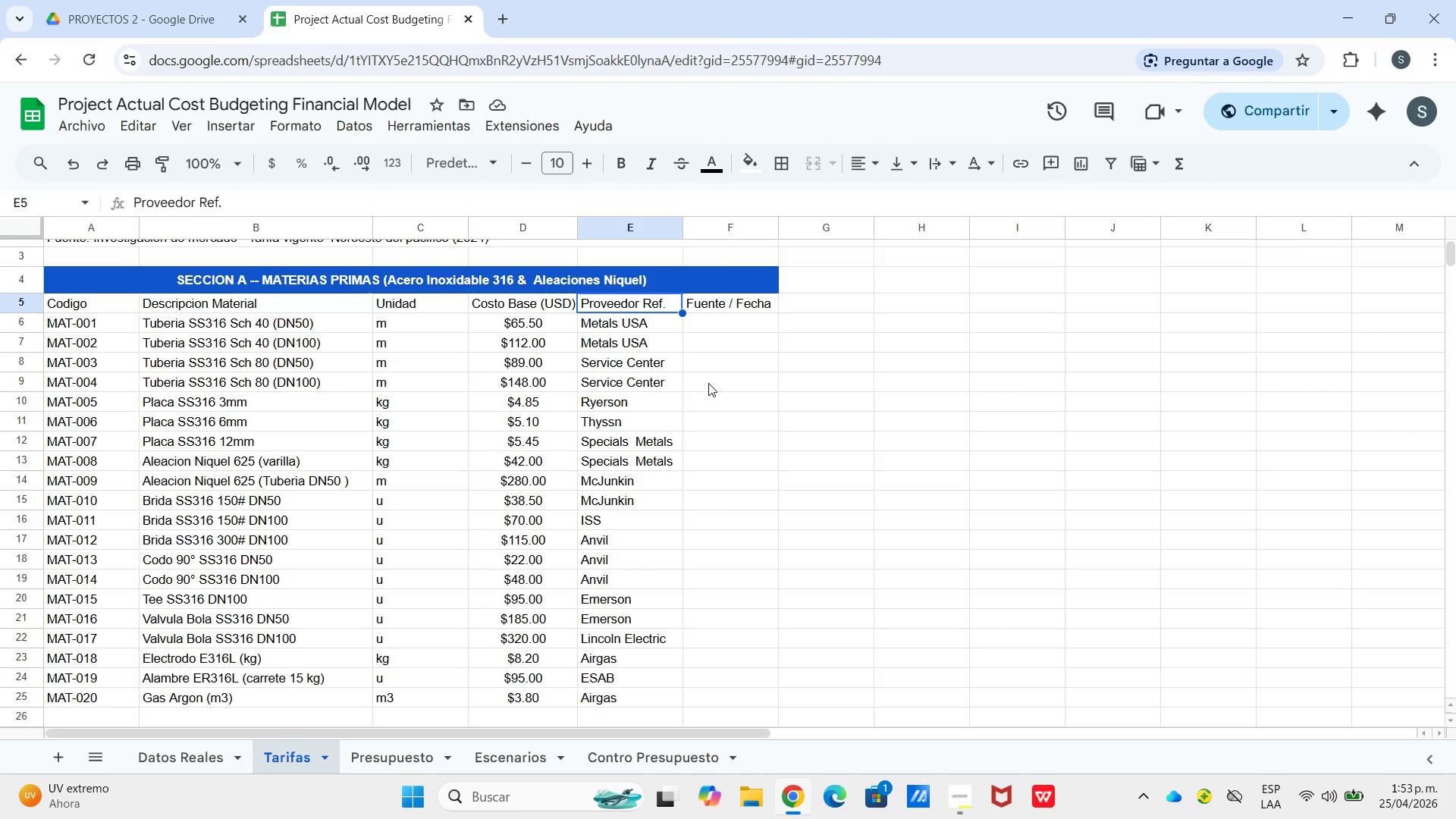 
wait(28.39)
 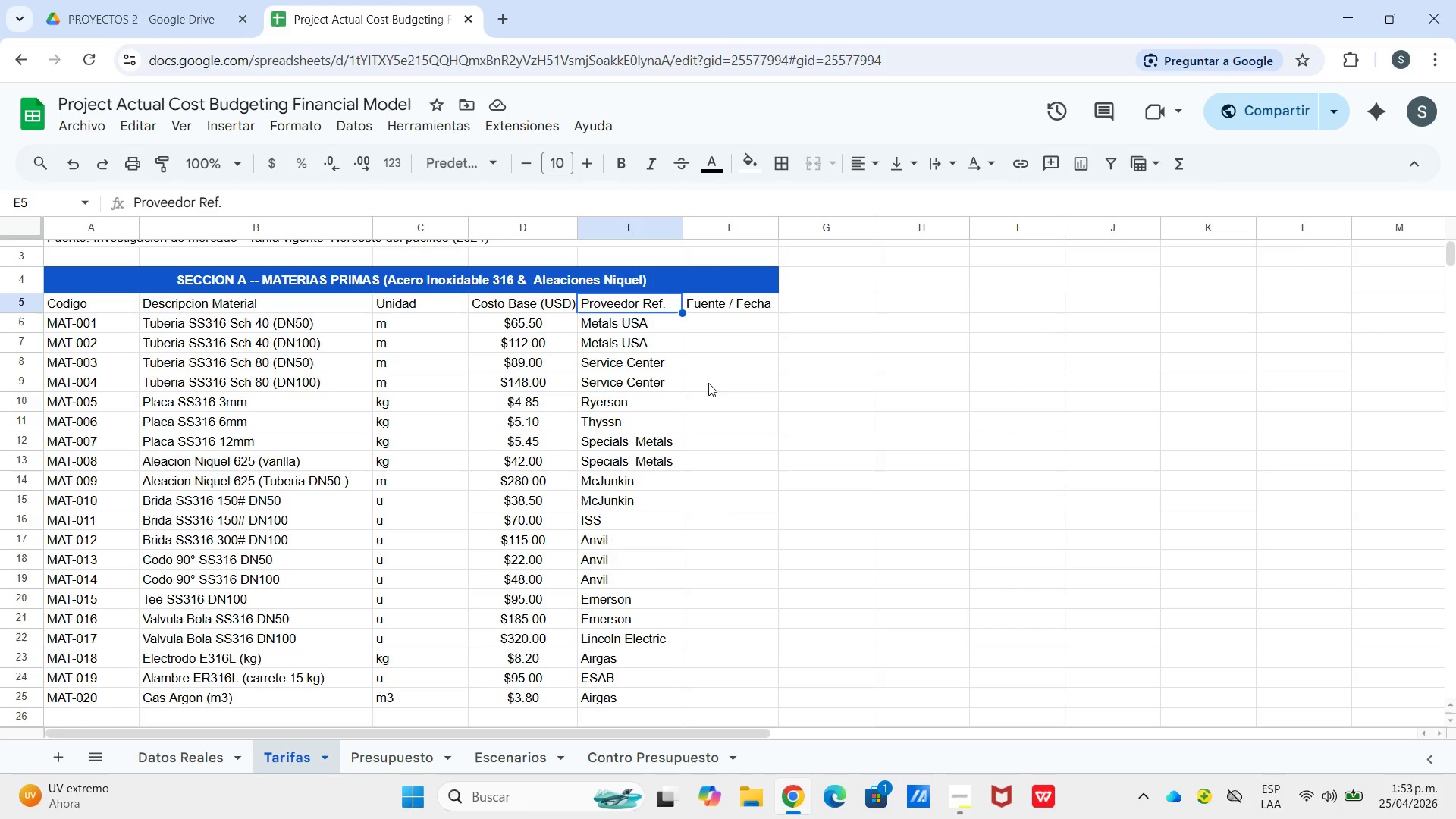 
left_click_drag(start_coordinate=[632, 415], to_coordinate=[642, 518])
 